 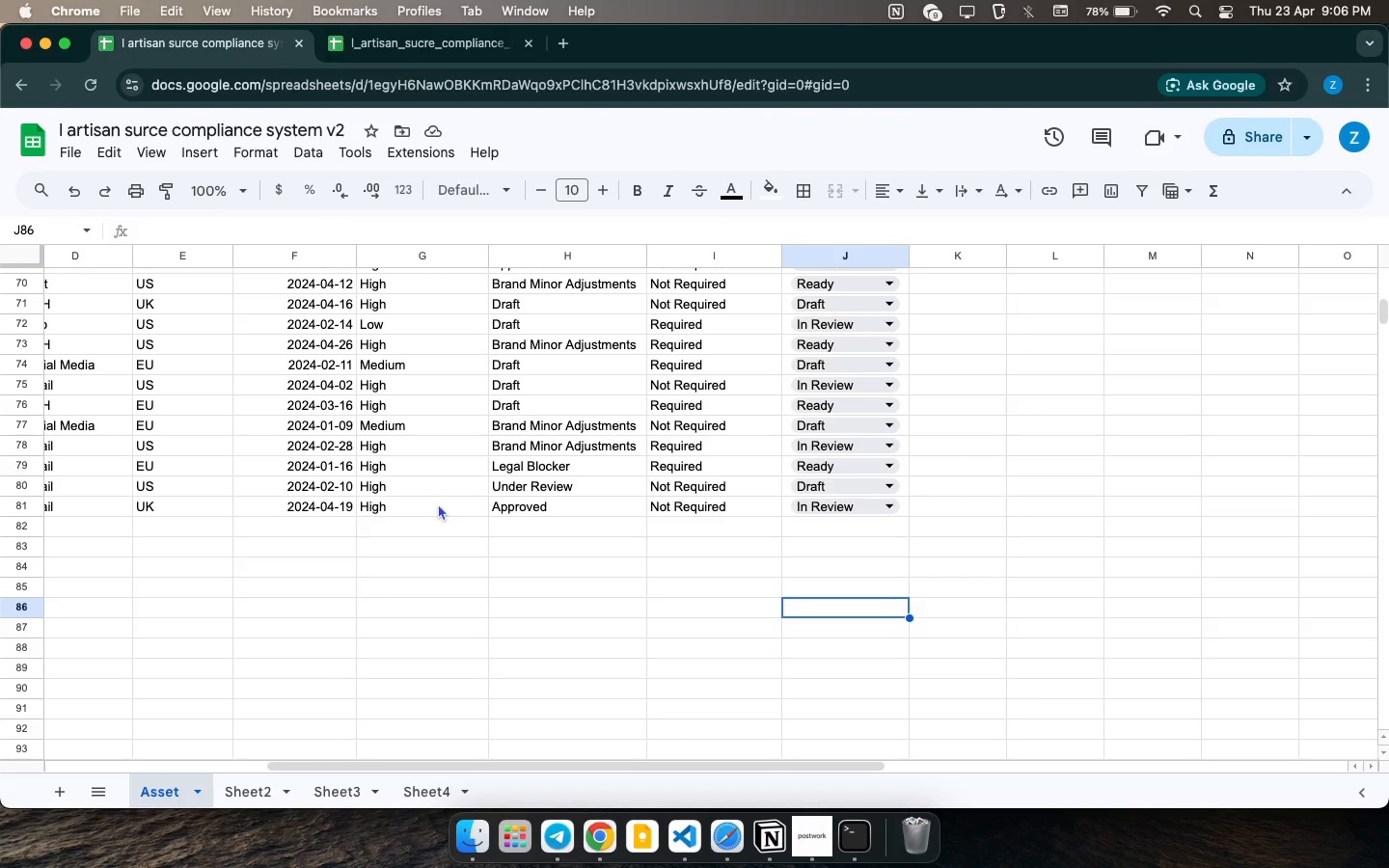 
key(CapsLock)
 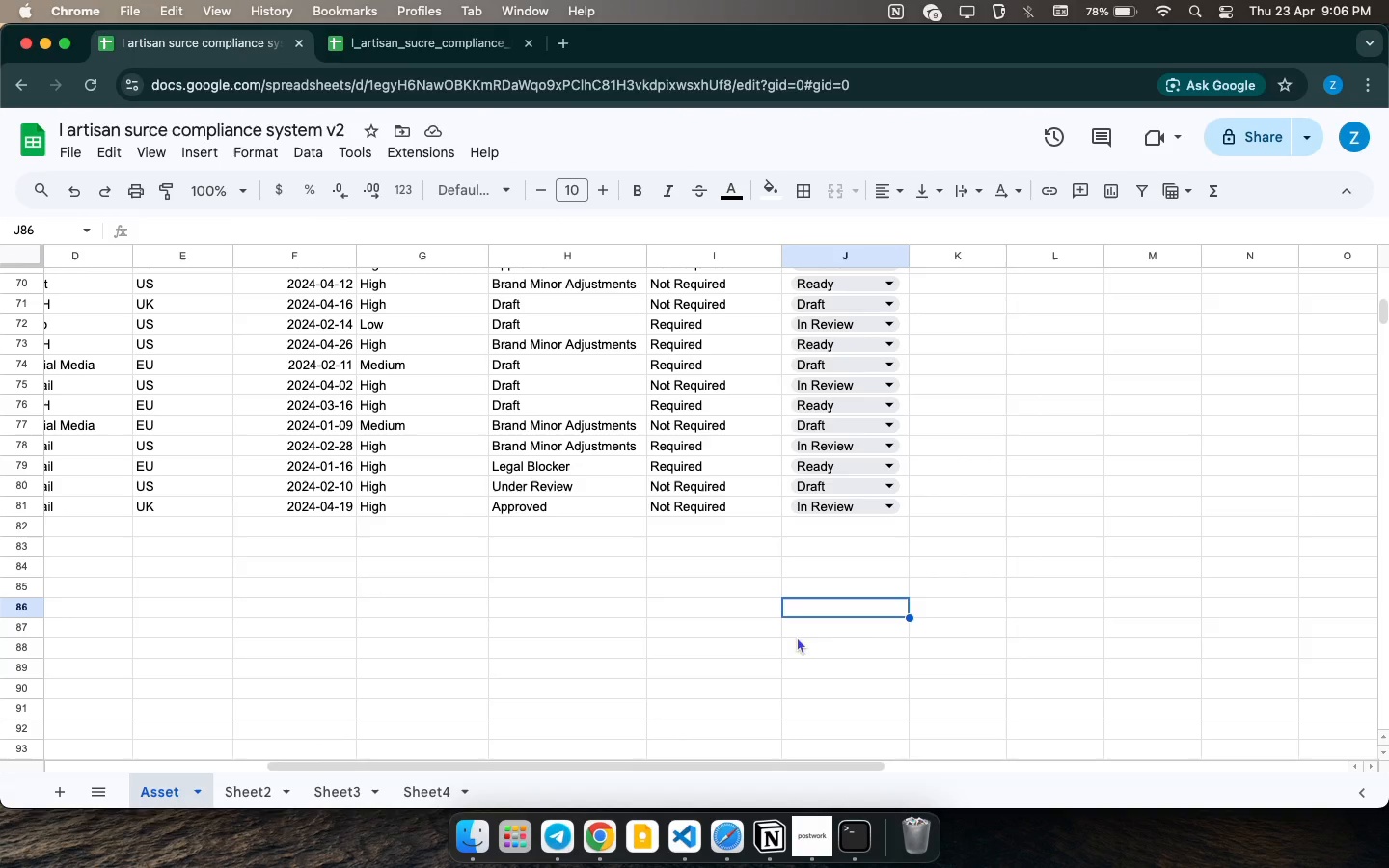 
wait(6.25)
 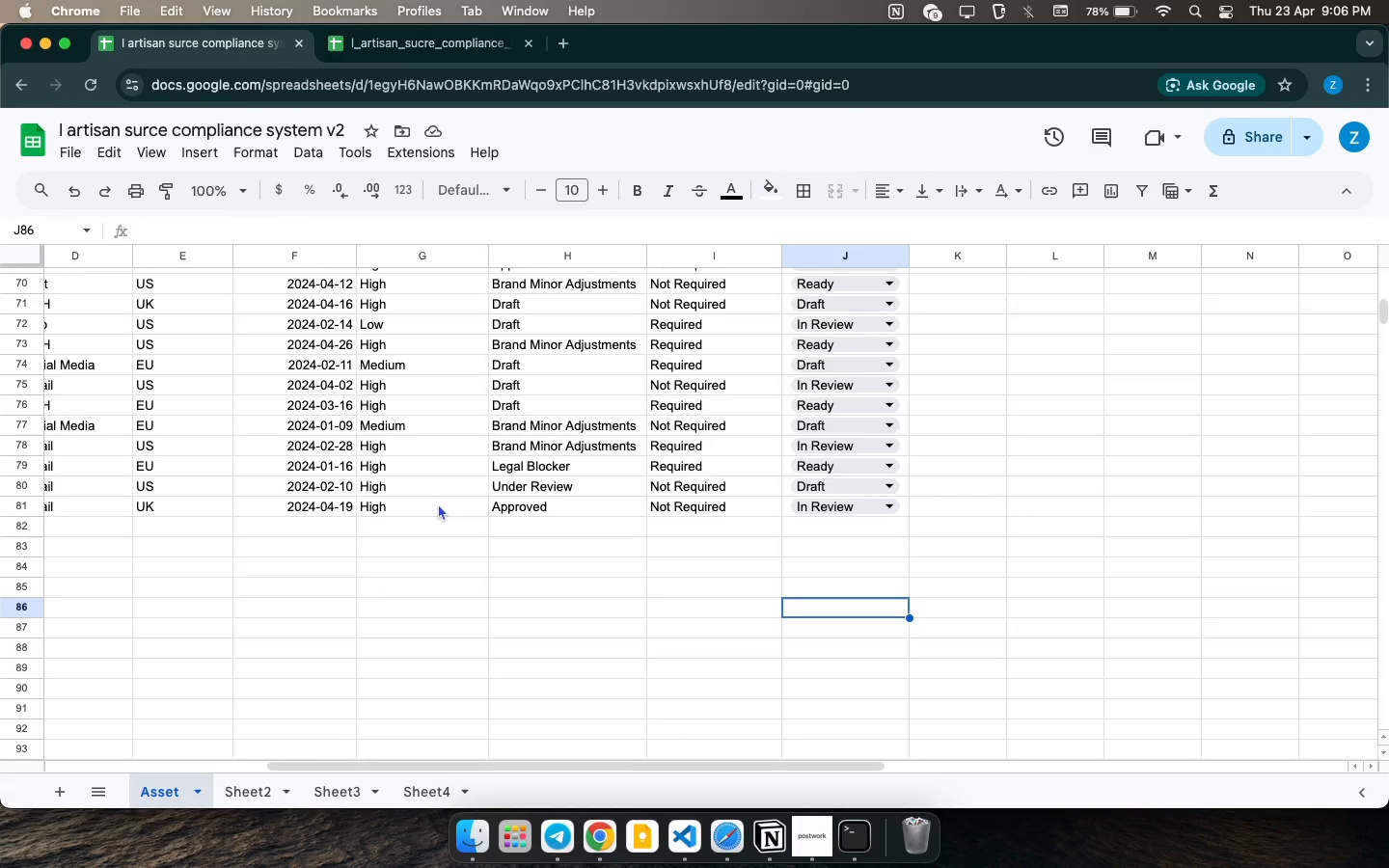 
left_click_drag(start_coordinate=[905, 510], to_coordinate=[42, 278])
 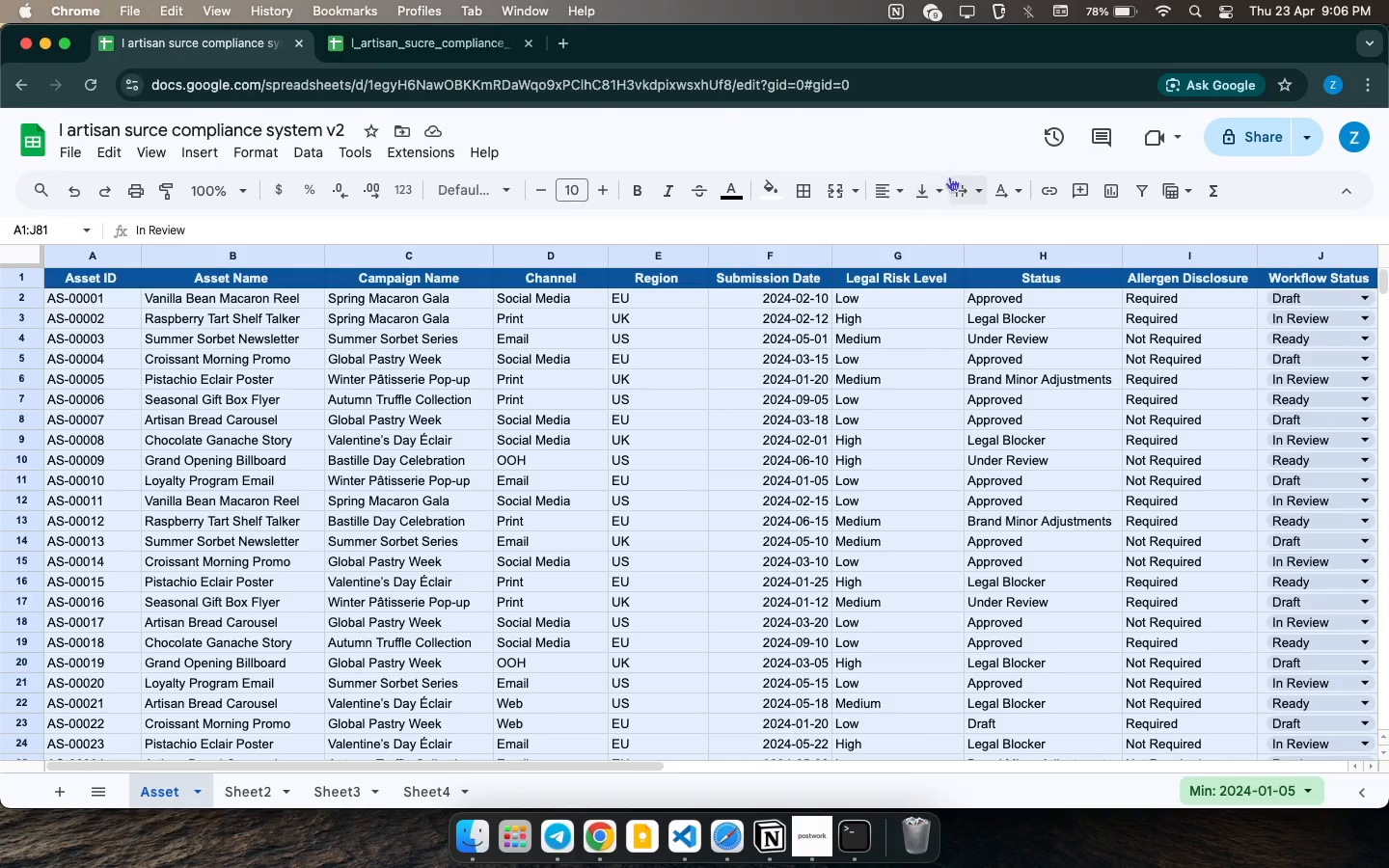 
left_click([812, 192])
 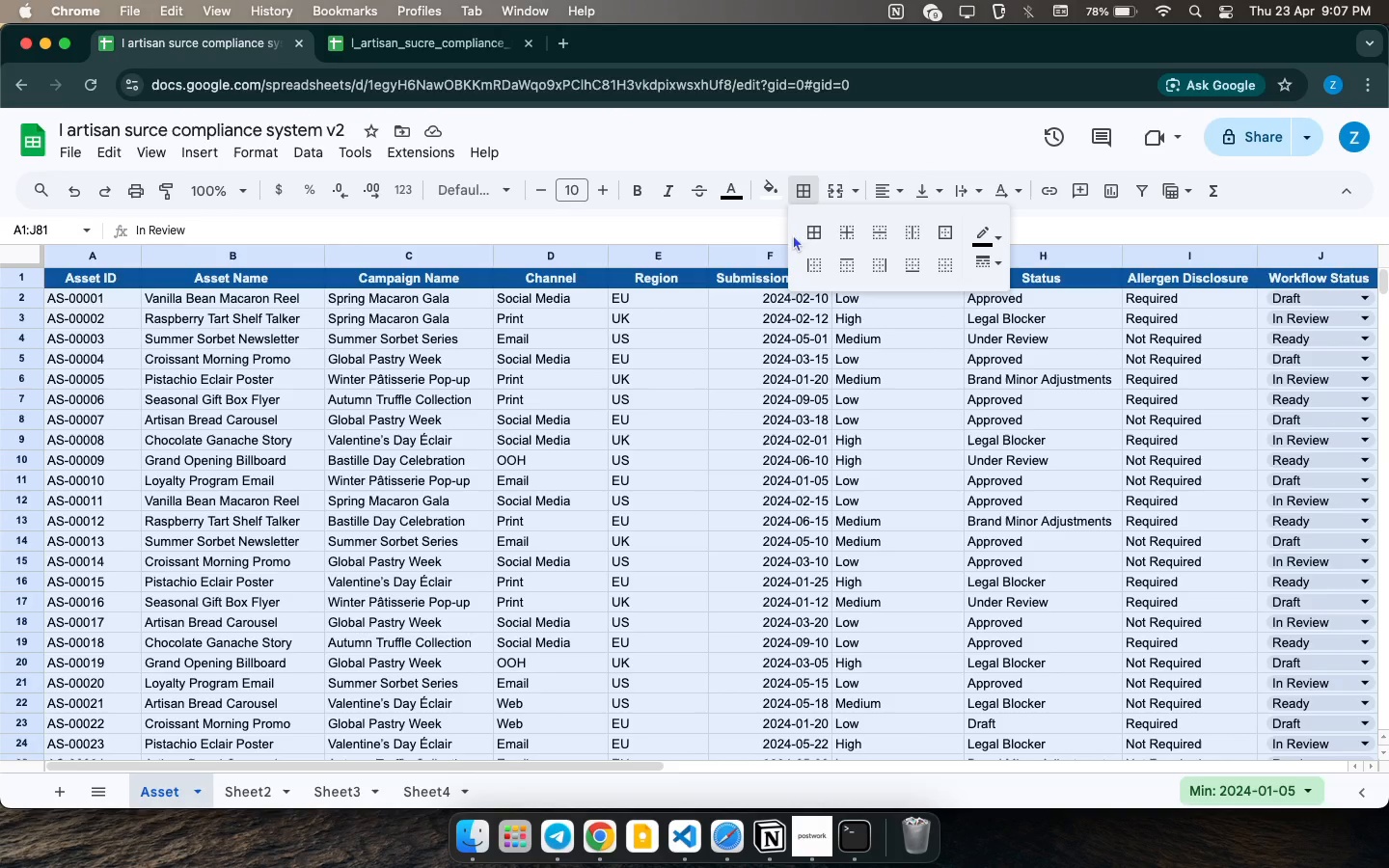 
left_click([803, 230])
 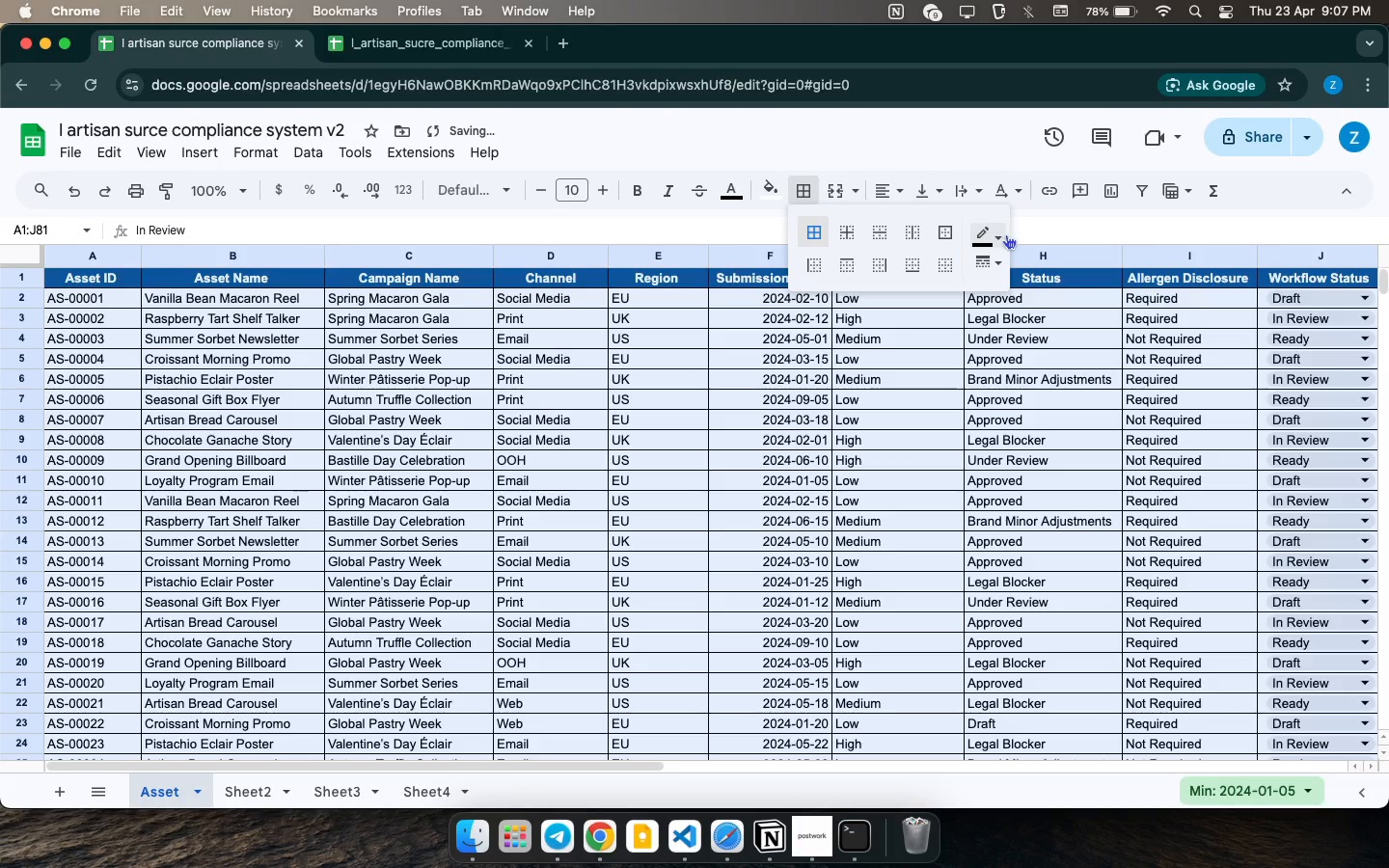 
left_click([1000, 236])
 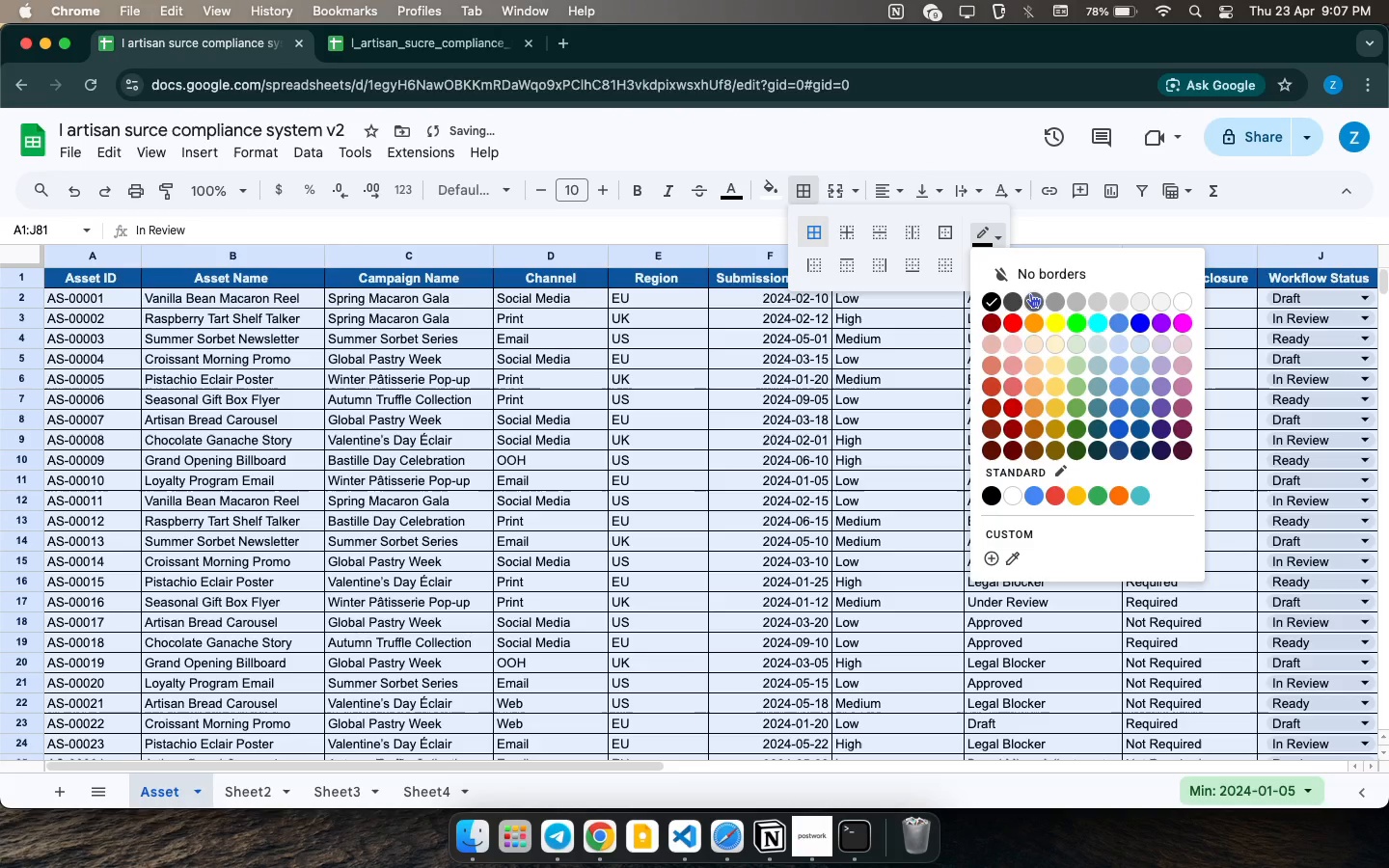 
left_click([1032, 296])
 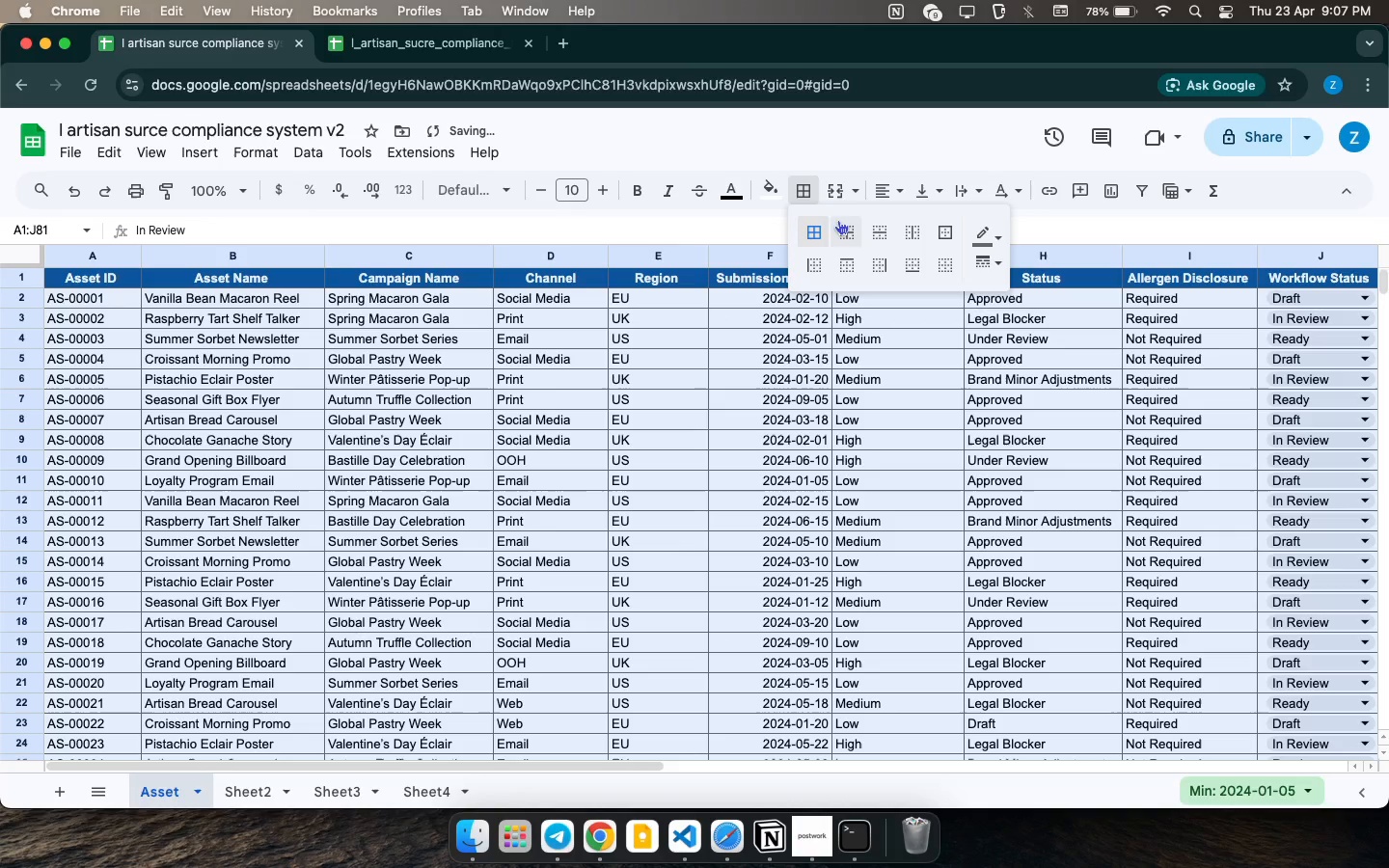 
left_click([1001, 226])
 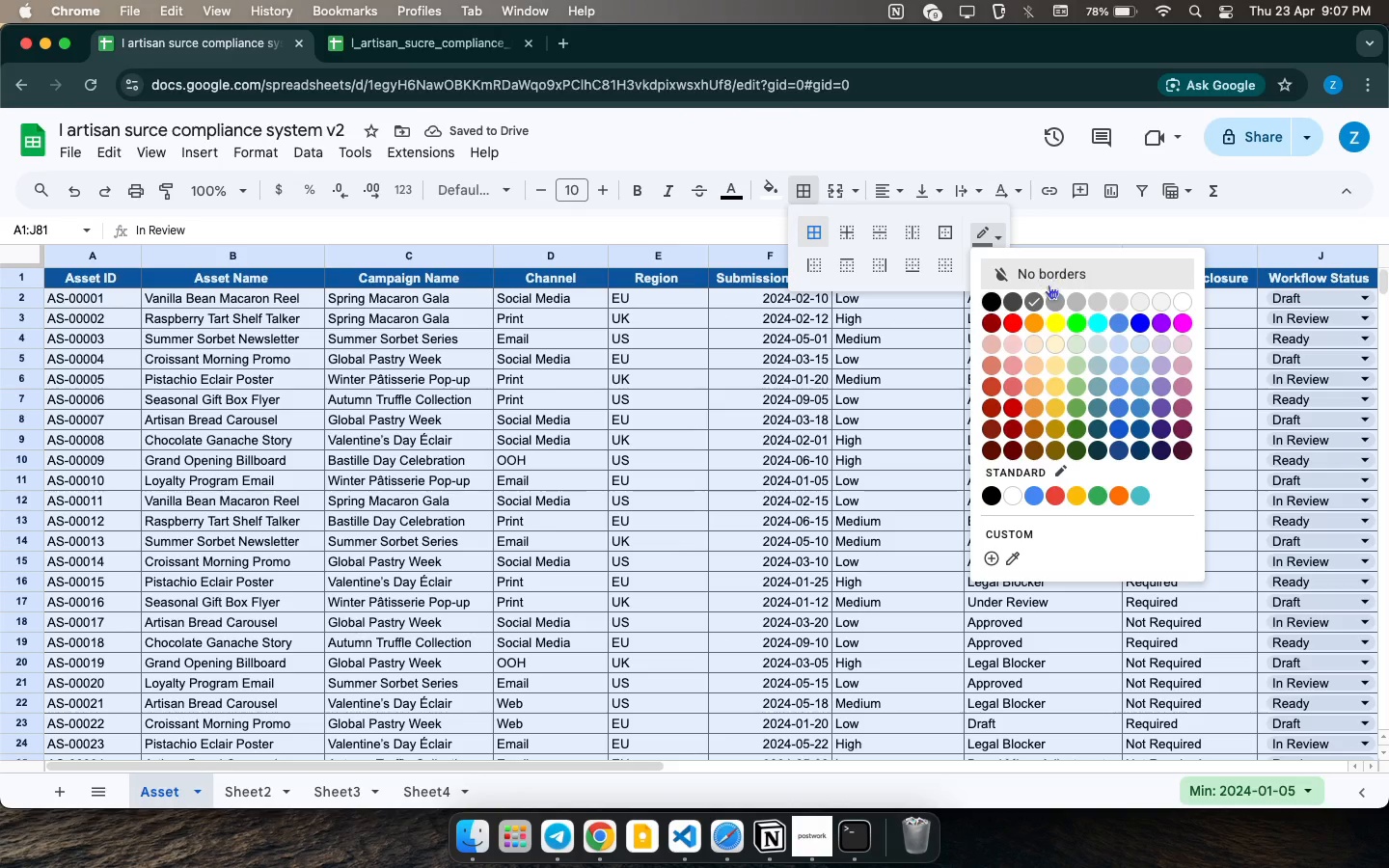 
left_click([1055, 295])
 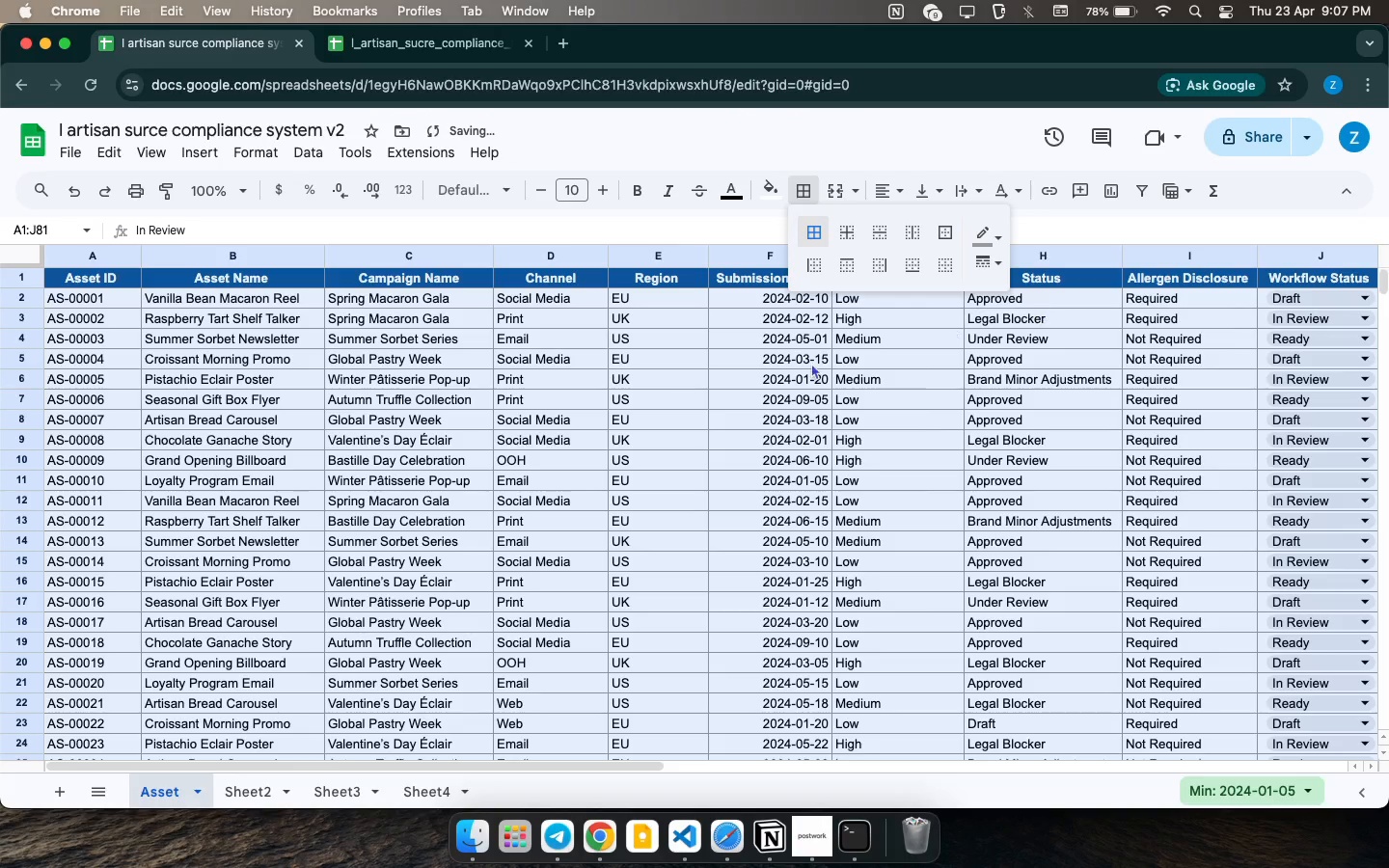 
left_click([702, 412])
 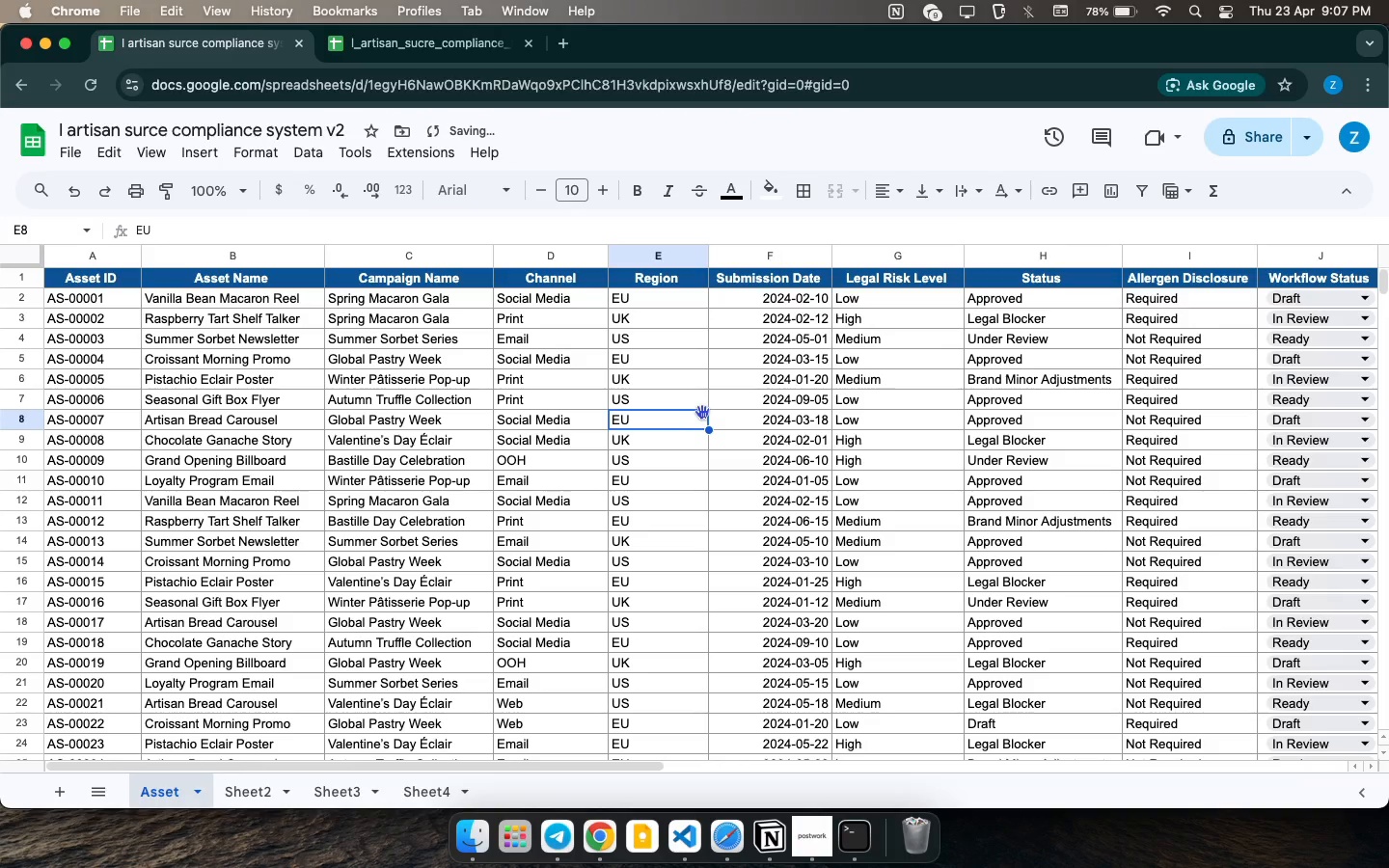 
scroll: coordinate [344, 701], scroll_direction: up, amount: 62.0
 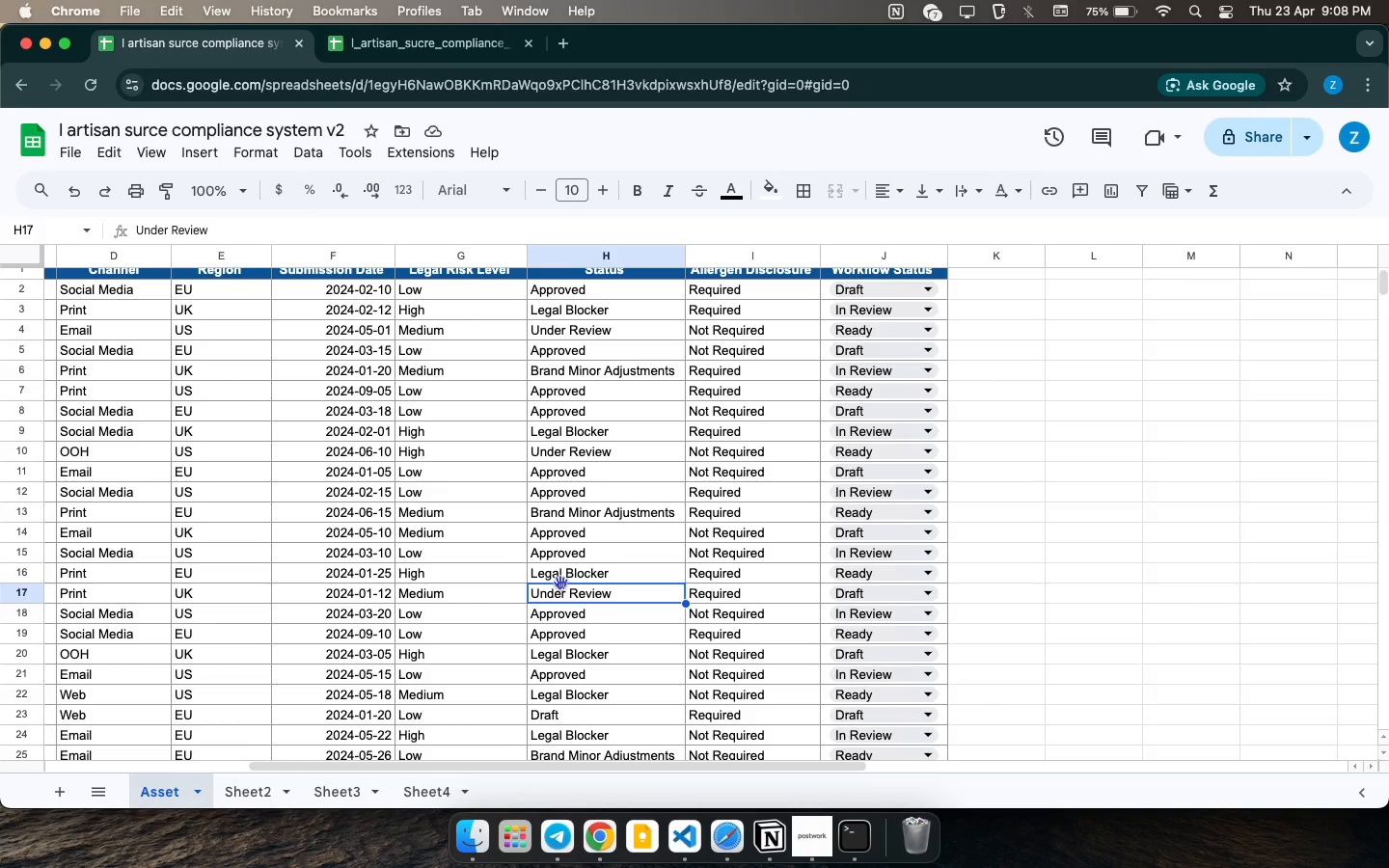 
wait(101.45)
 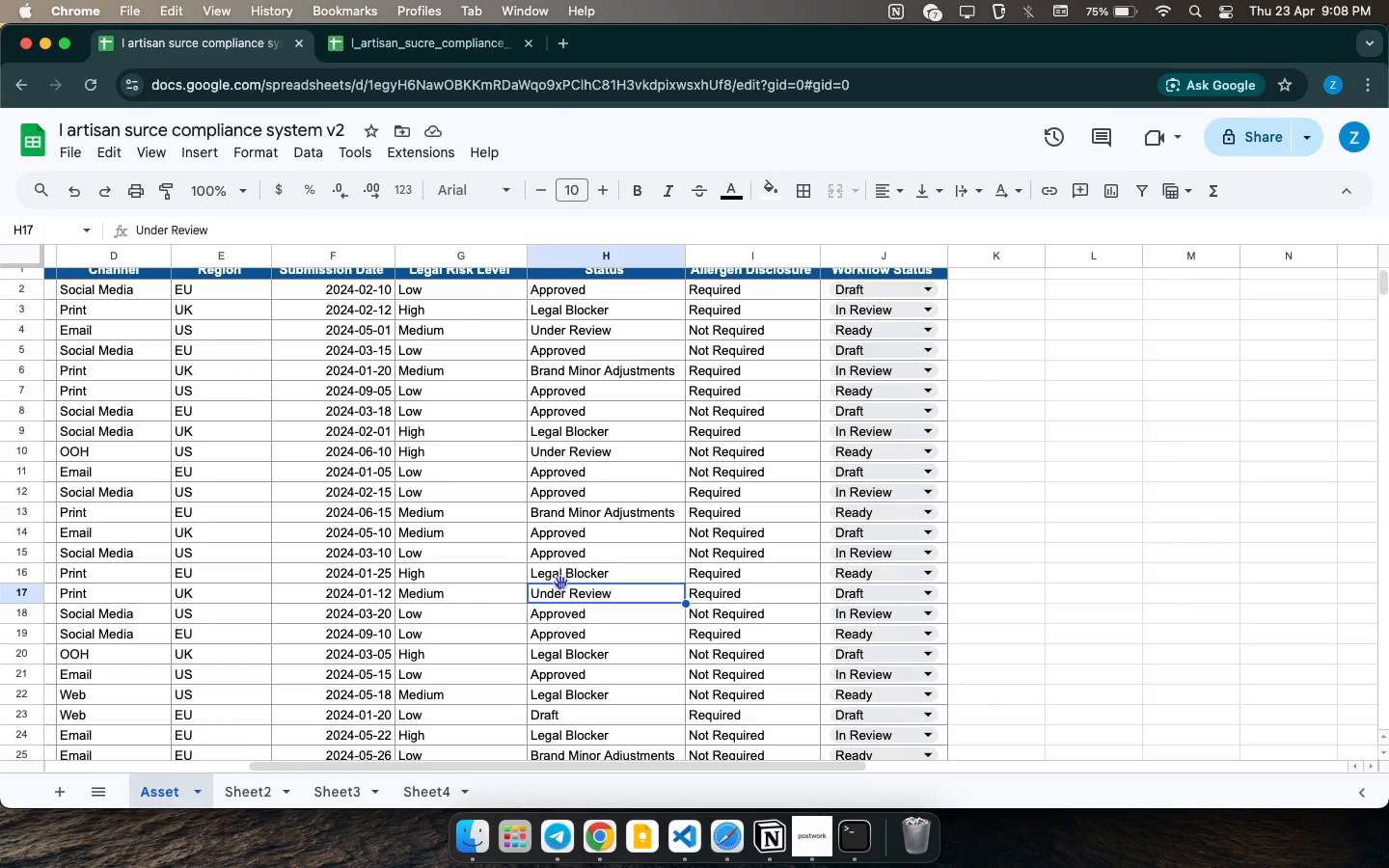 
scroll: coordinate [882, 394], scroll_direction: up, amount: 15.0
 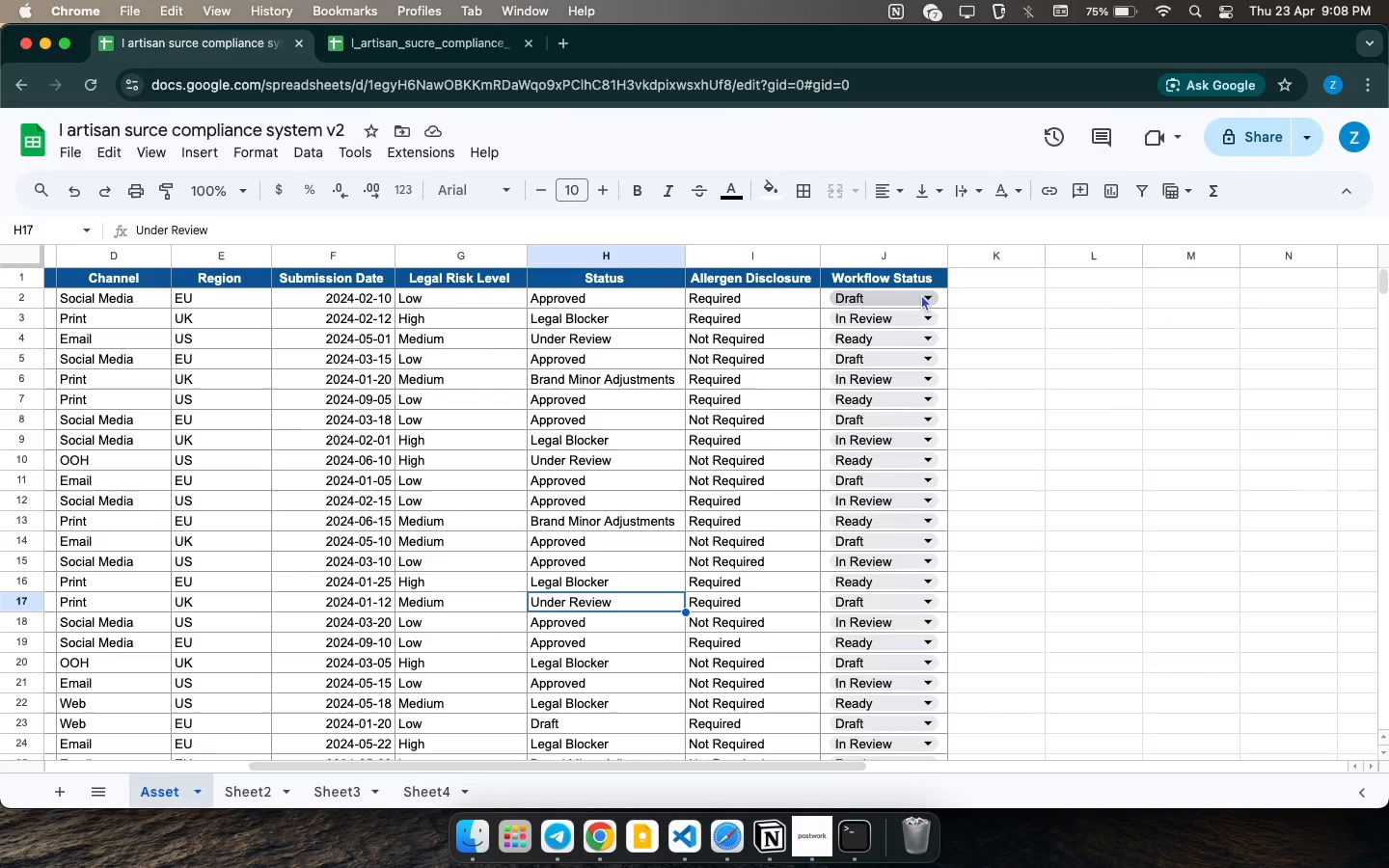 
left_click([921, 294])
 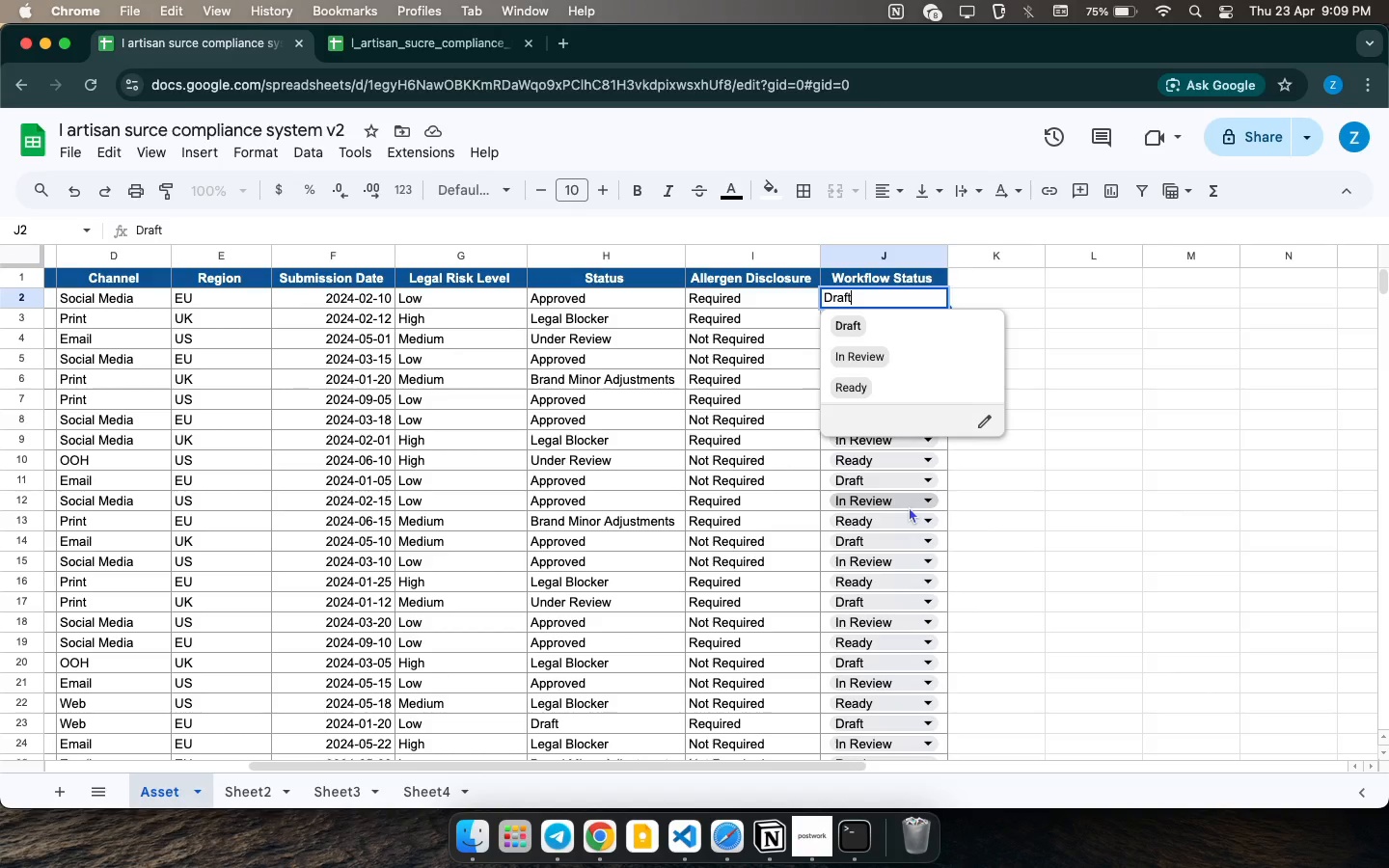 
wait(41.1)
 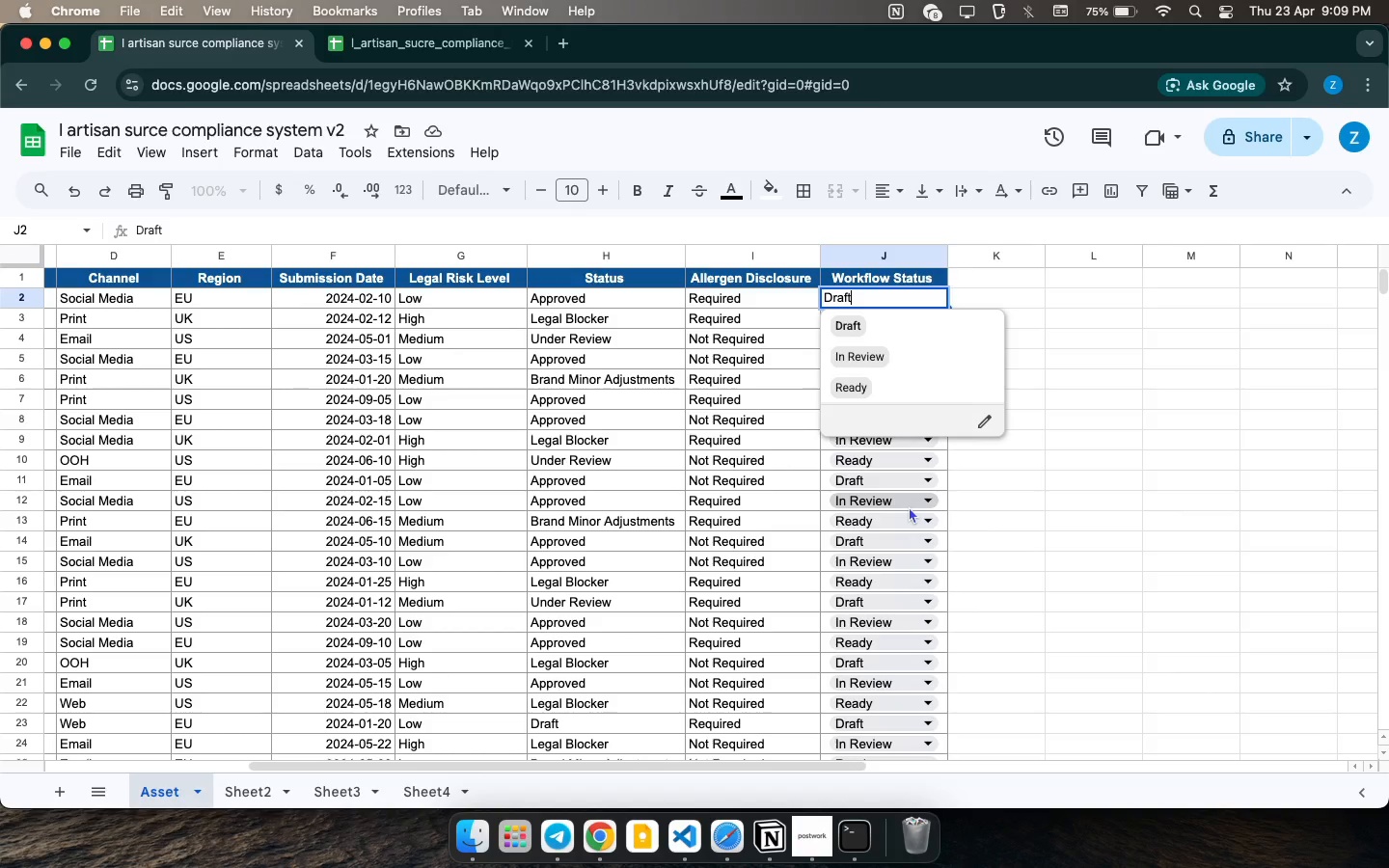 
left_click([908, 498])
 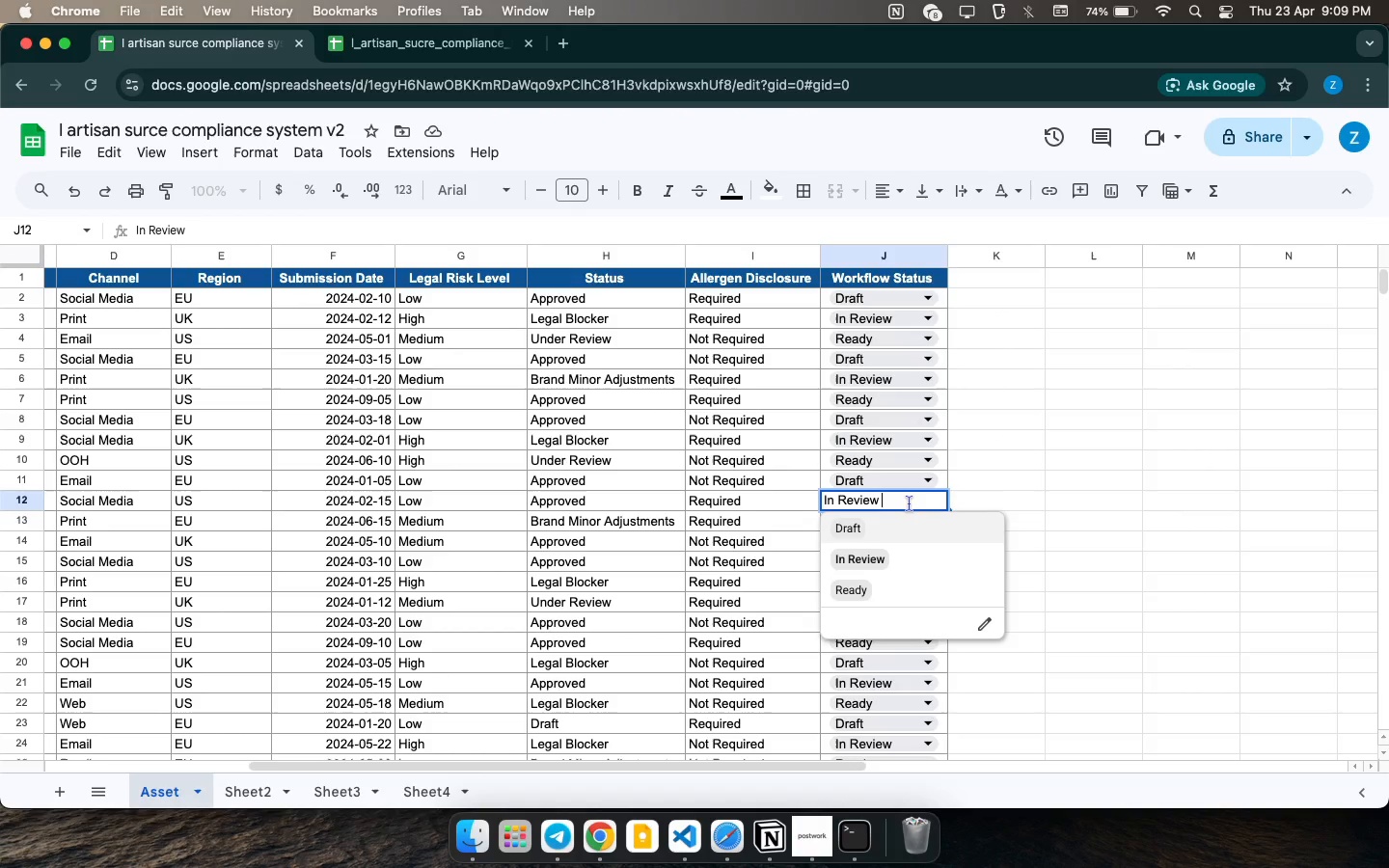 
wait(8.11)
 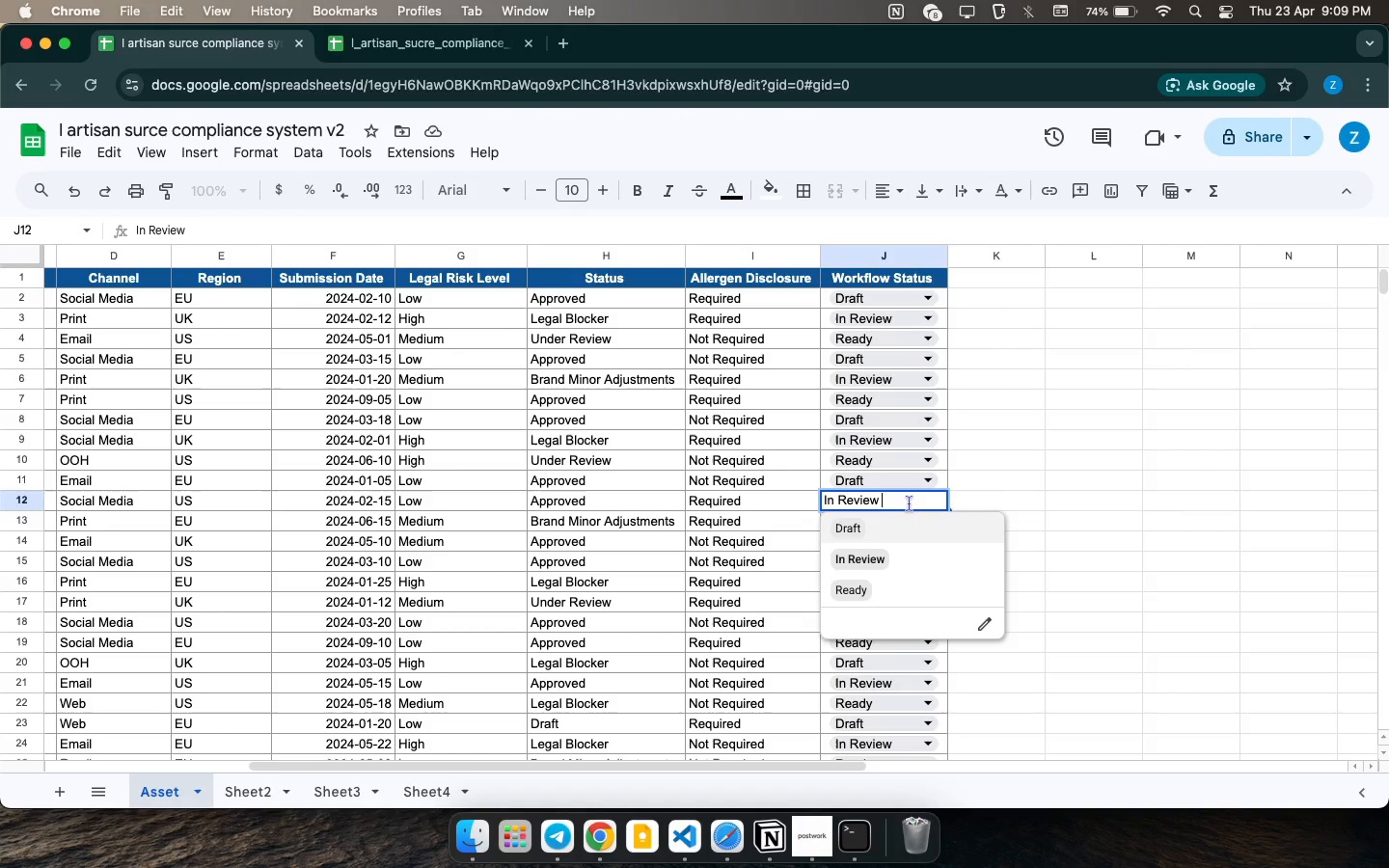 
left_click([922, 449])
 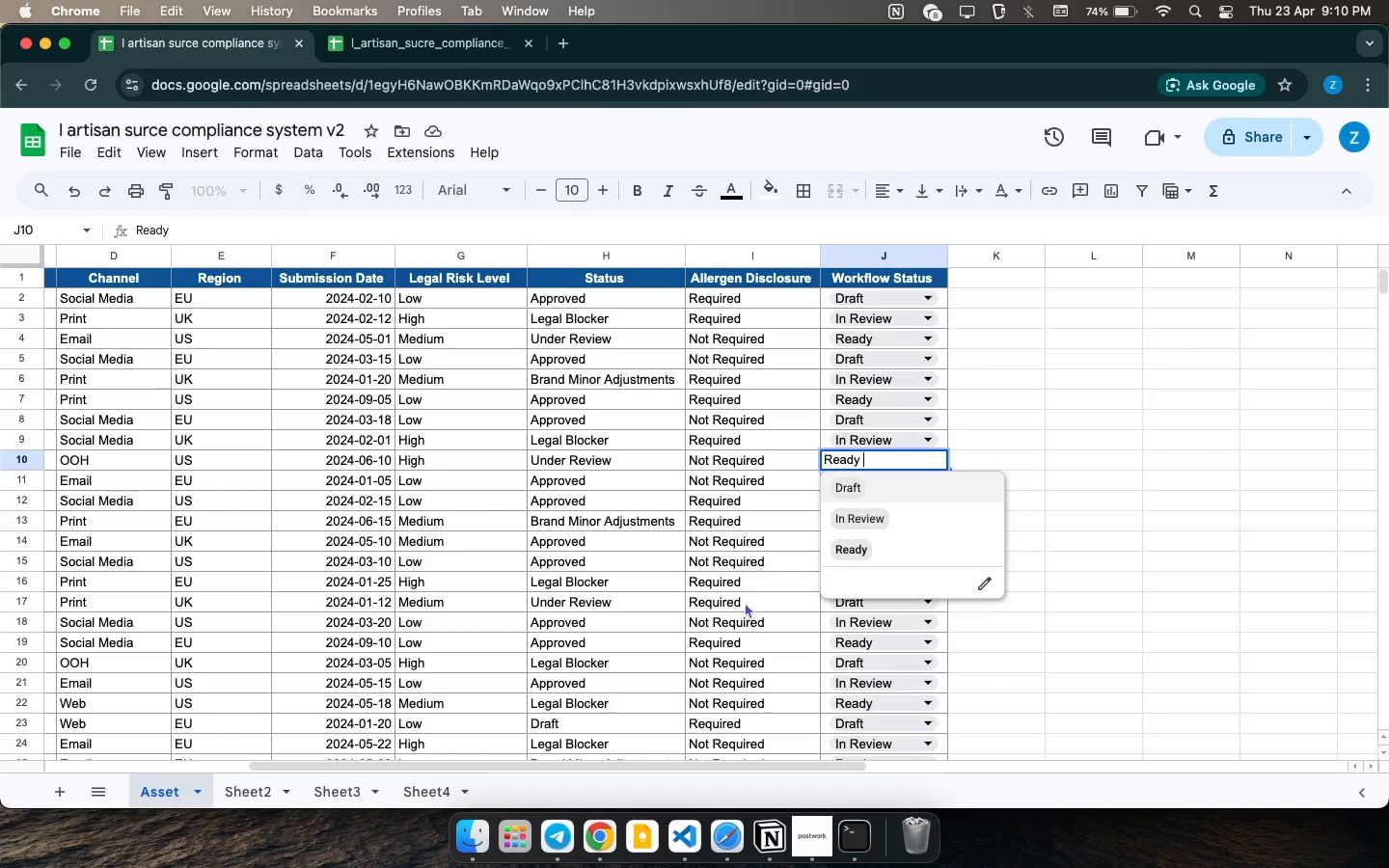 
wait(21.69)
 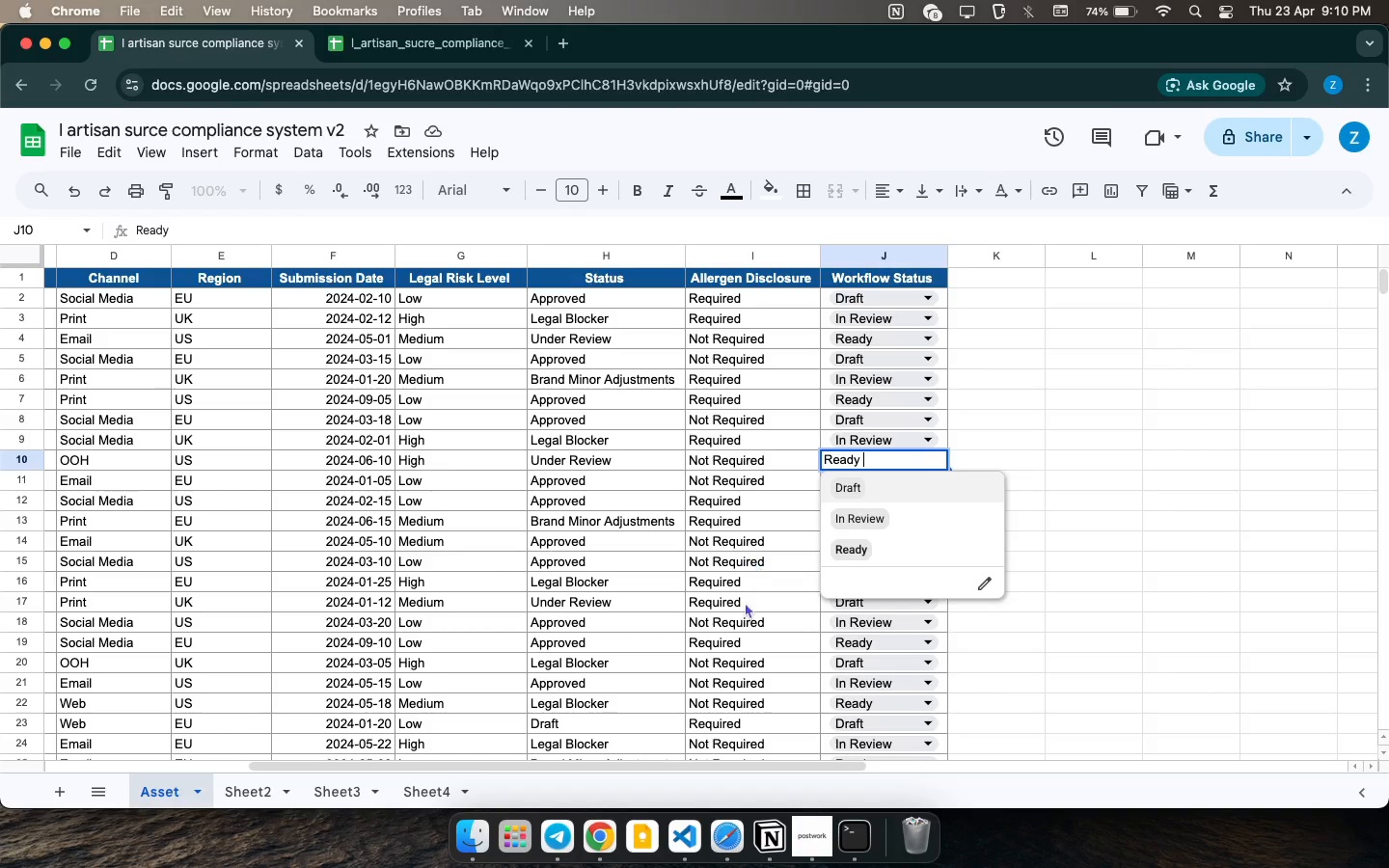 
left_click([925, 414])
 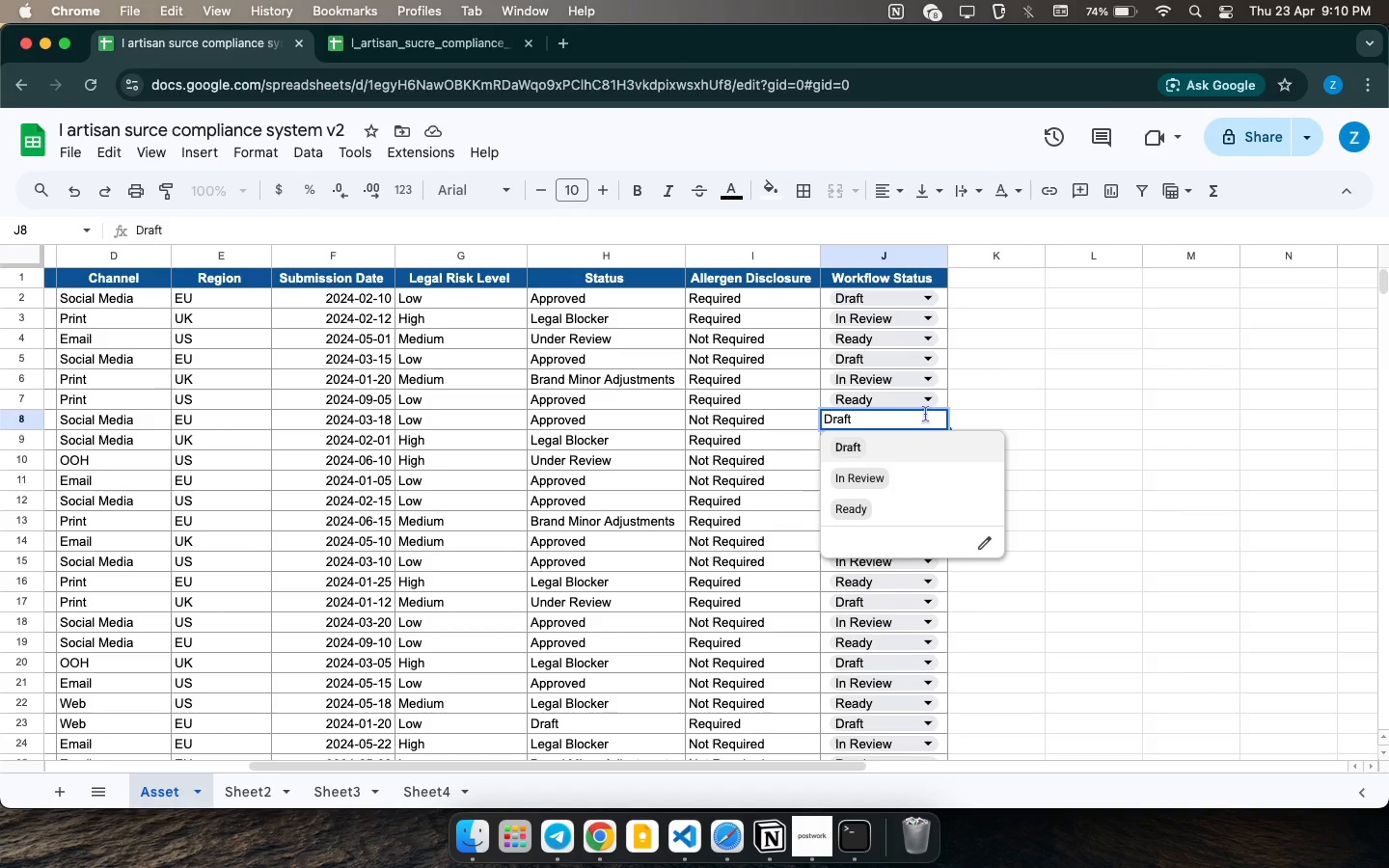 
wait(34.57)
 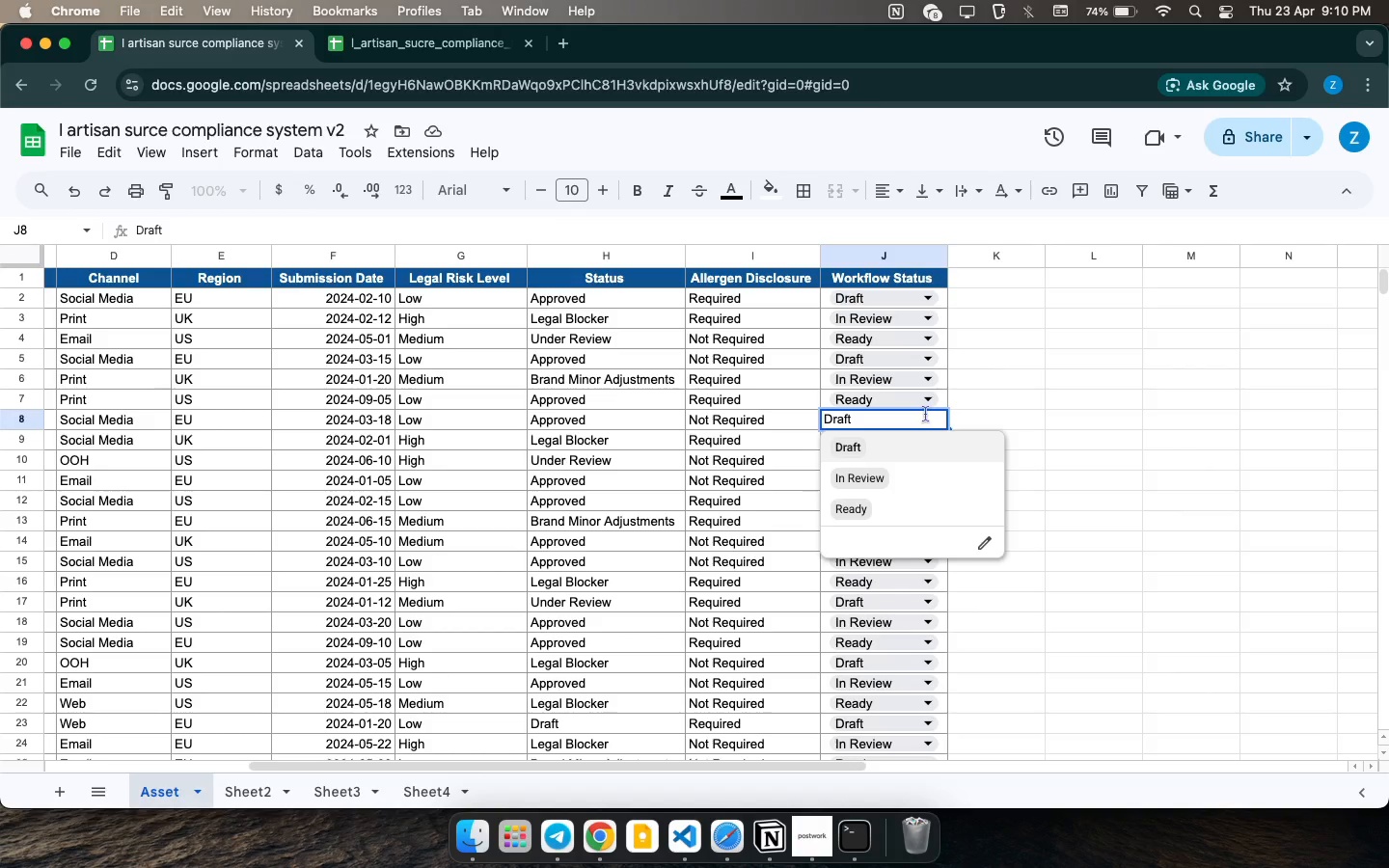 
left_click([896, 371])
 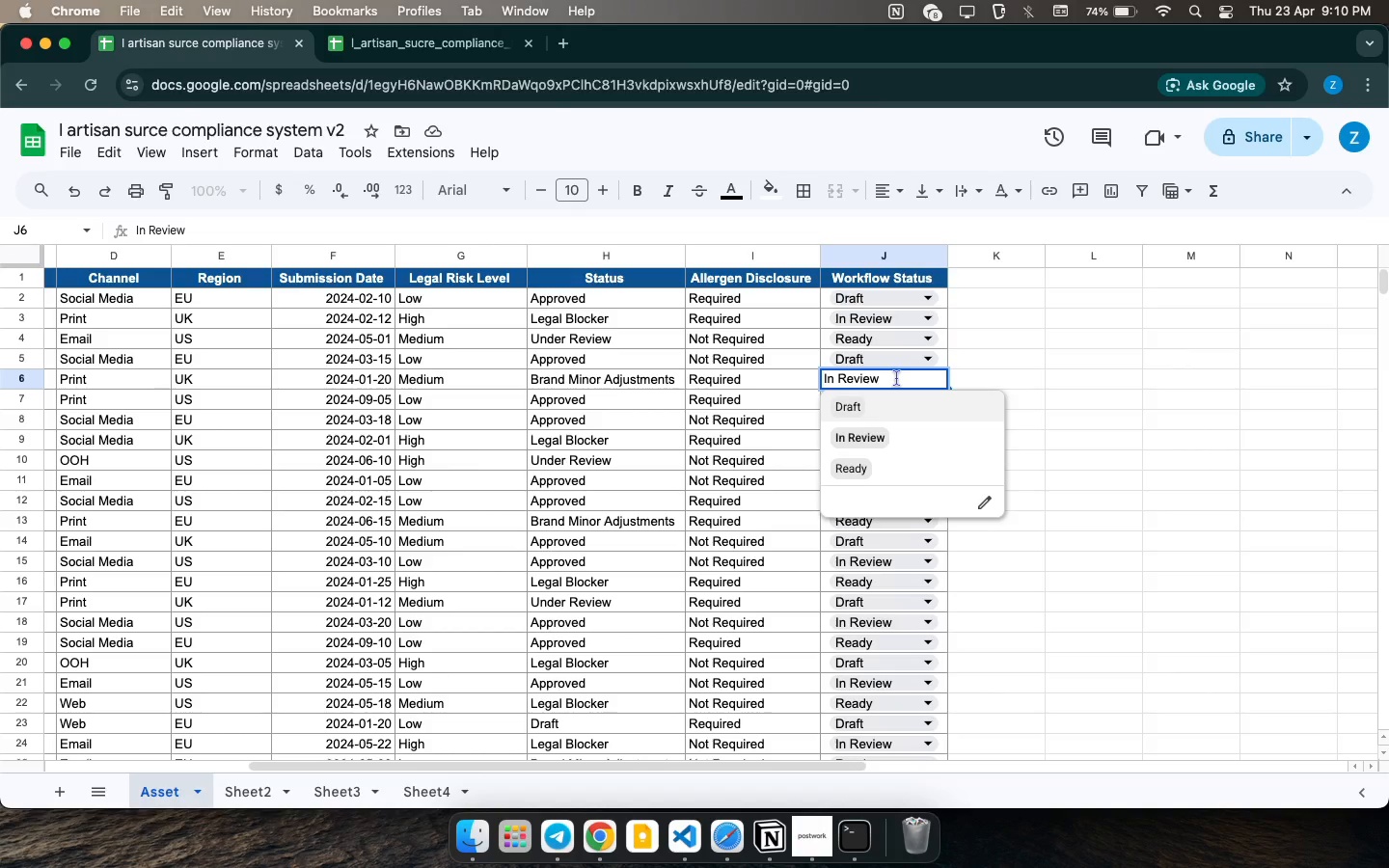 
wait(14.64)
 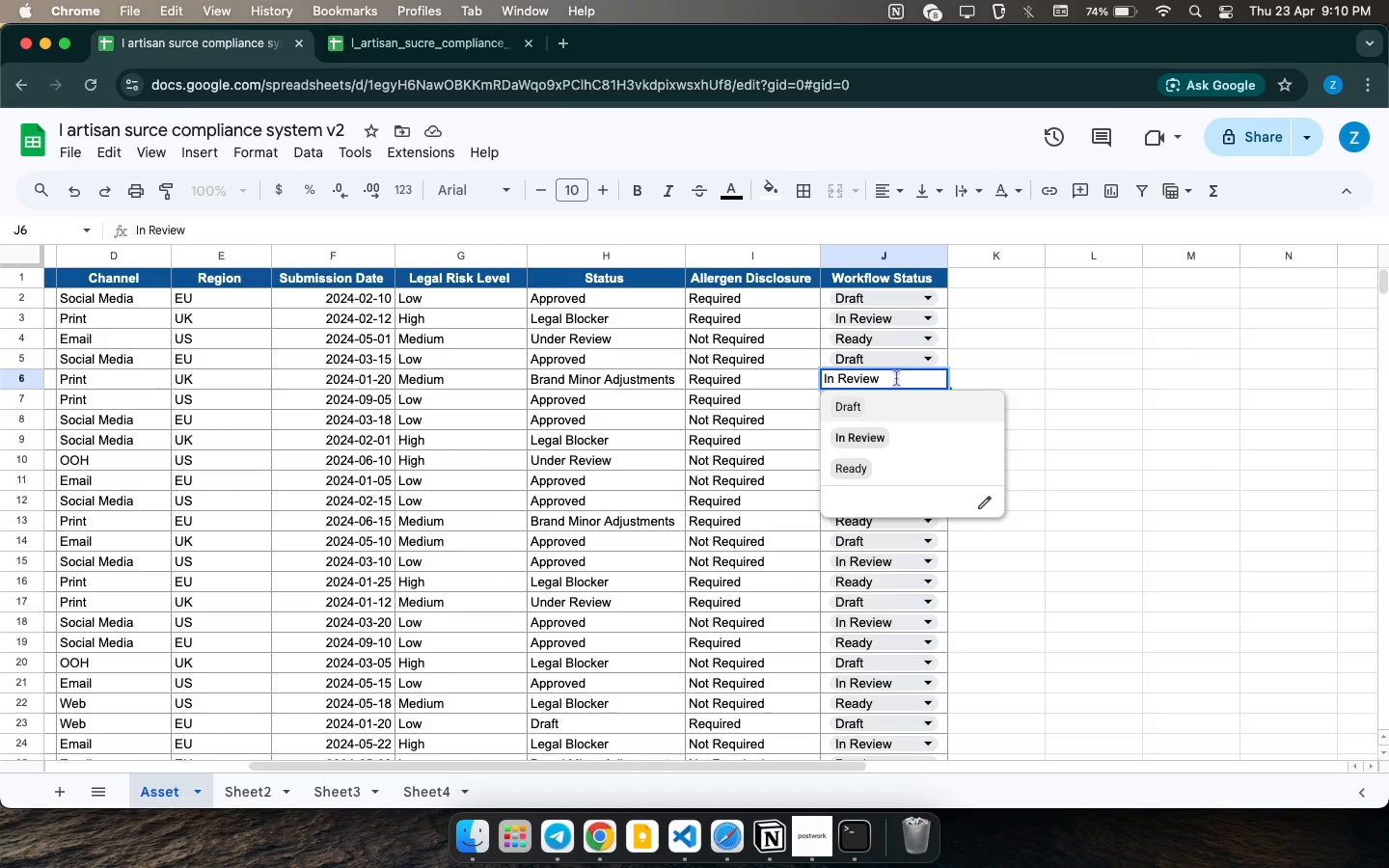 
left_click([905, 352])
 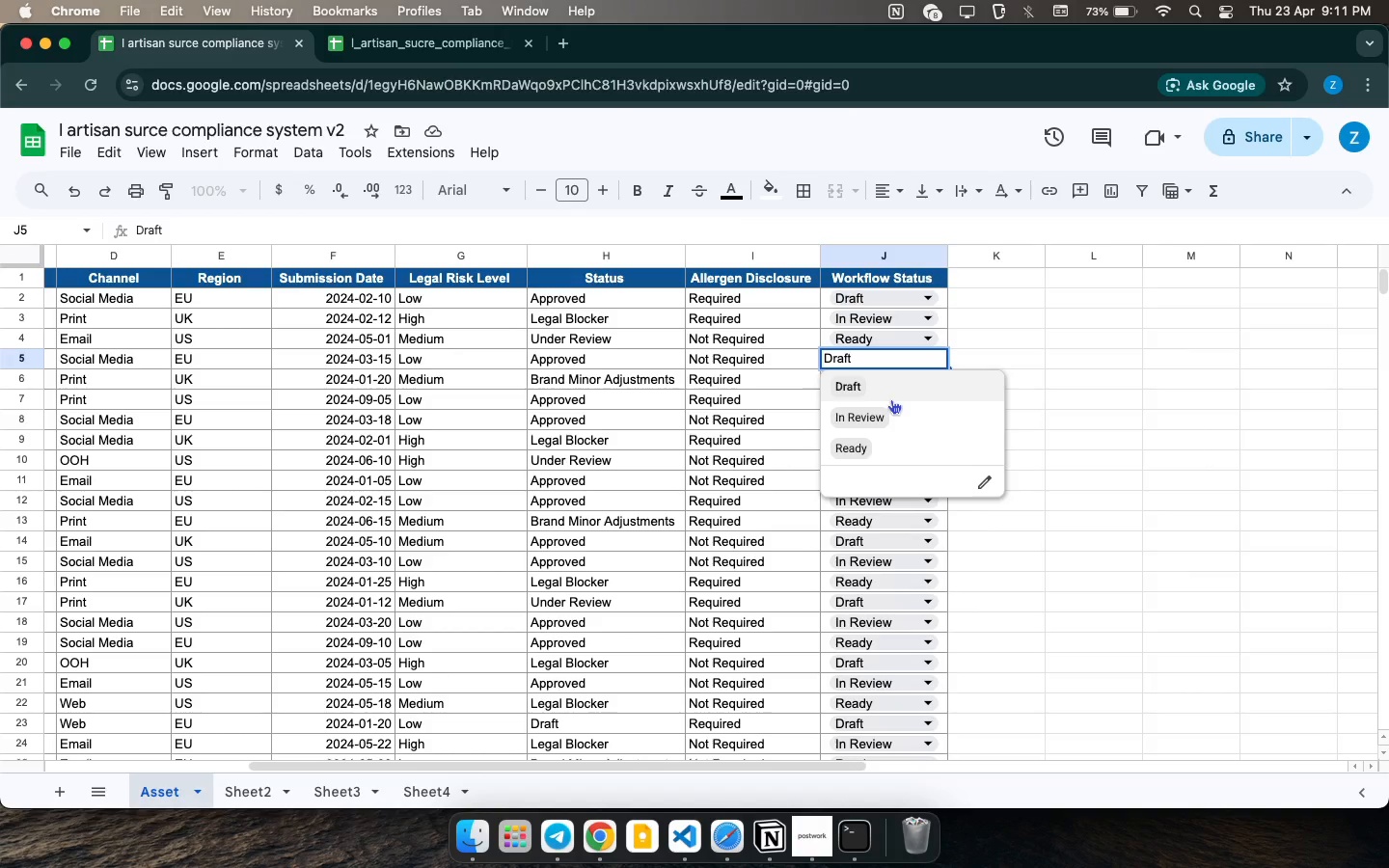 
wait(51.42)
 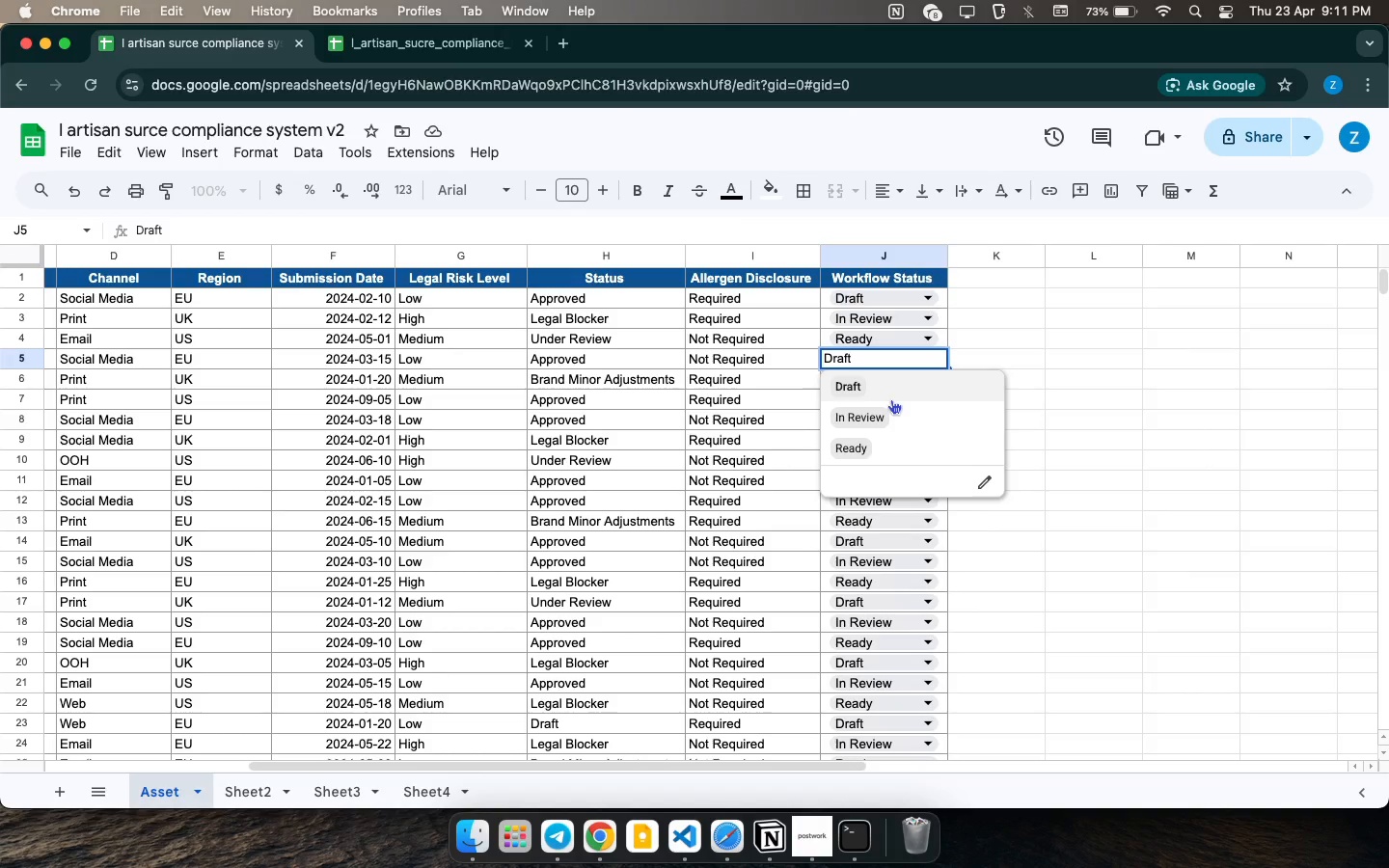 
left_click([856, 389])
 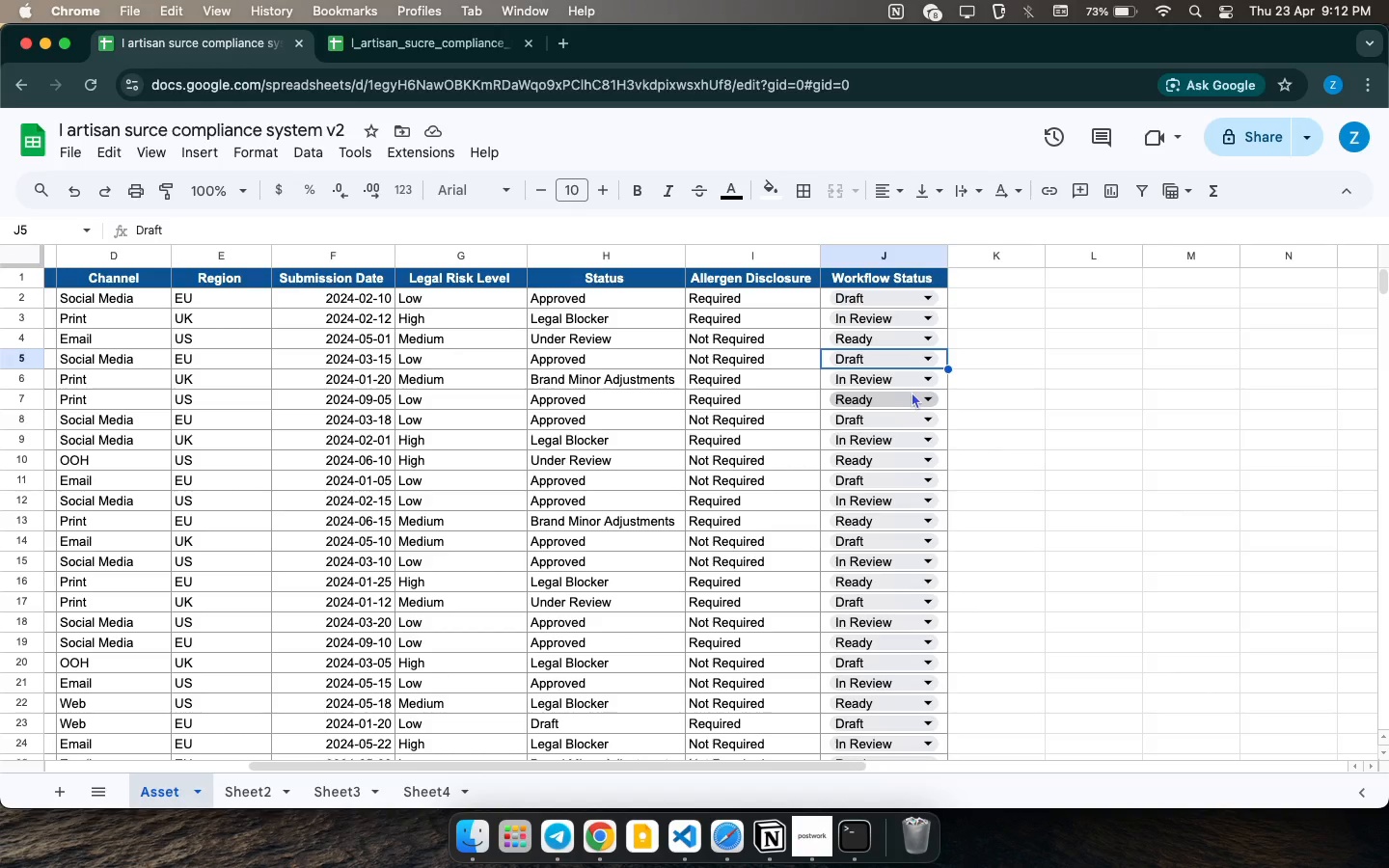 
wait(21.58)
 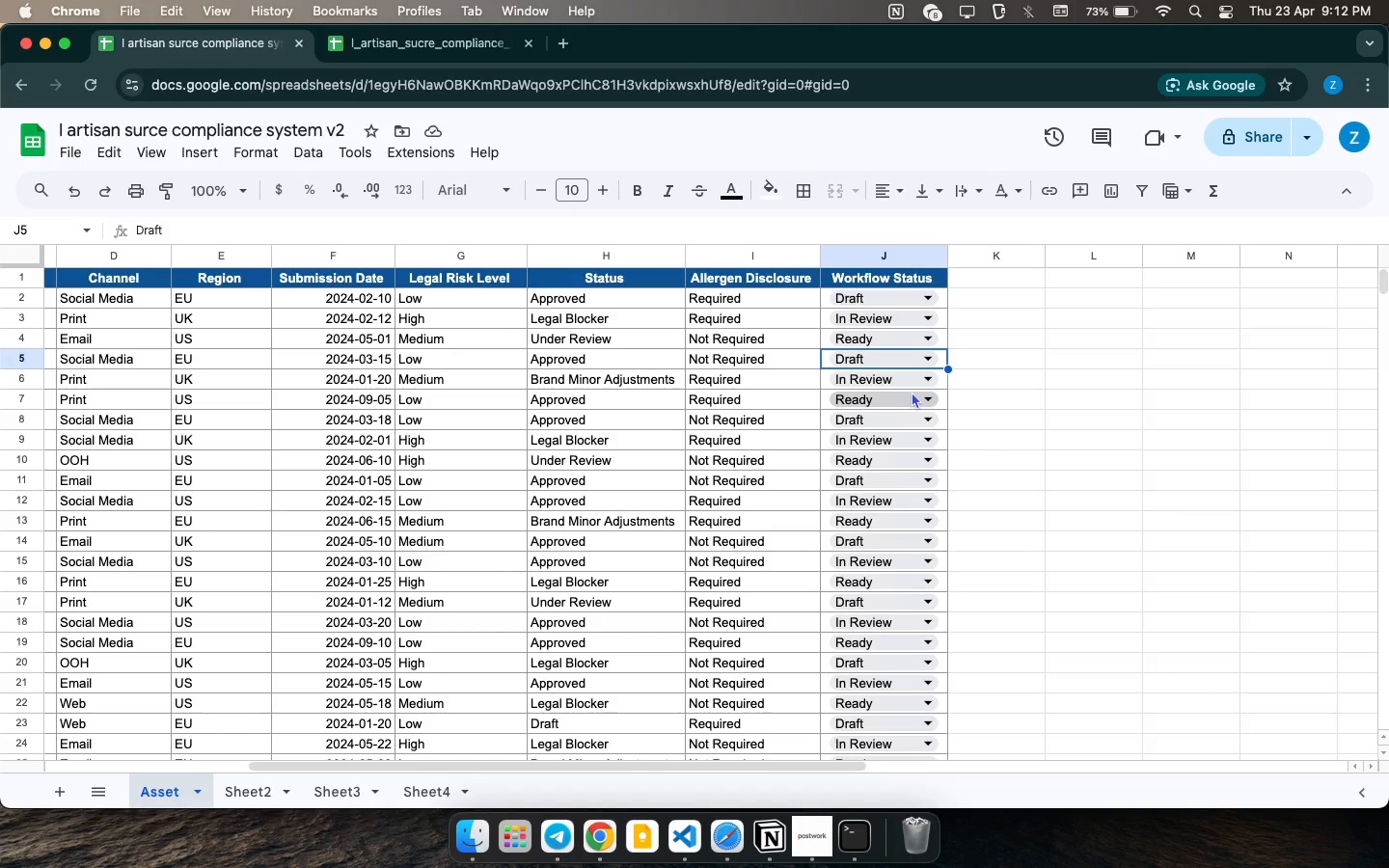 
left_click([914, 381])
 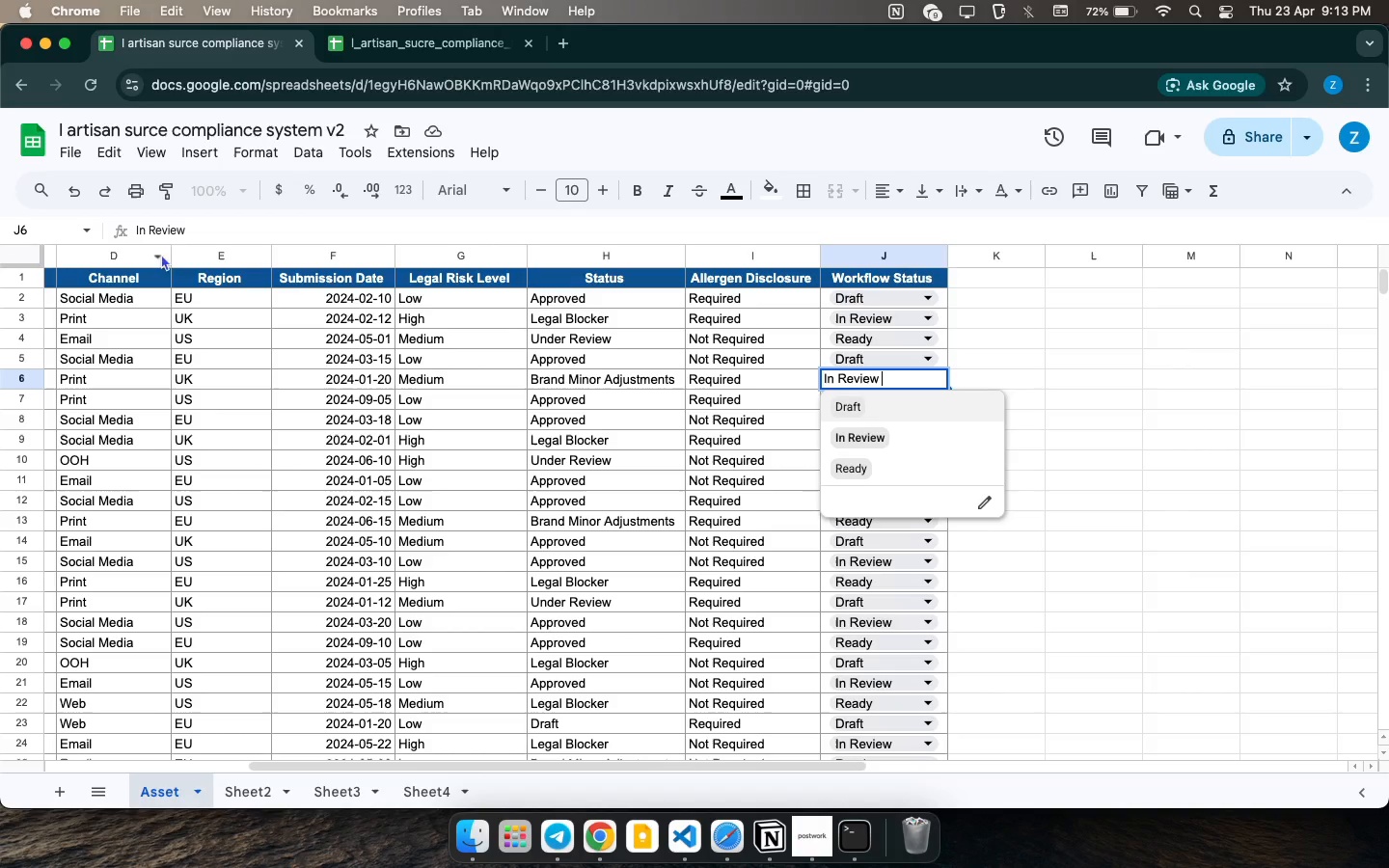 
wait(104.53)
 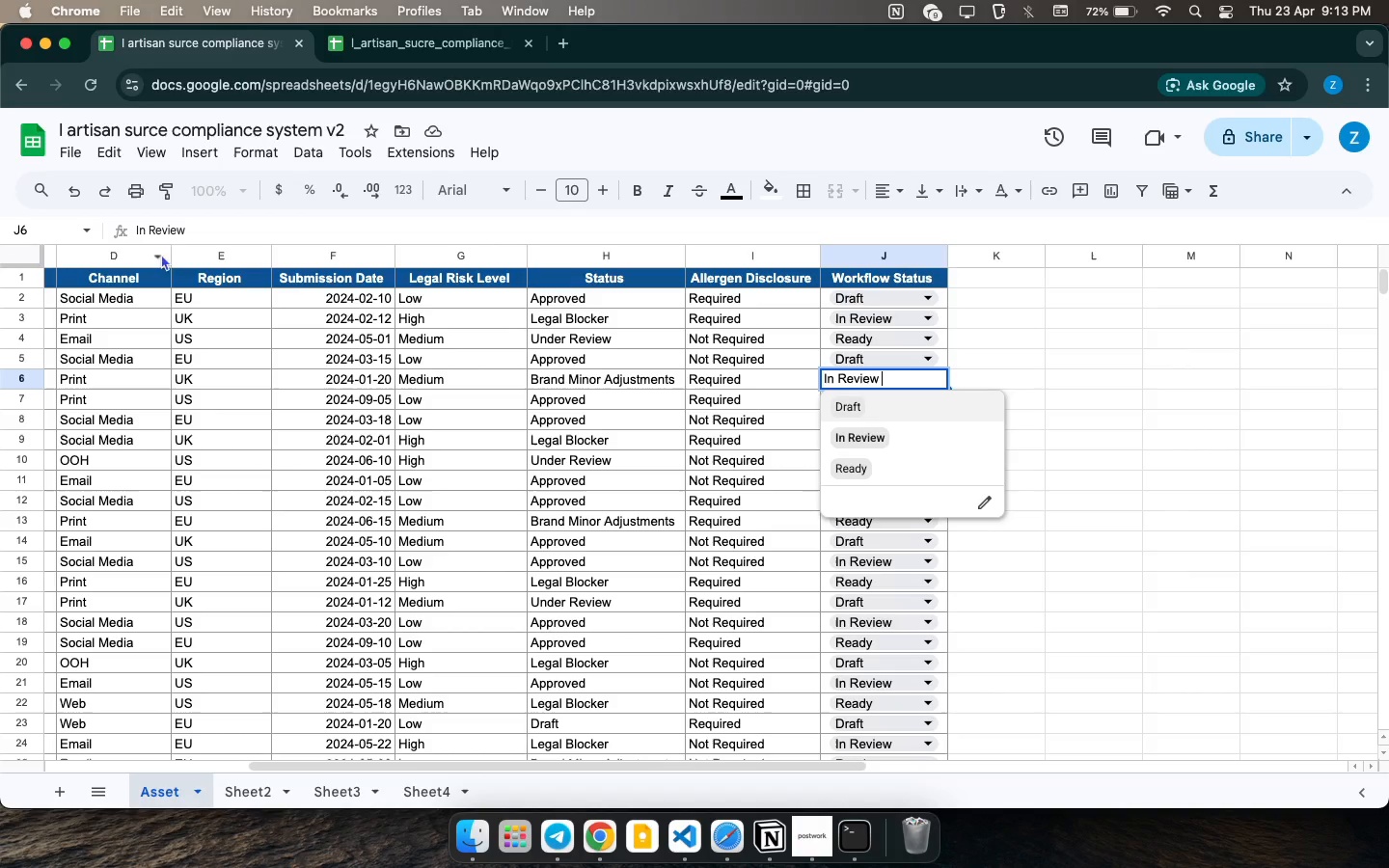 
double_click([788, 391])
 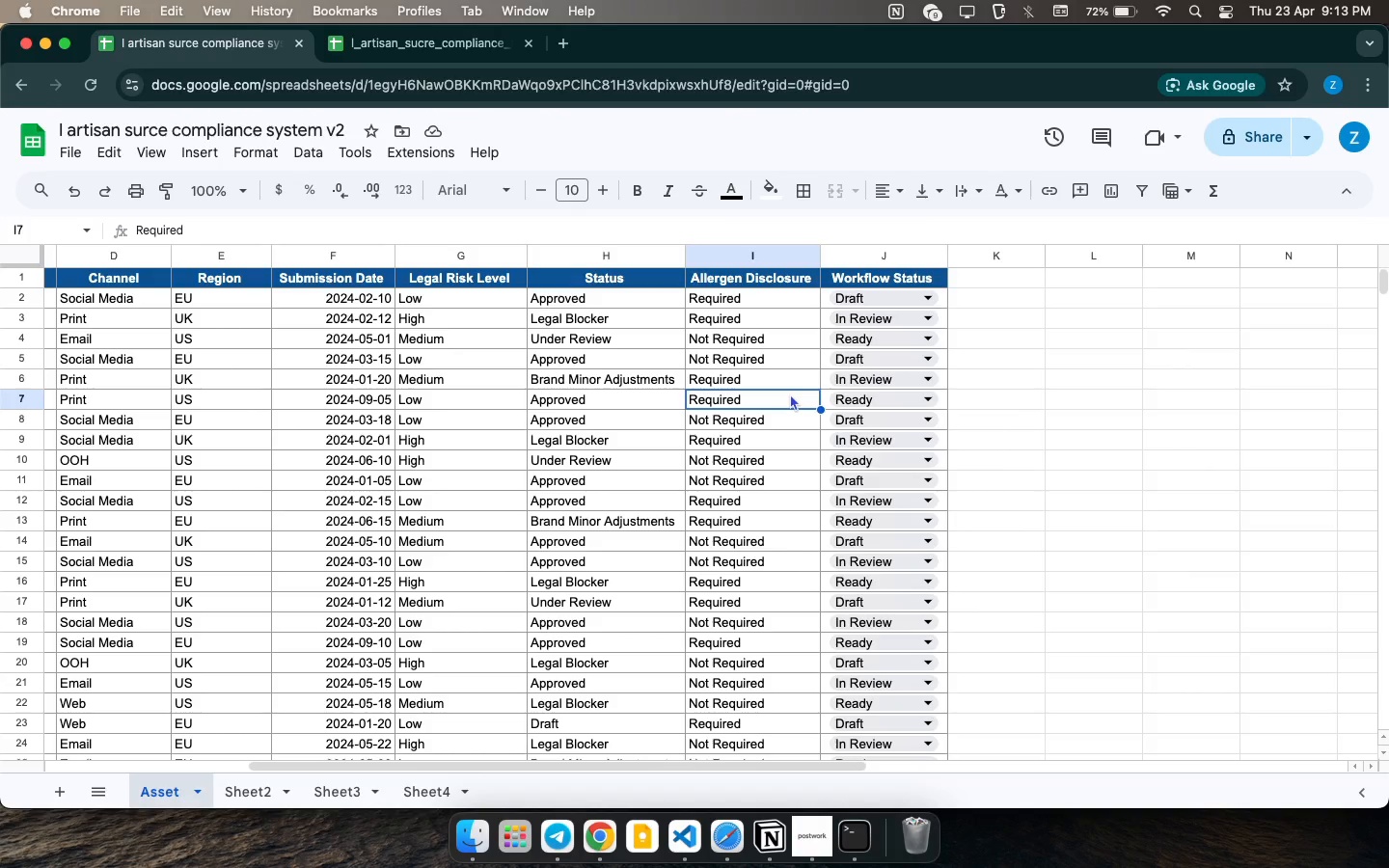 
double_click([790, 393])
 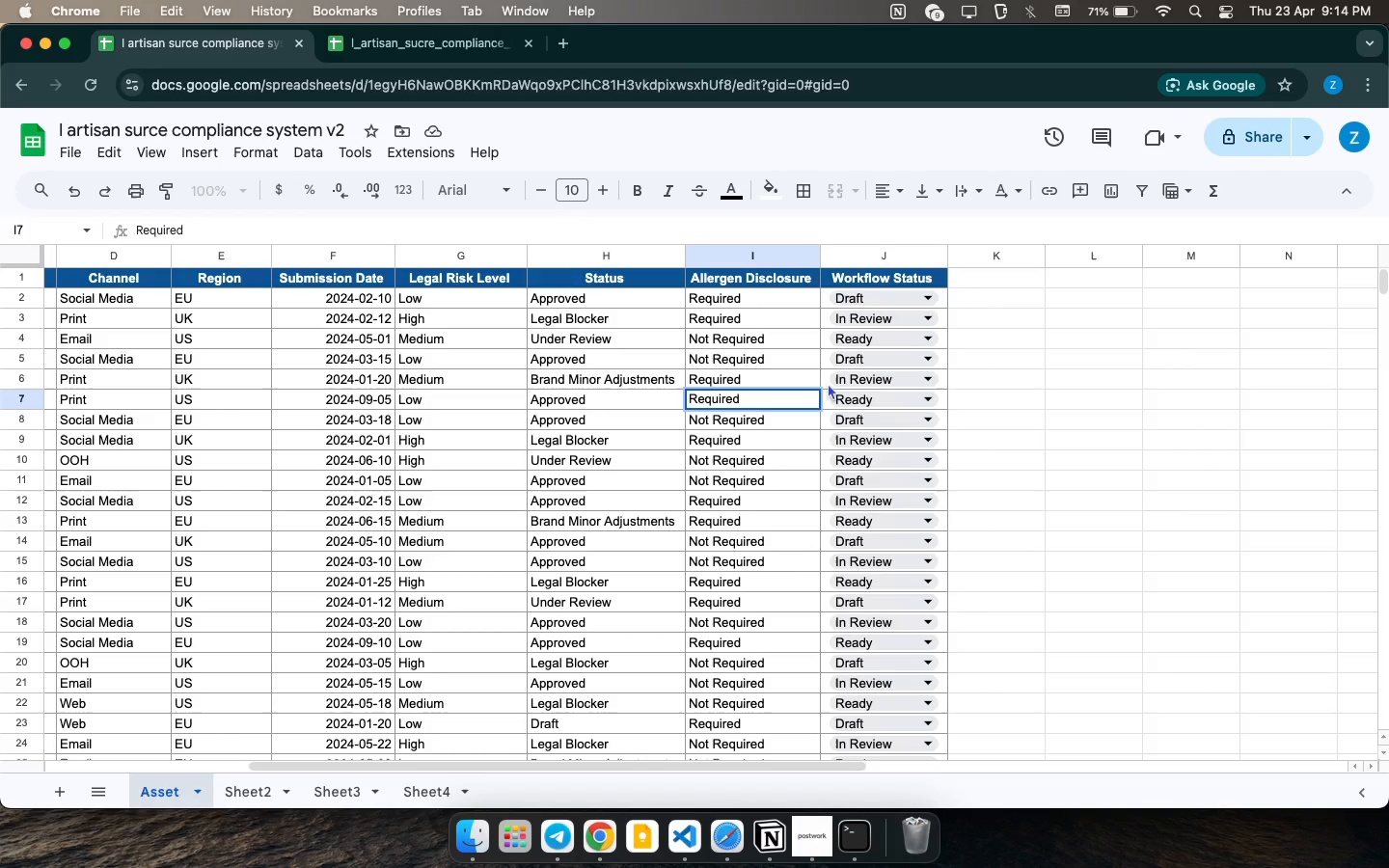 
wait(52.35)
 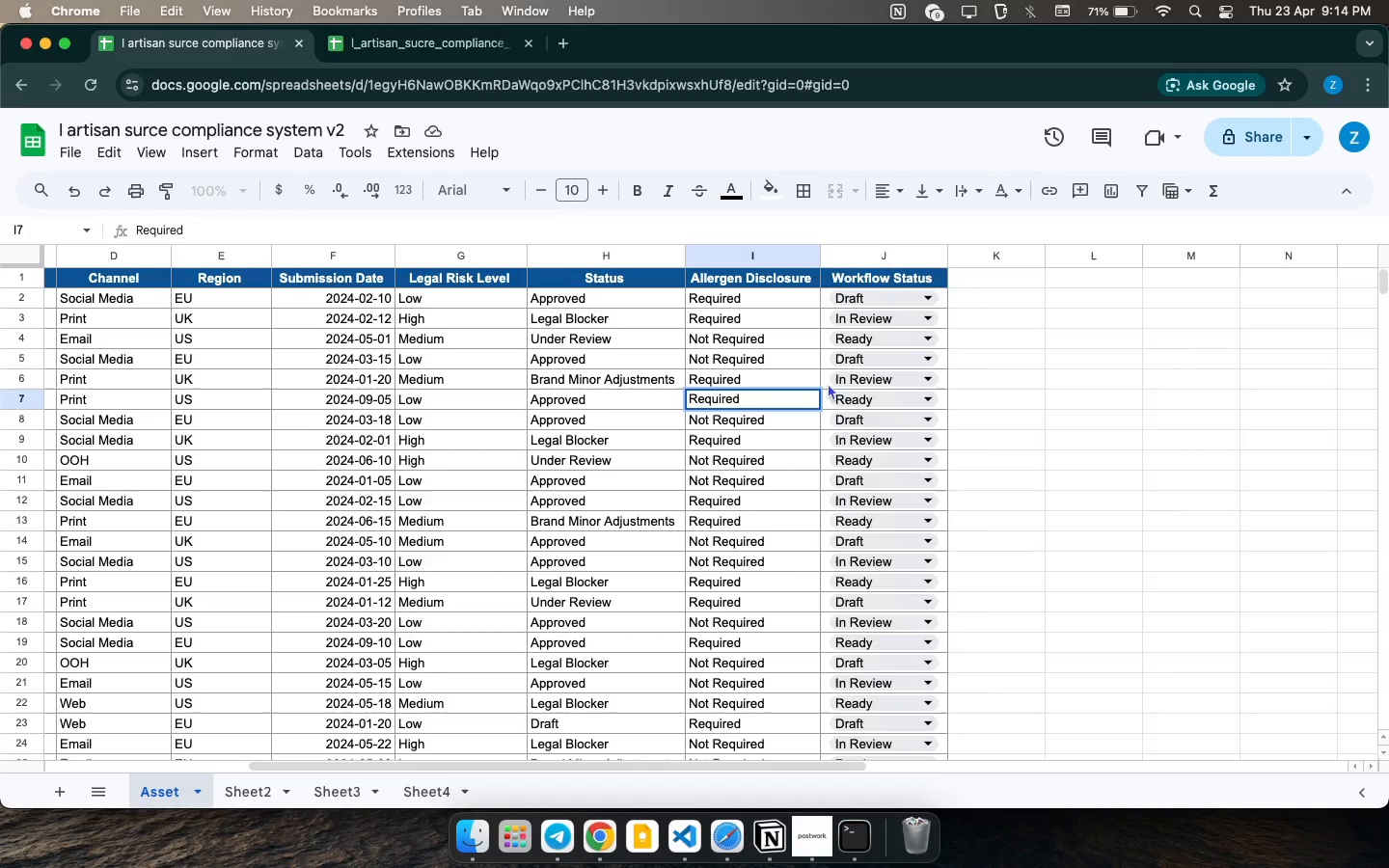 
scroll: coordinate [581, 318], scroll_direction: down, amount: 1.0
 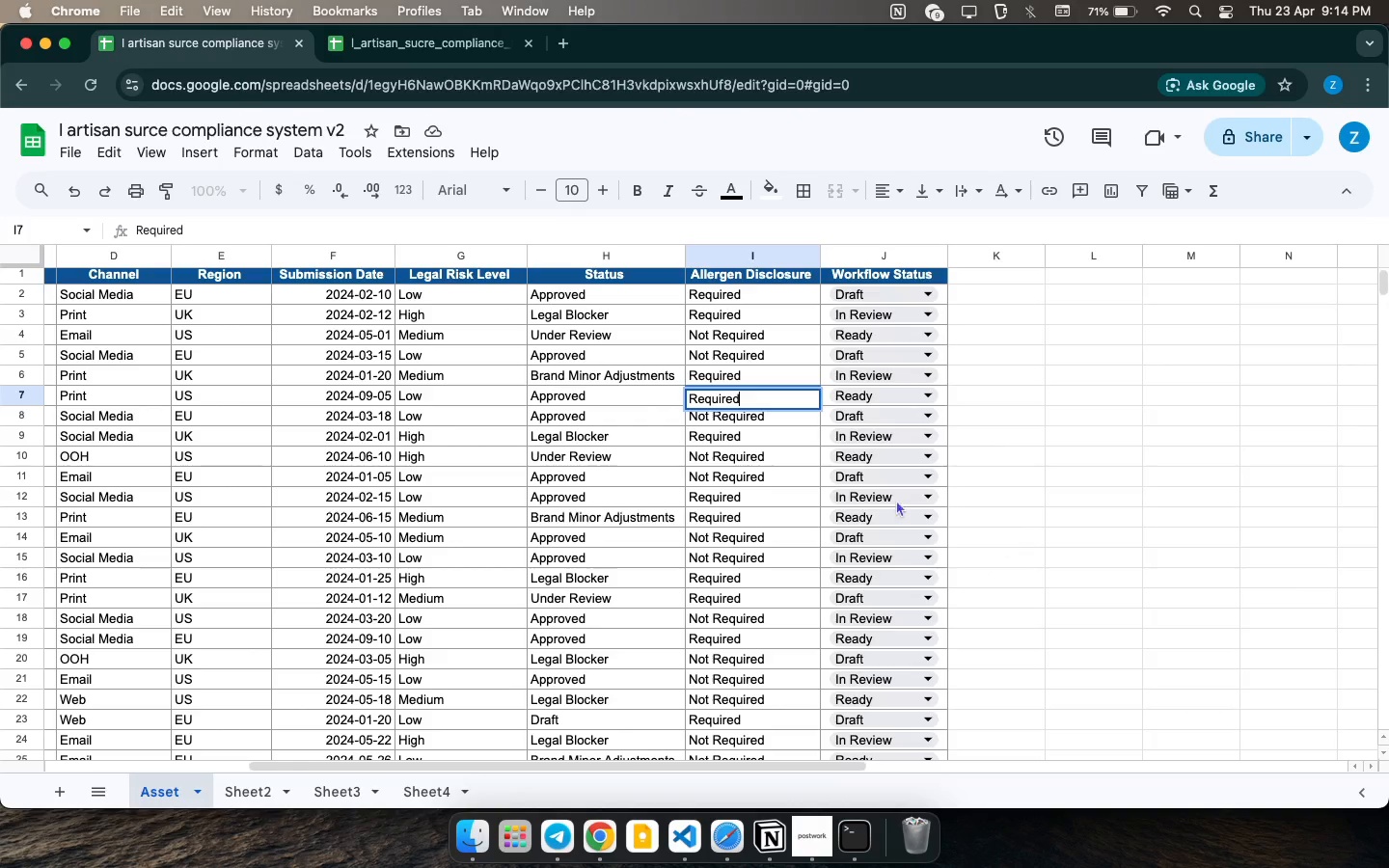 
left_click([875, 502])
 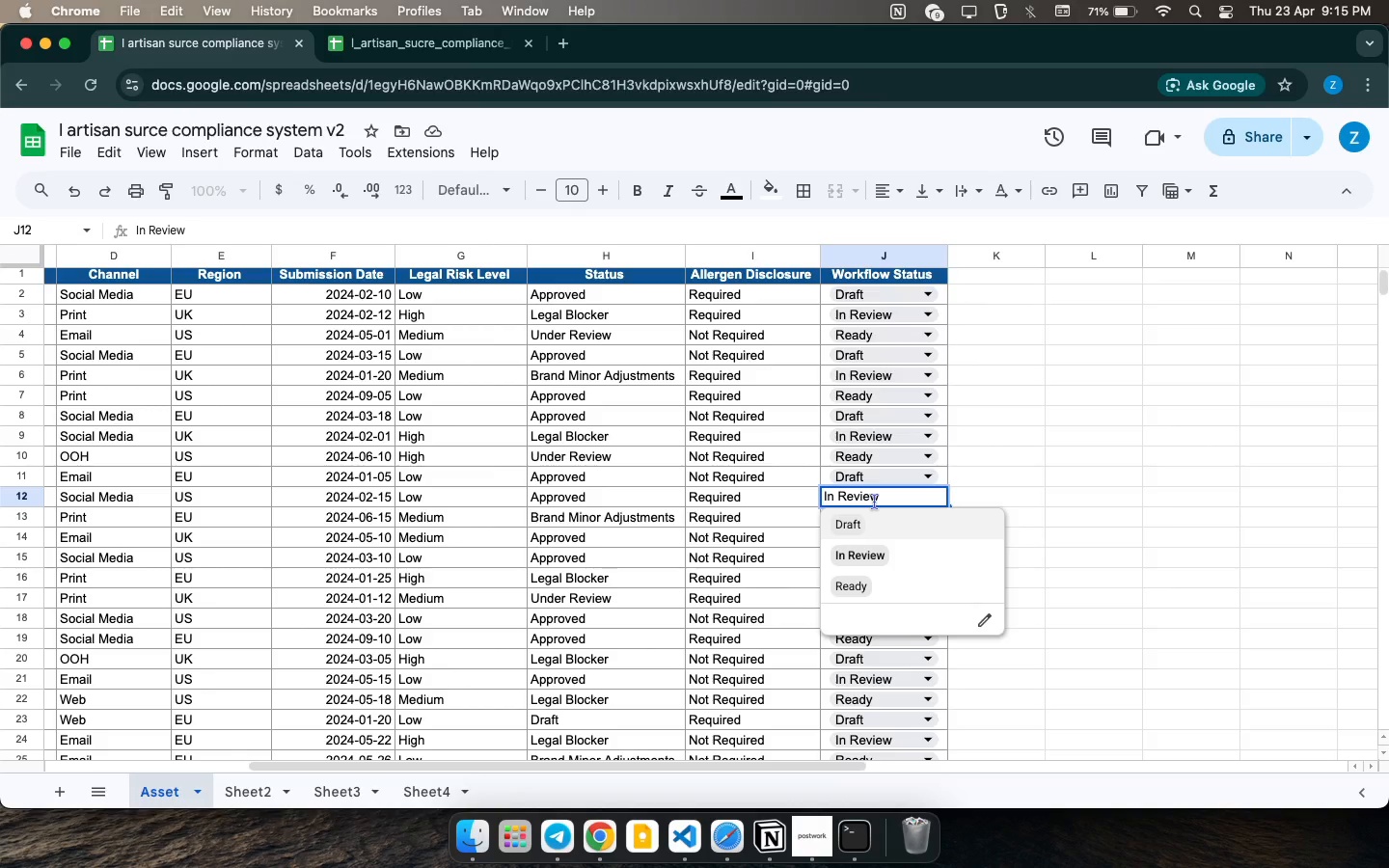 
wait(44.79)
 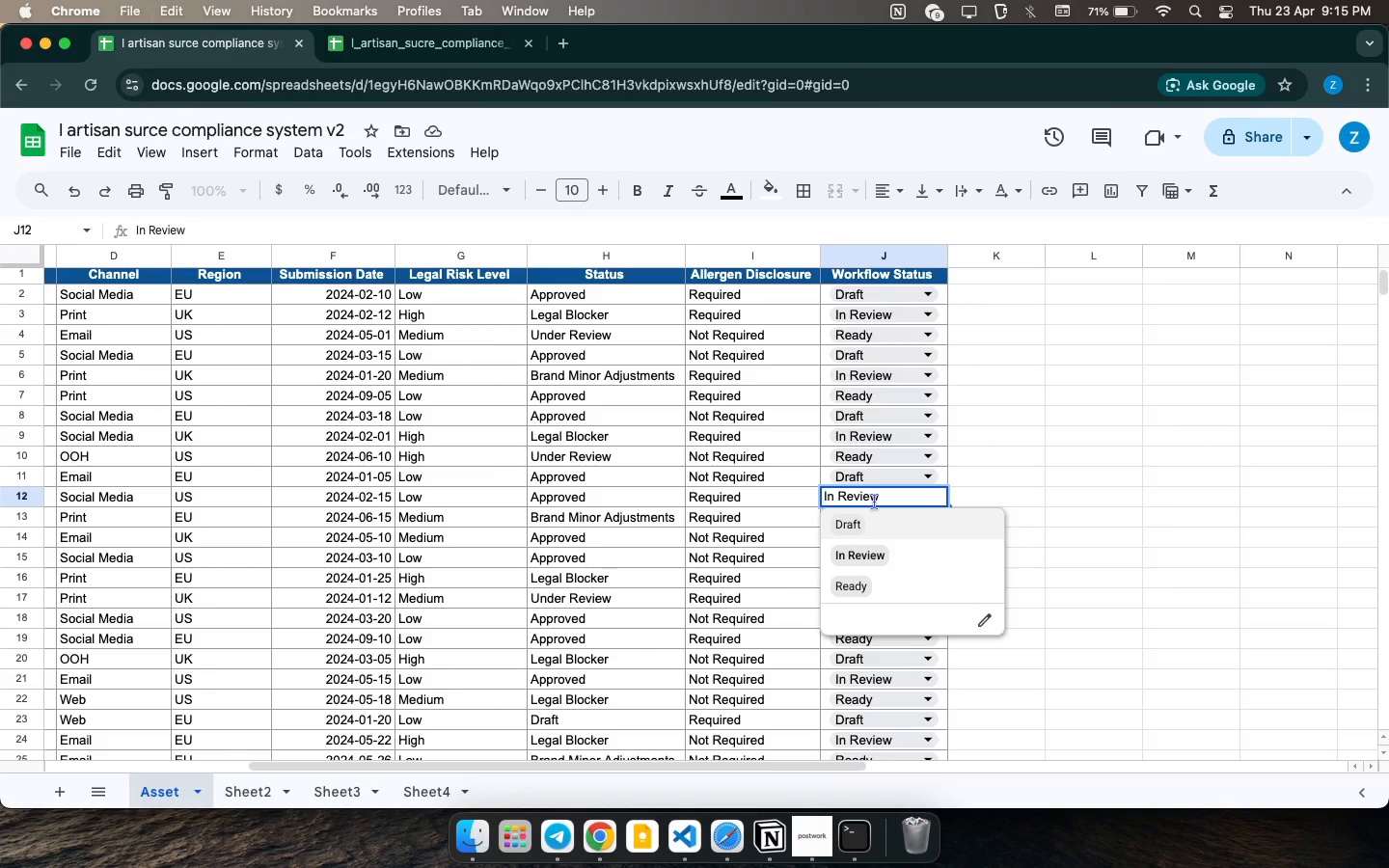 
left_click([804, 428])
 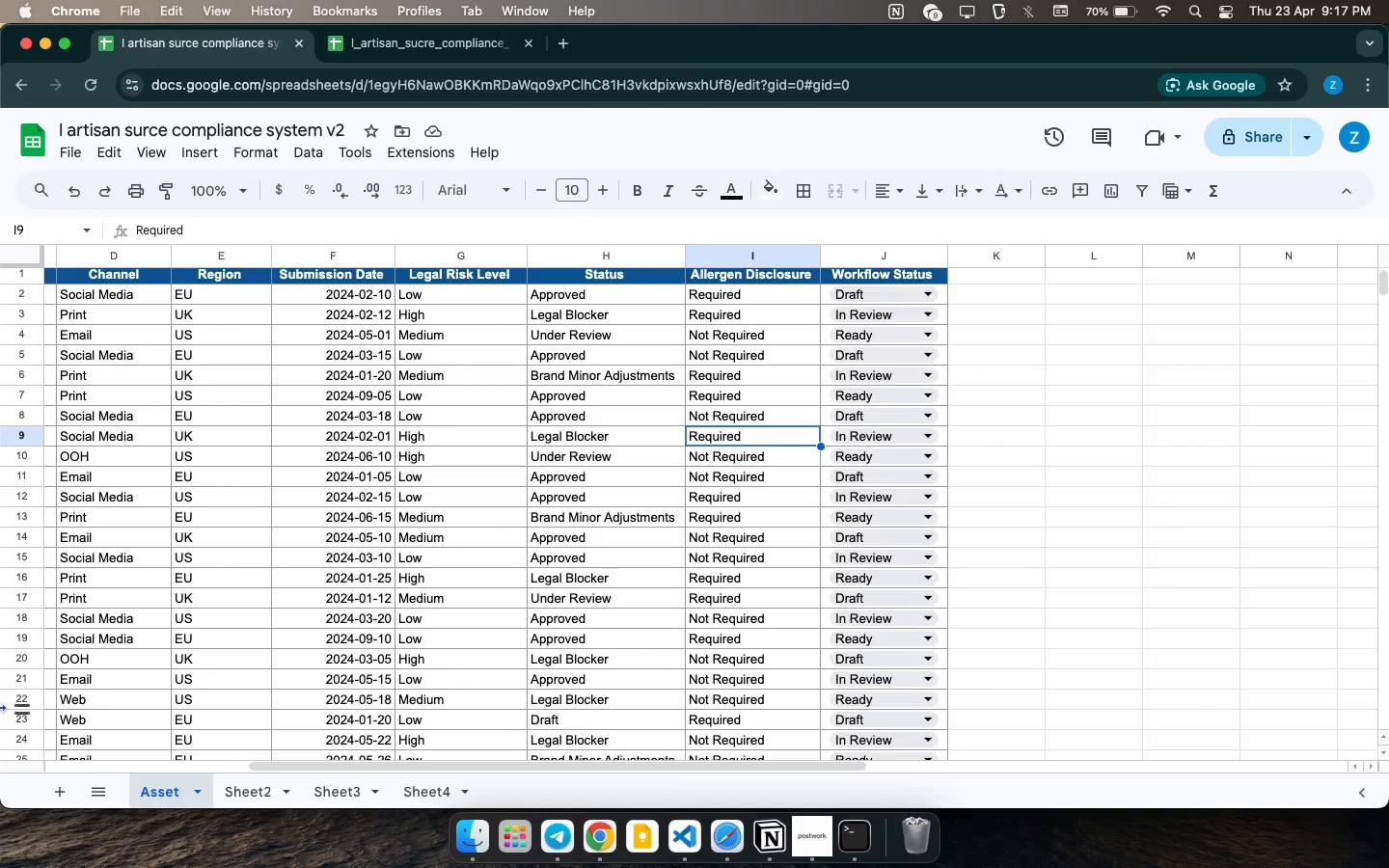 
wait(95.5)
 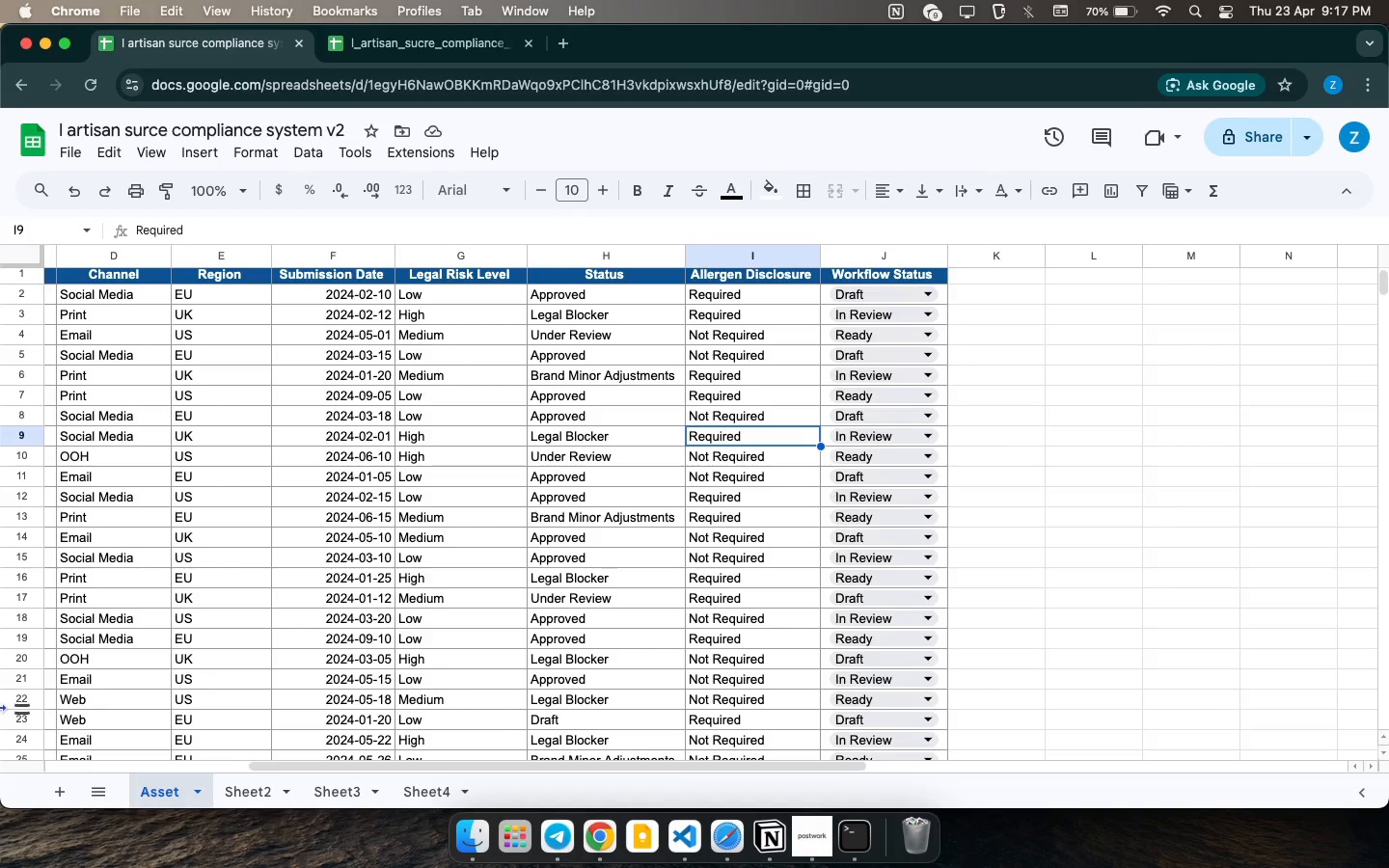 
left_click([805, 559])
 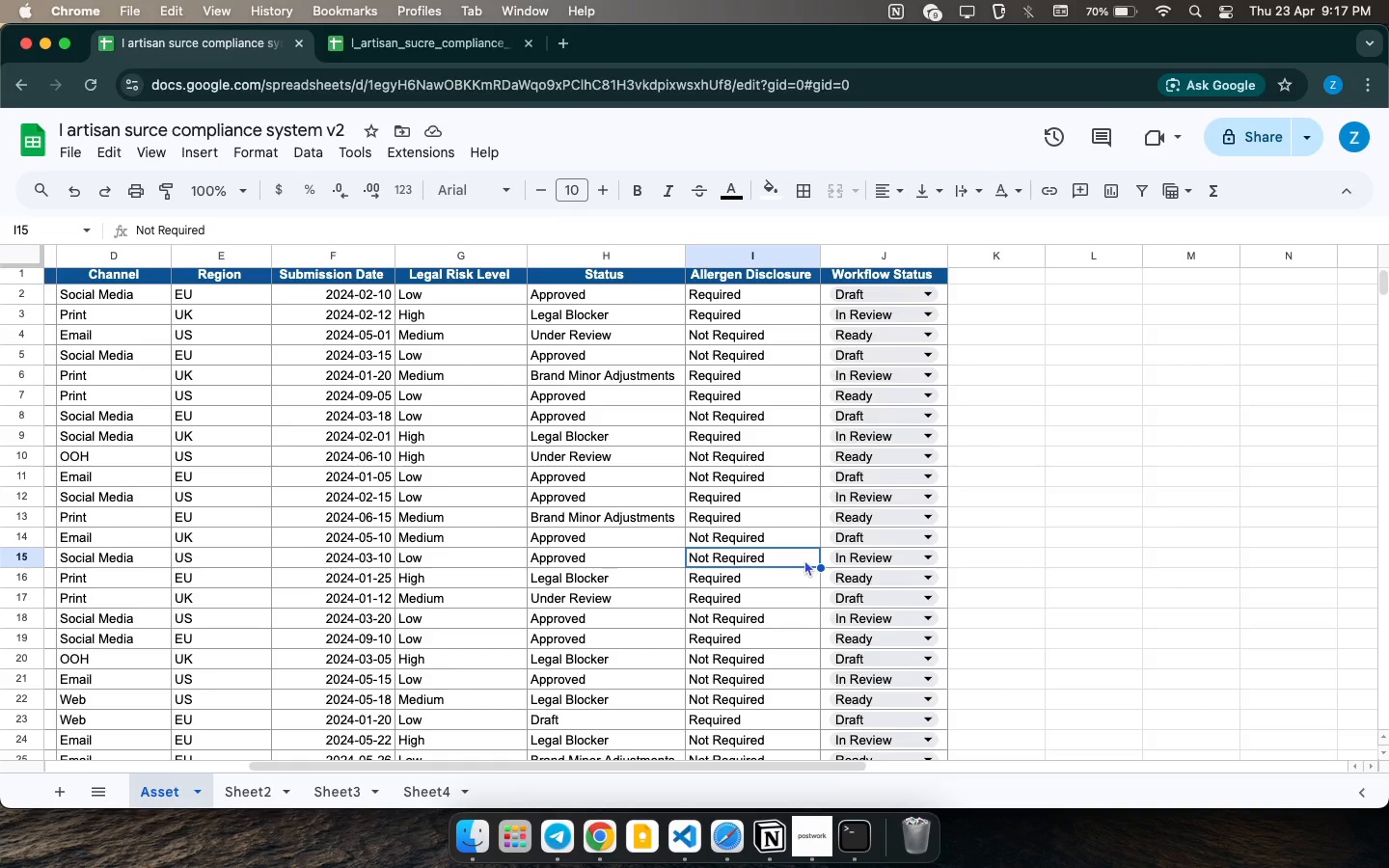 
key(CapsLock)
 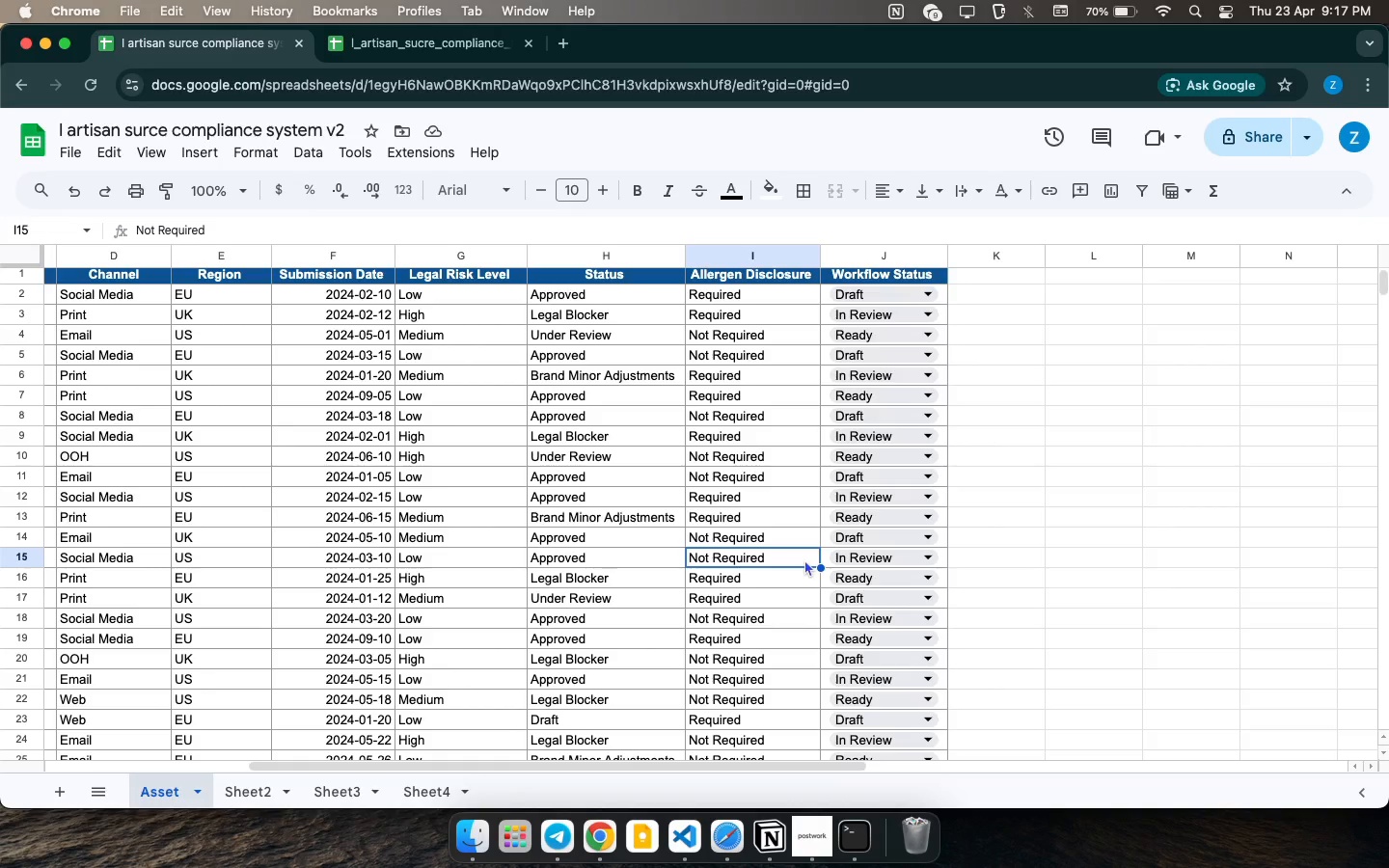 
key(CapsLock)
 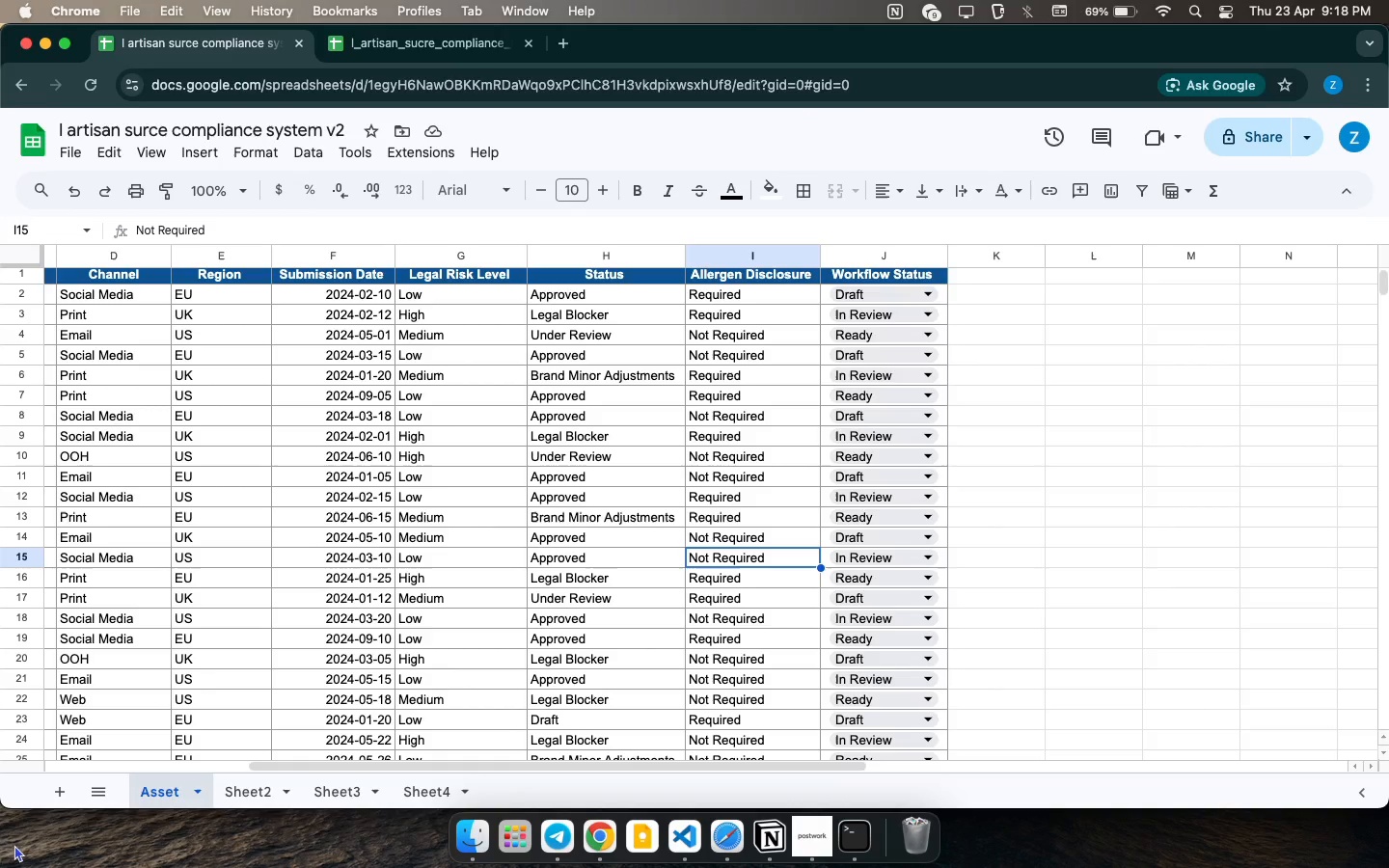 
wait(73.29)
 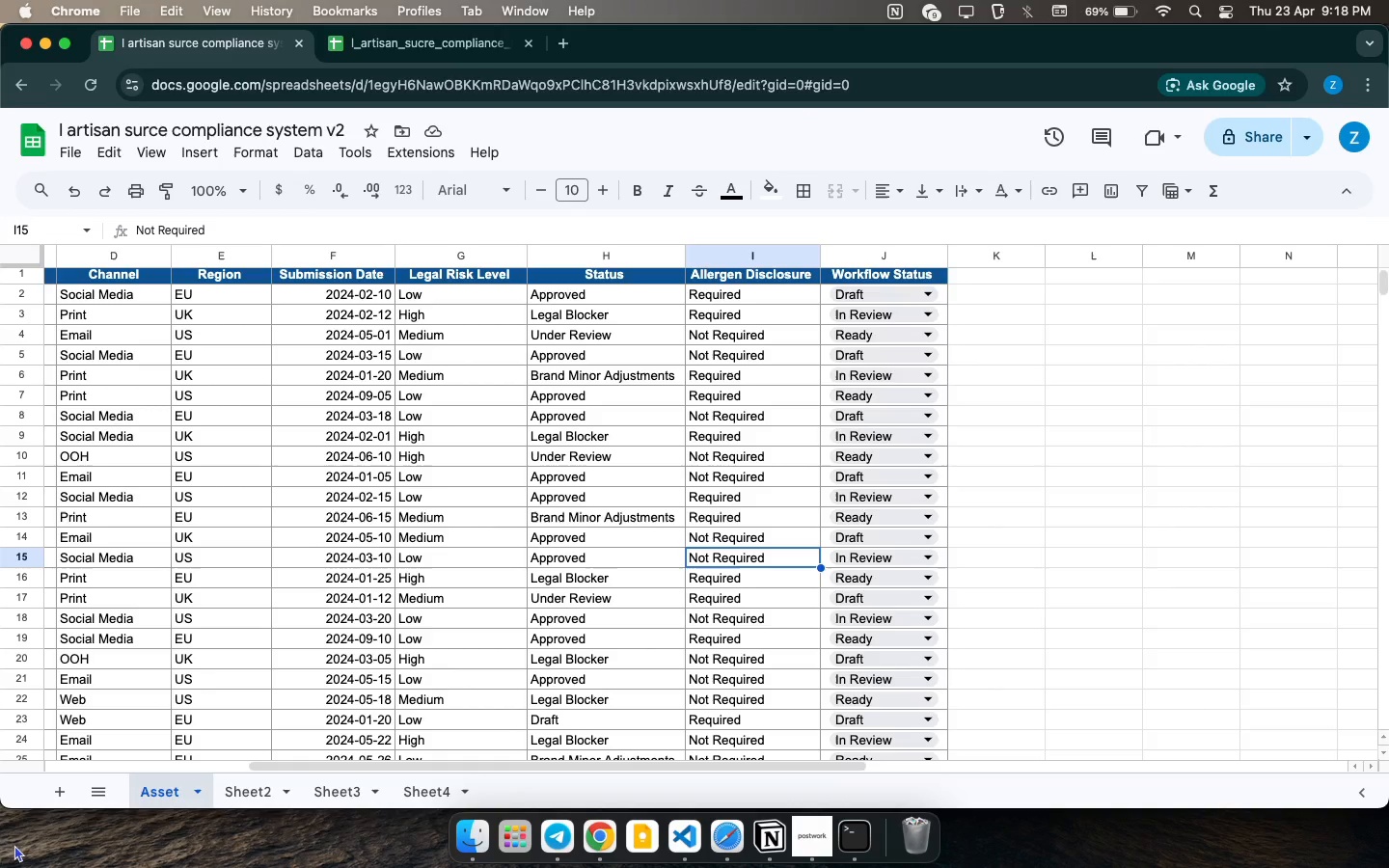 
left_click([329, 642])
 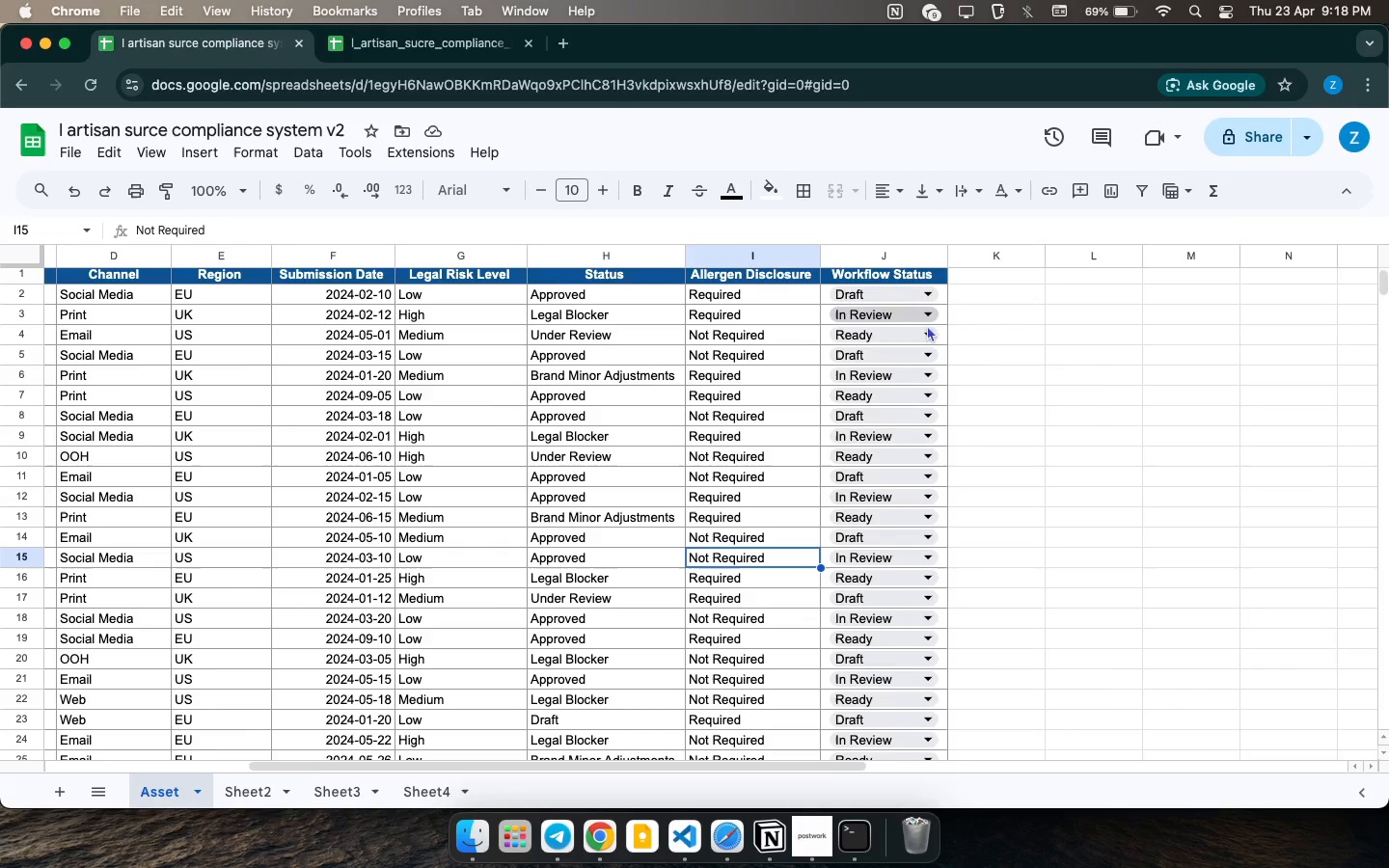 
left_click([903, 371])
 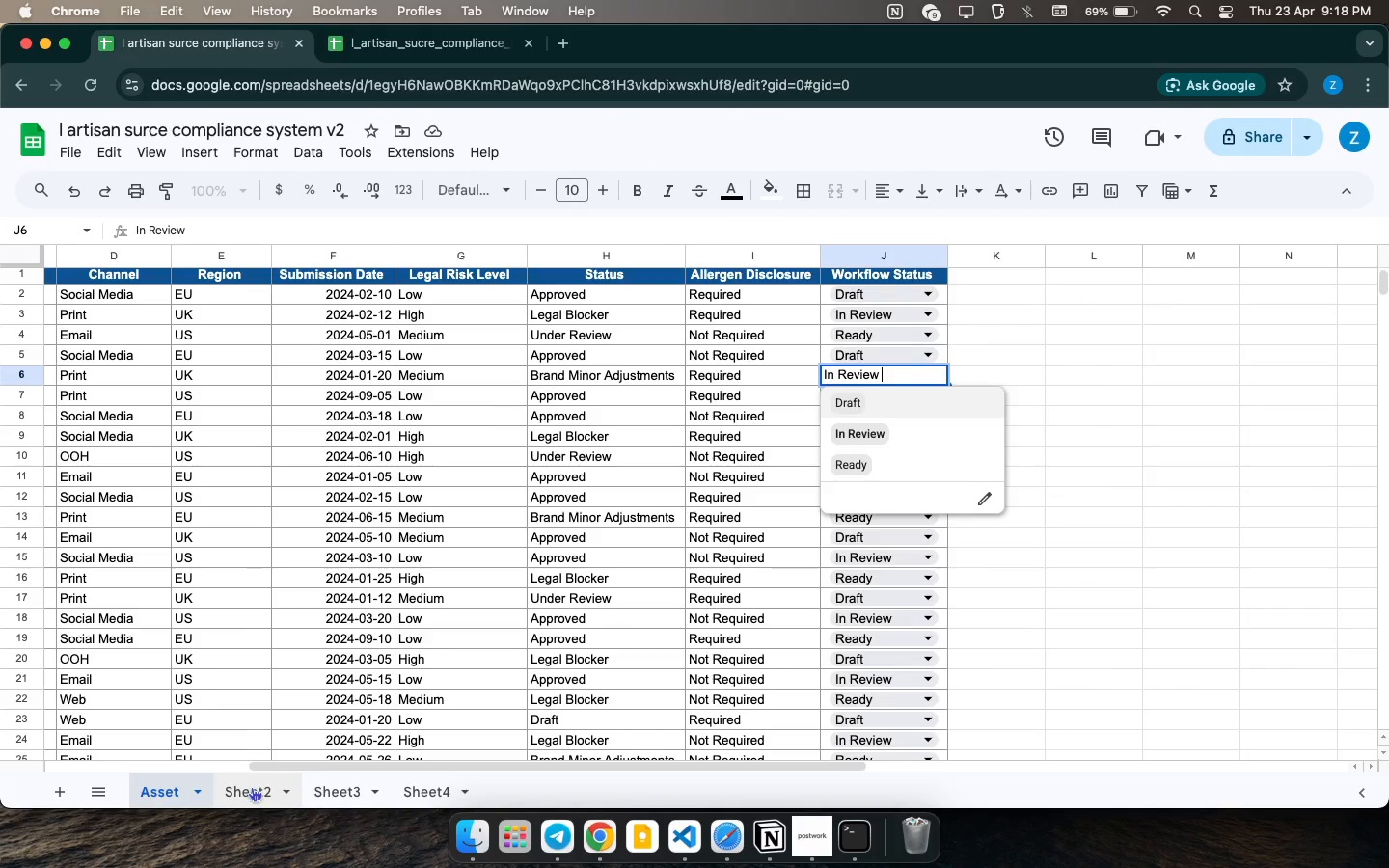 
left_click([252, 787])
 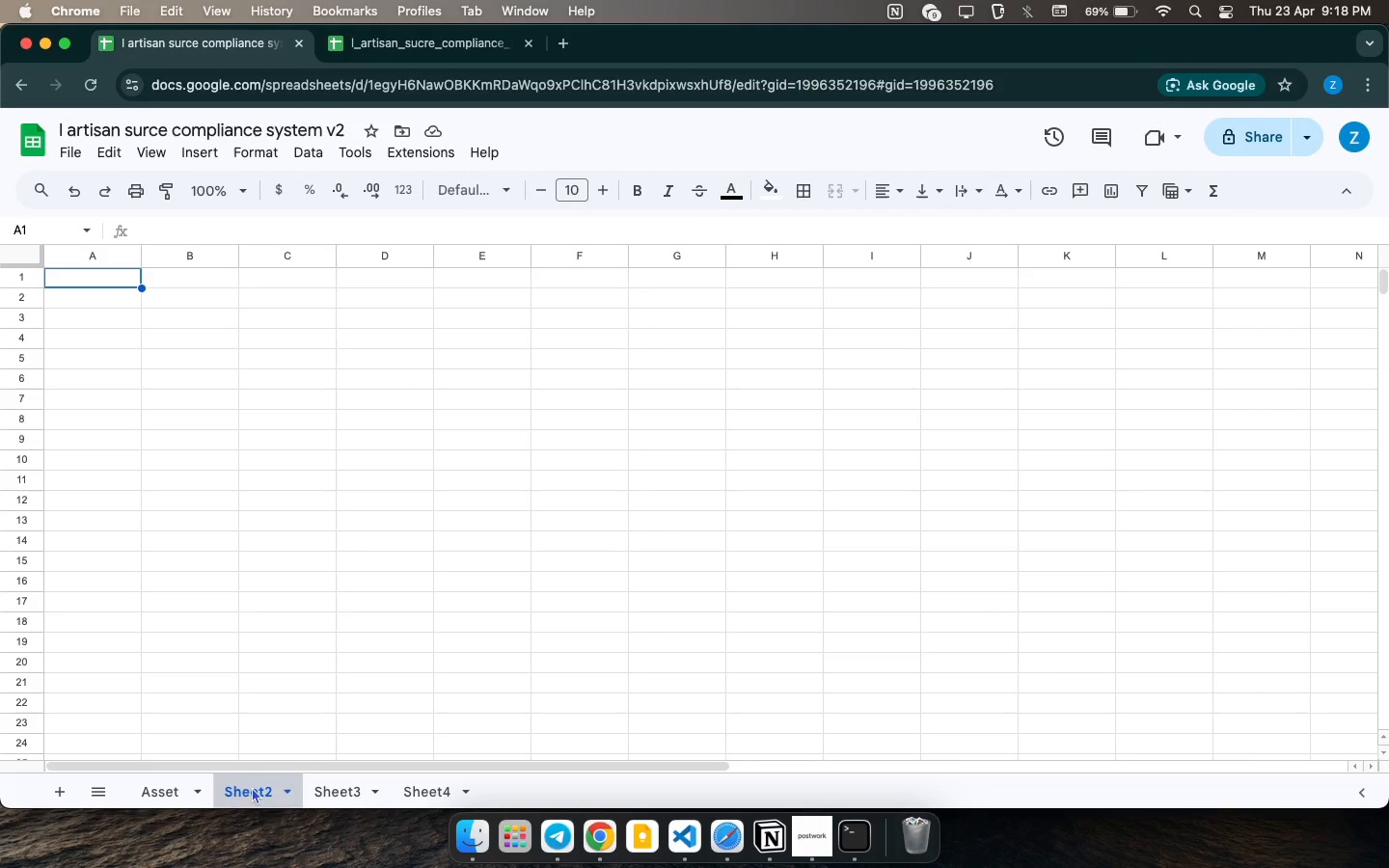 
left_click([252, 787])
 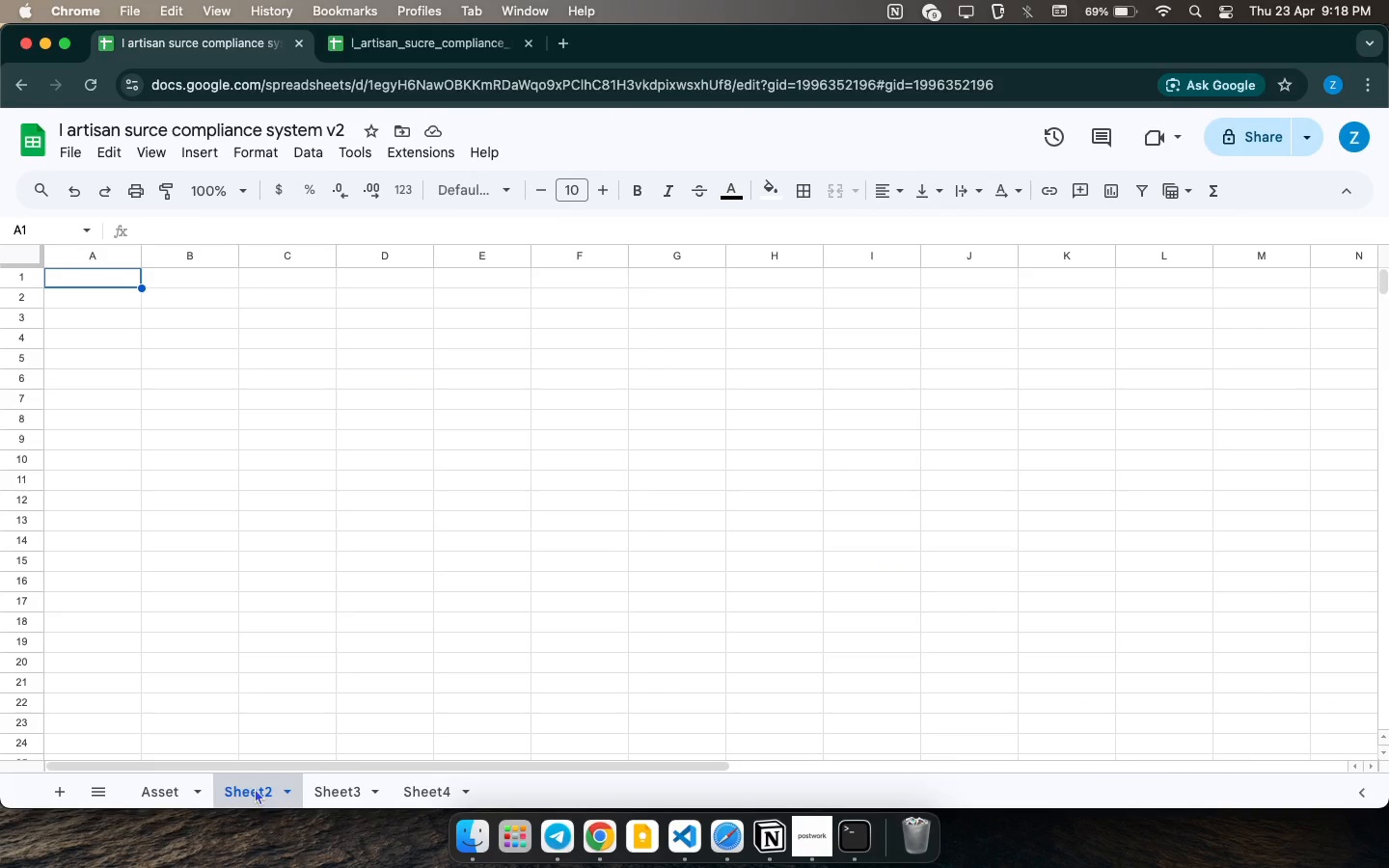 
left_click([257, 787])
 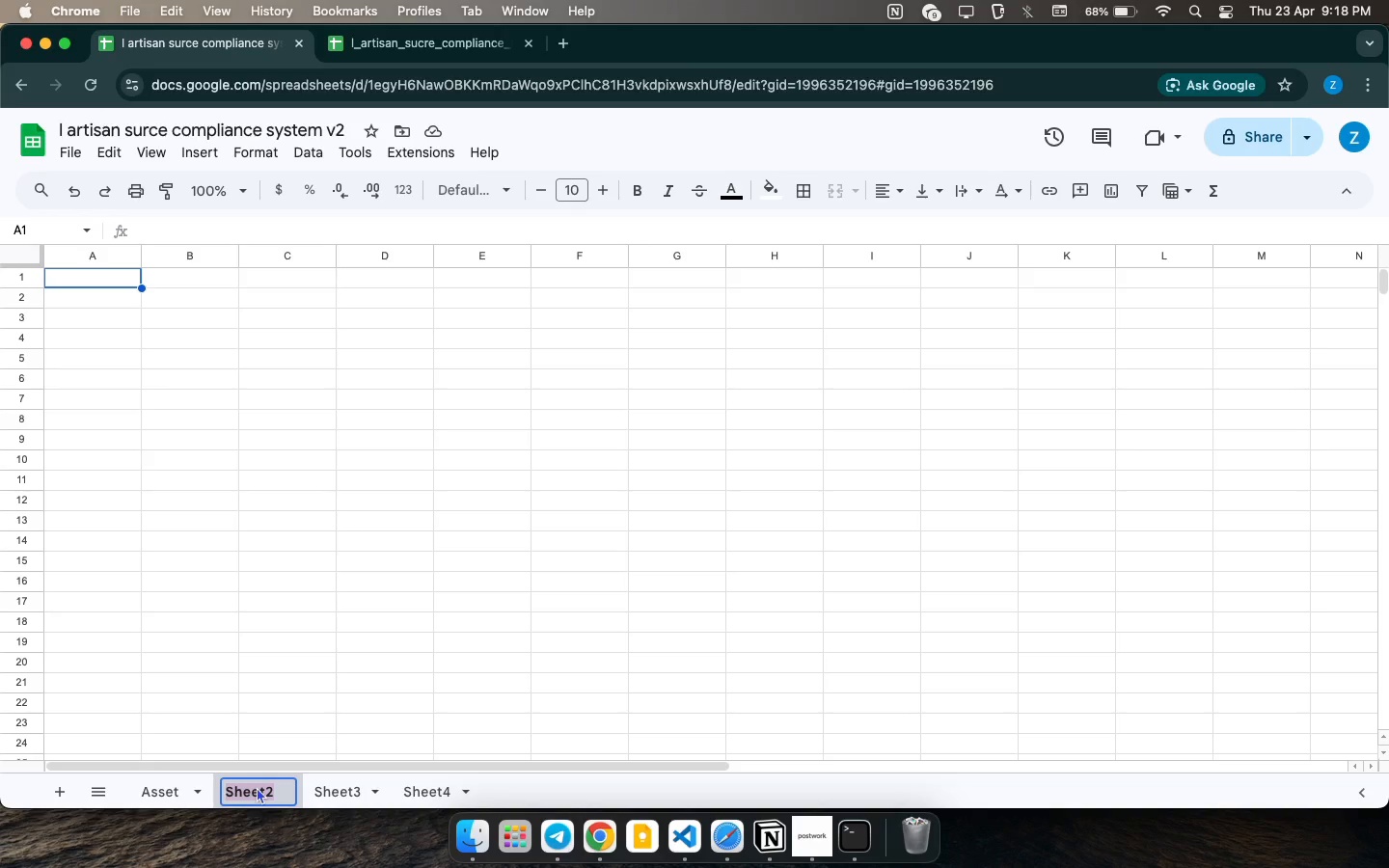 
wait(28.93)
 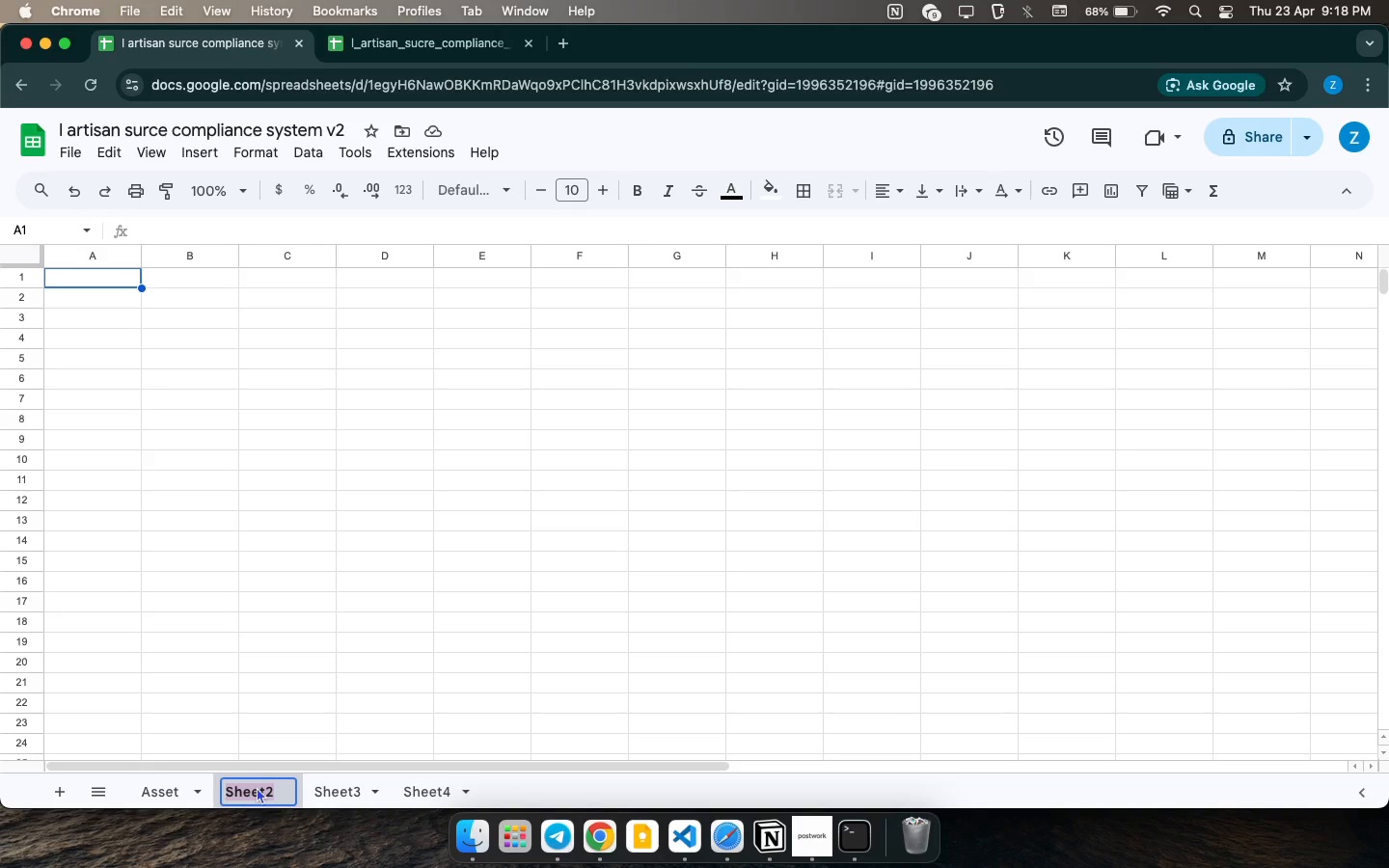 
left_click([109, 272])
 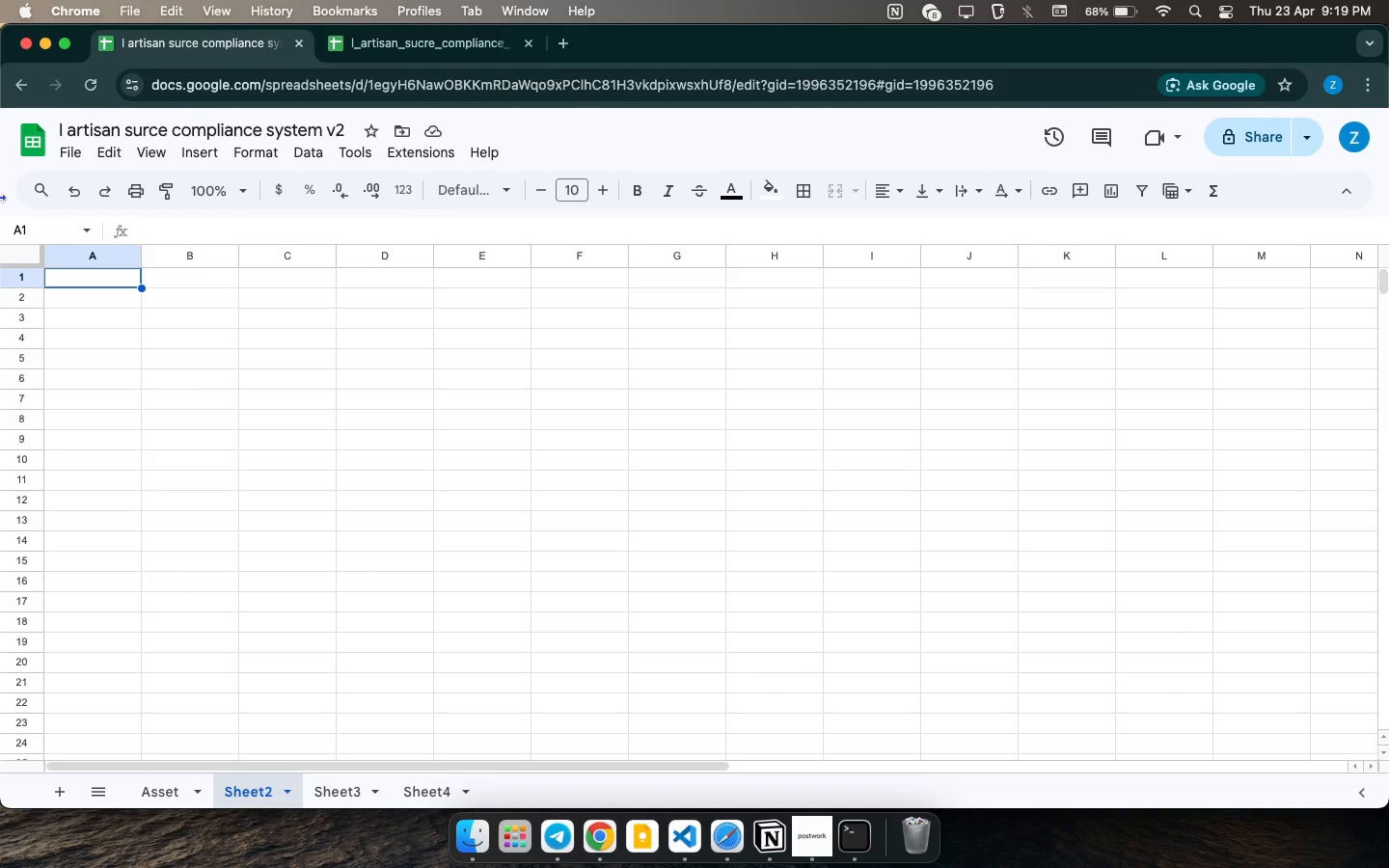 
wait(57.93)
 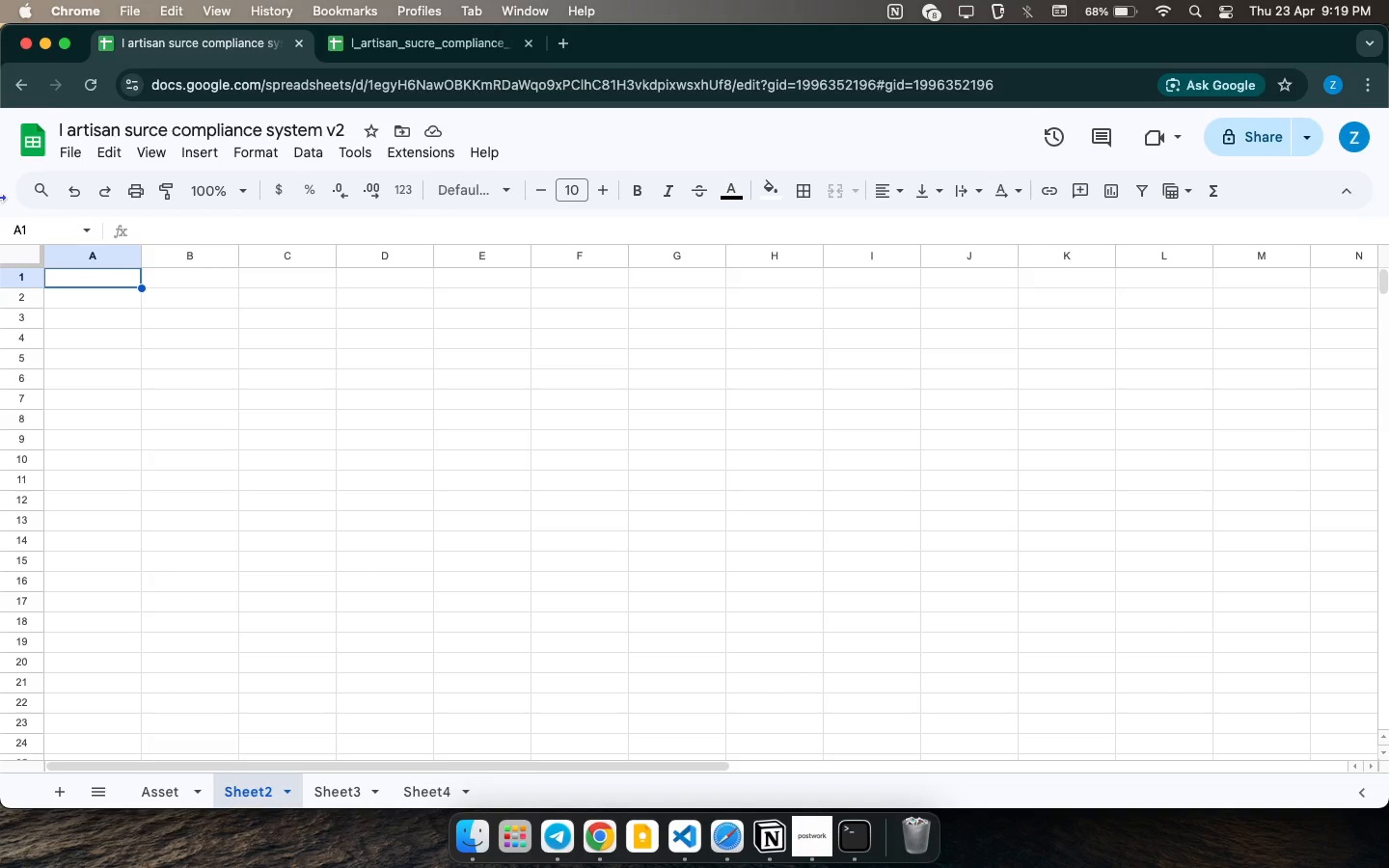 
double_click([259, 786])
 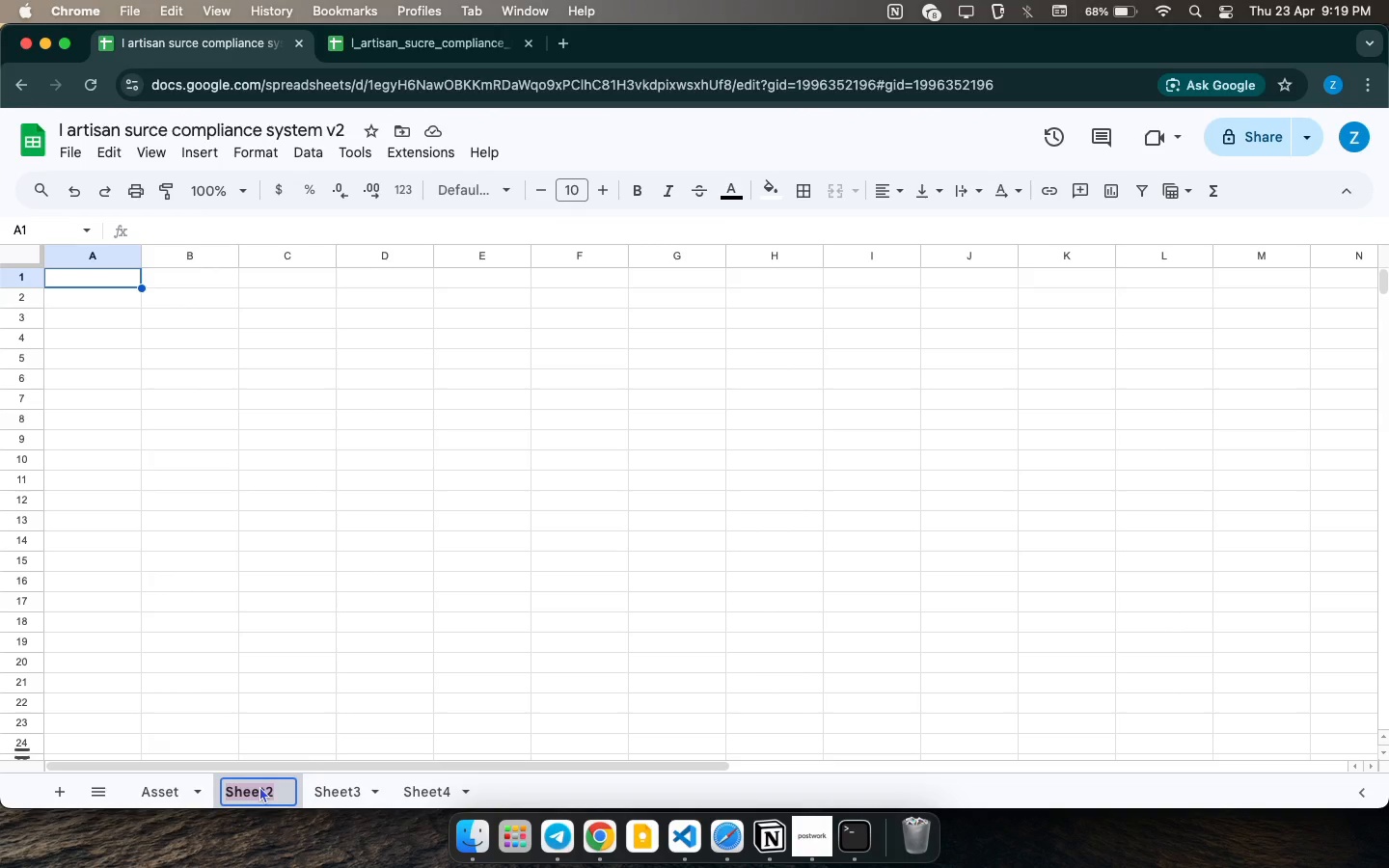 
type(Regulatory Standards )
 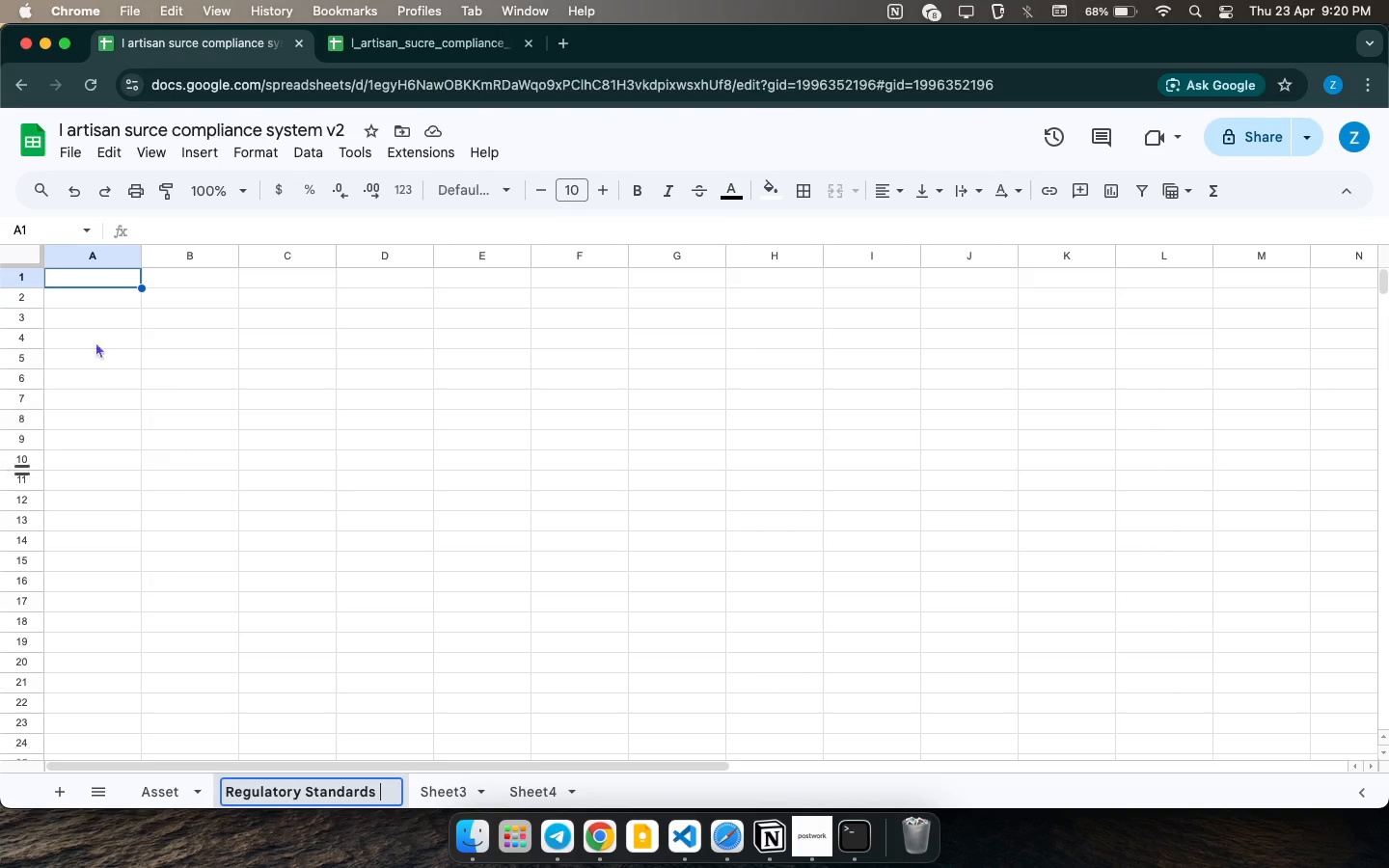 
left_click([102, 281])
 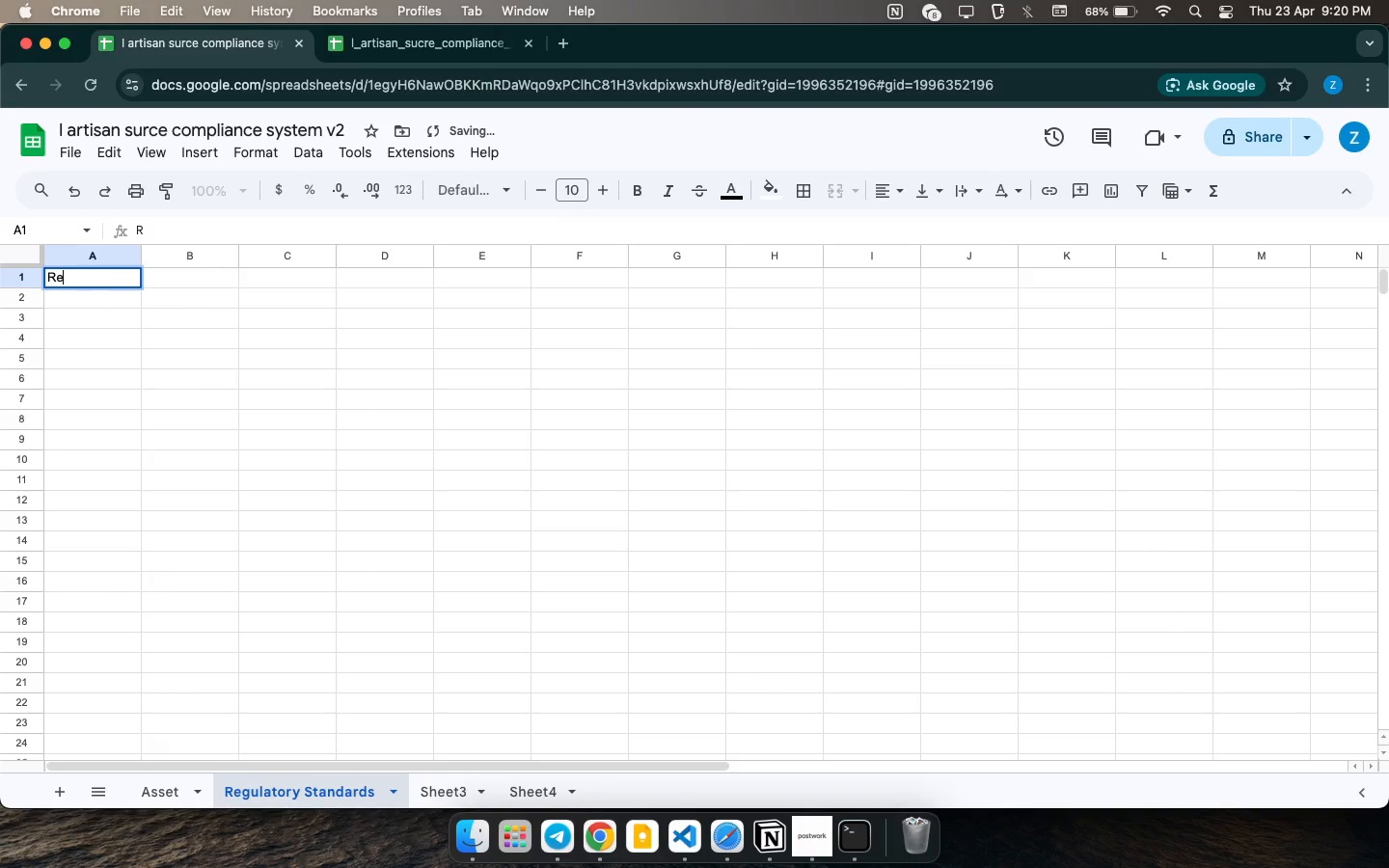 
type(Regio )
 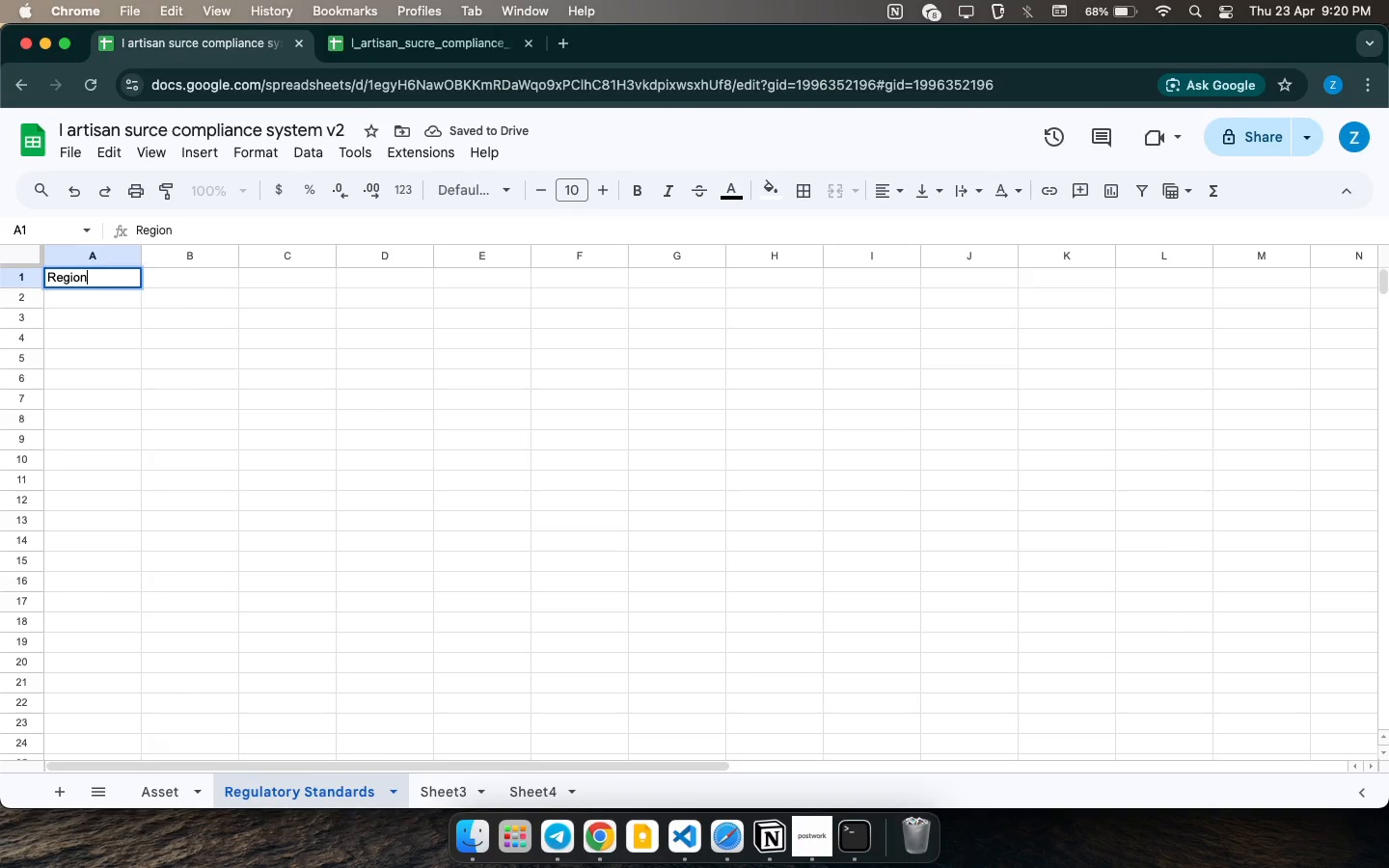 
hold_key(key=N, duration=0.38)
 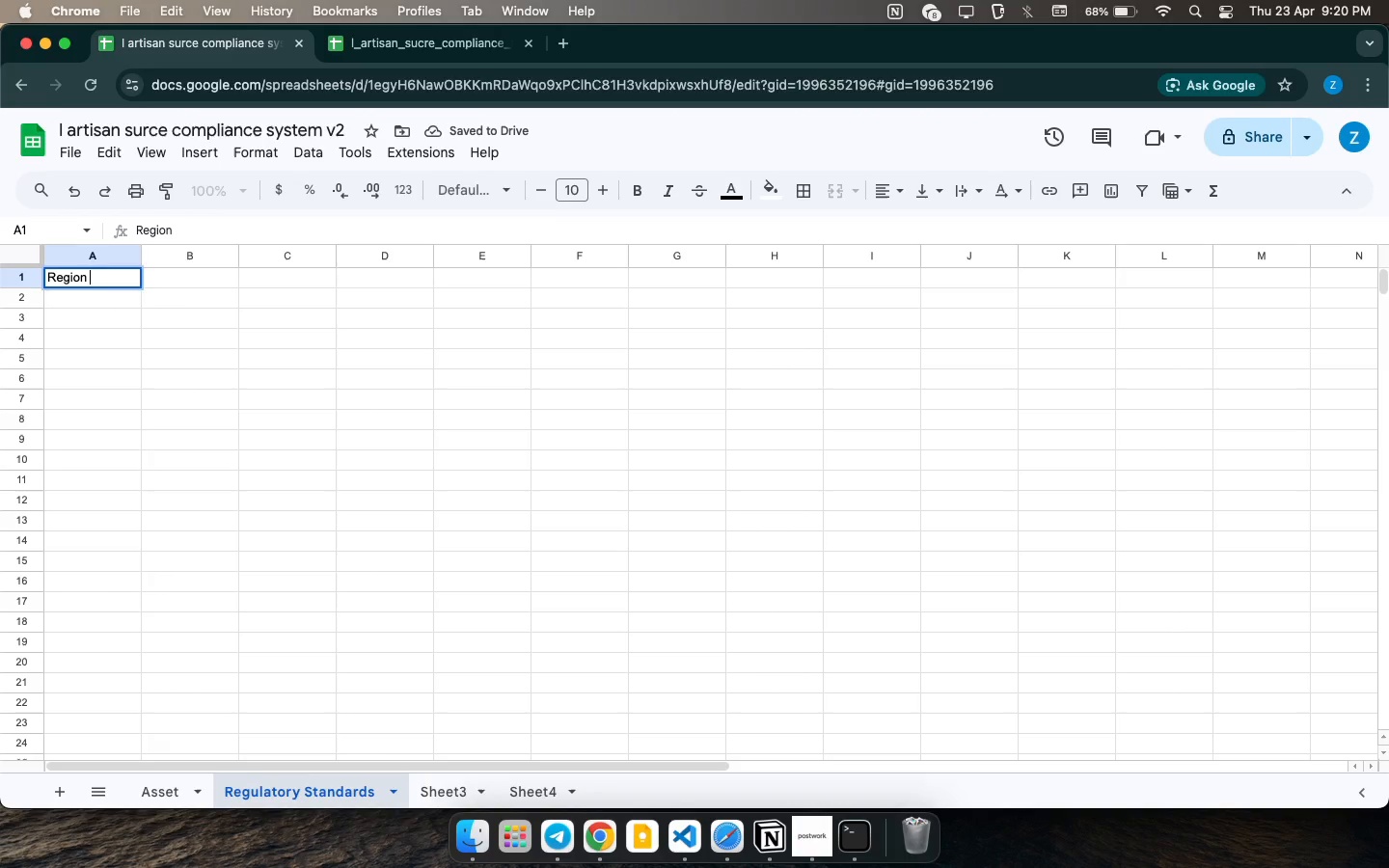 
key(ArrowRight)
 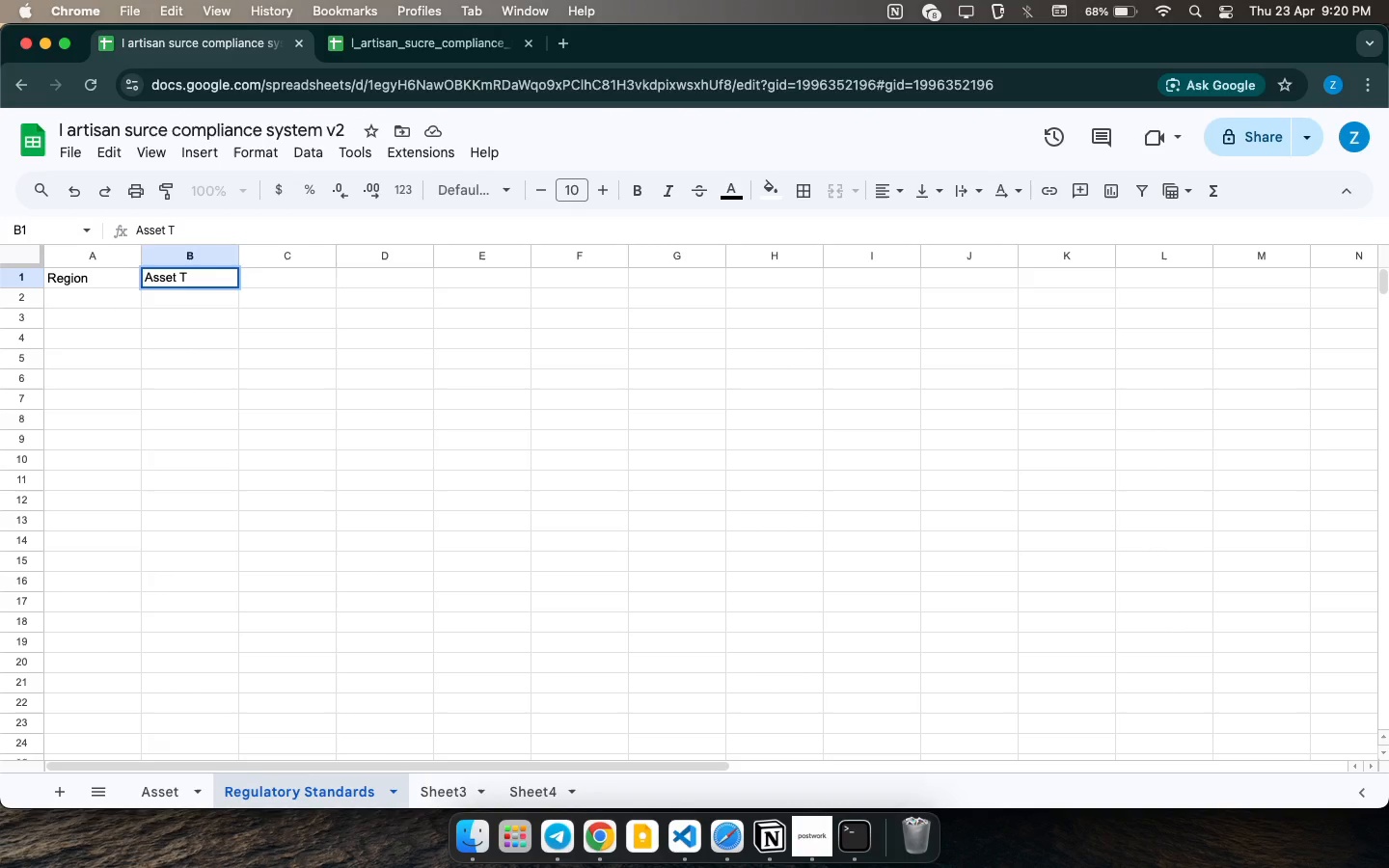 
type(Asset Type)
 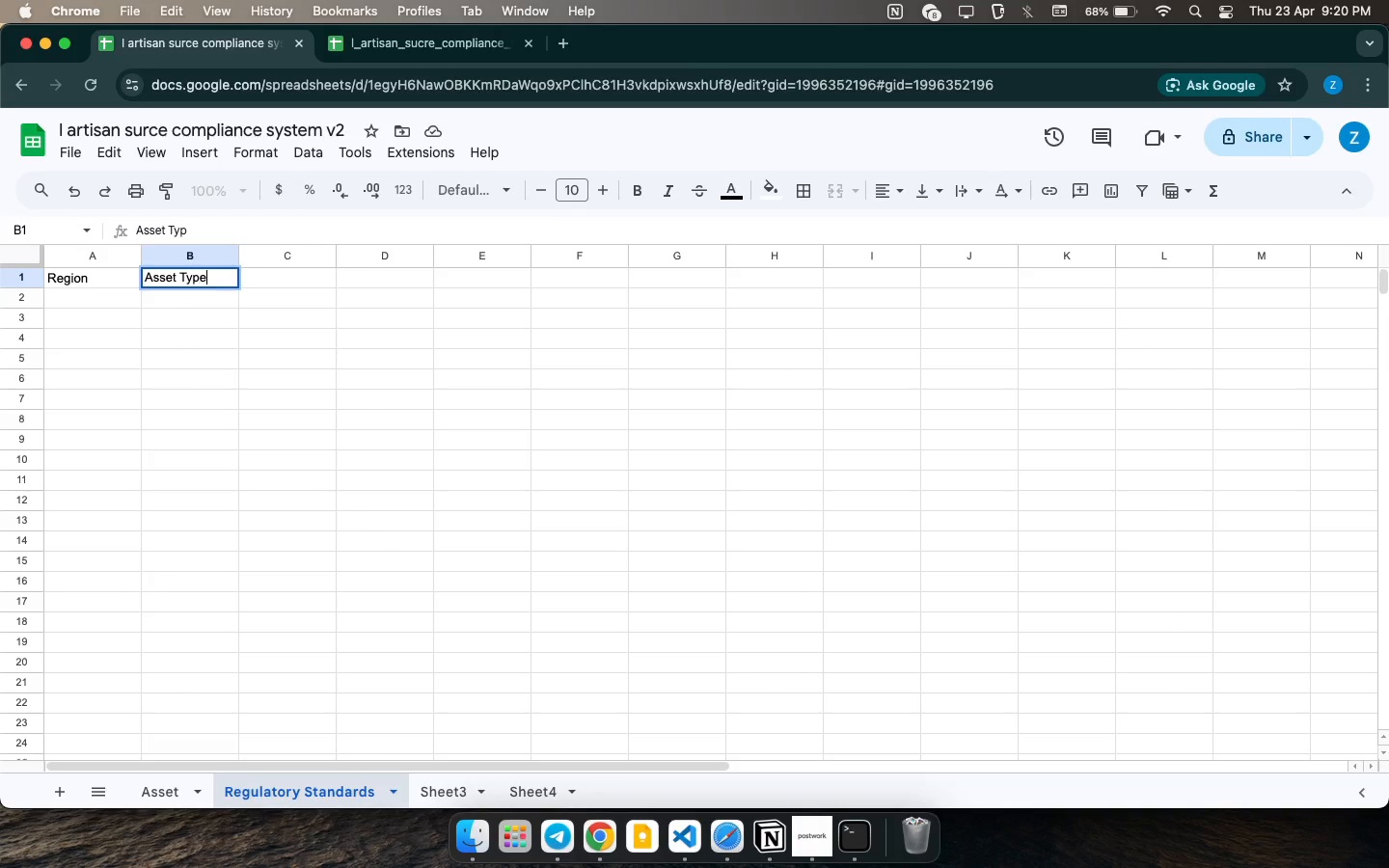 
key(ArrowRight)
 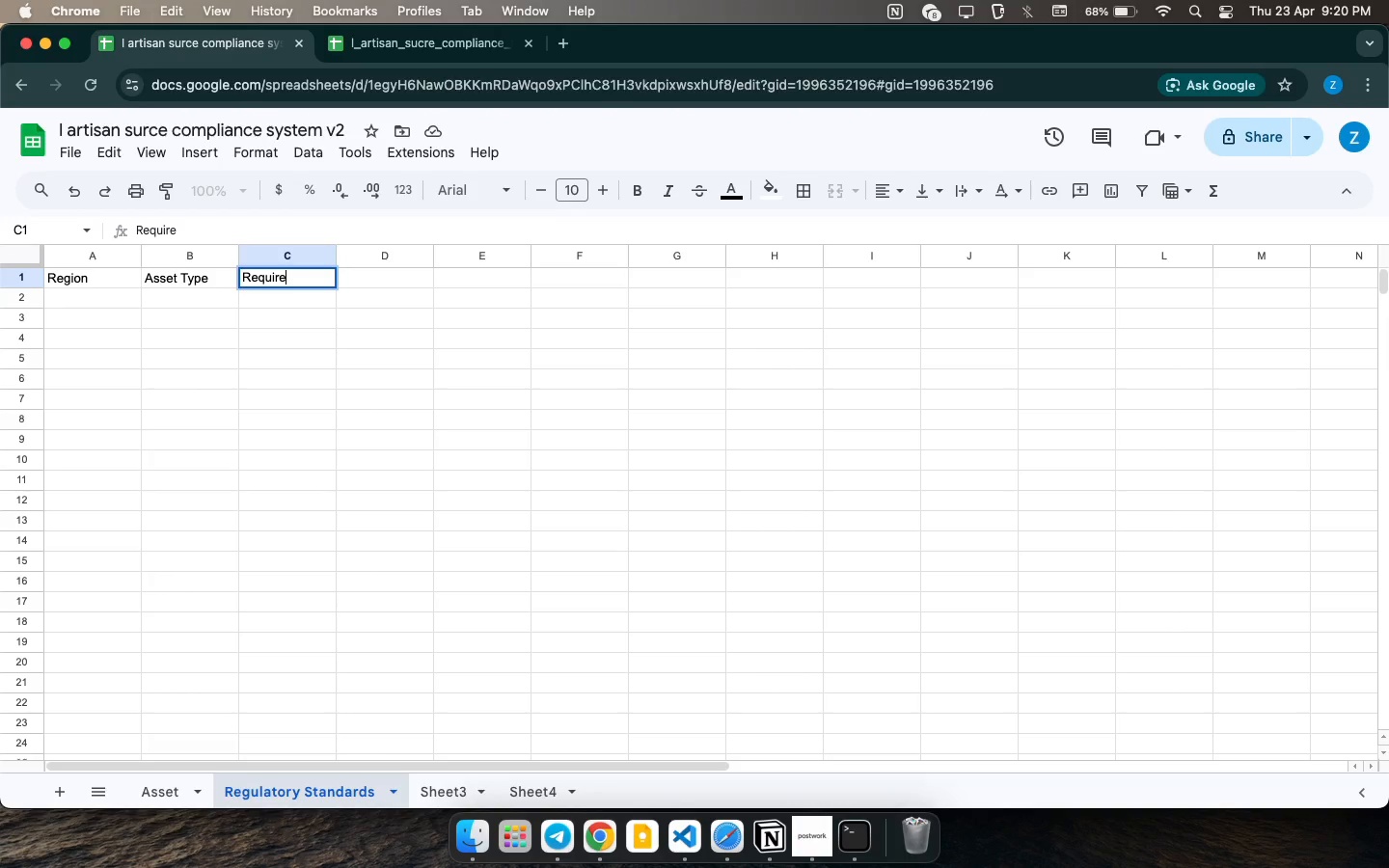 
type(RE)
key(Backspace)
type(equirement )
 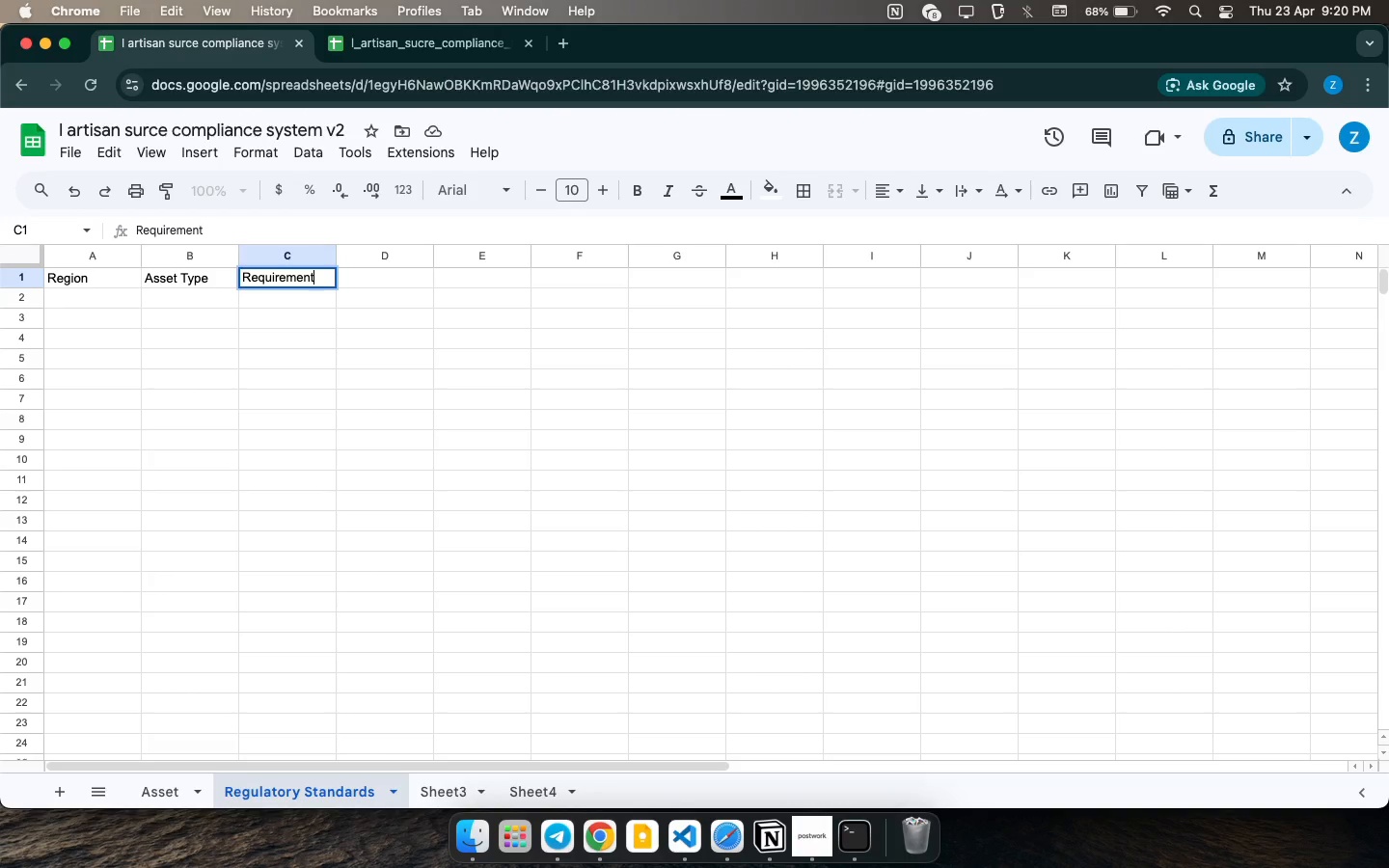 
key(ArrowRight)
 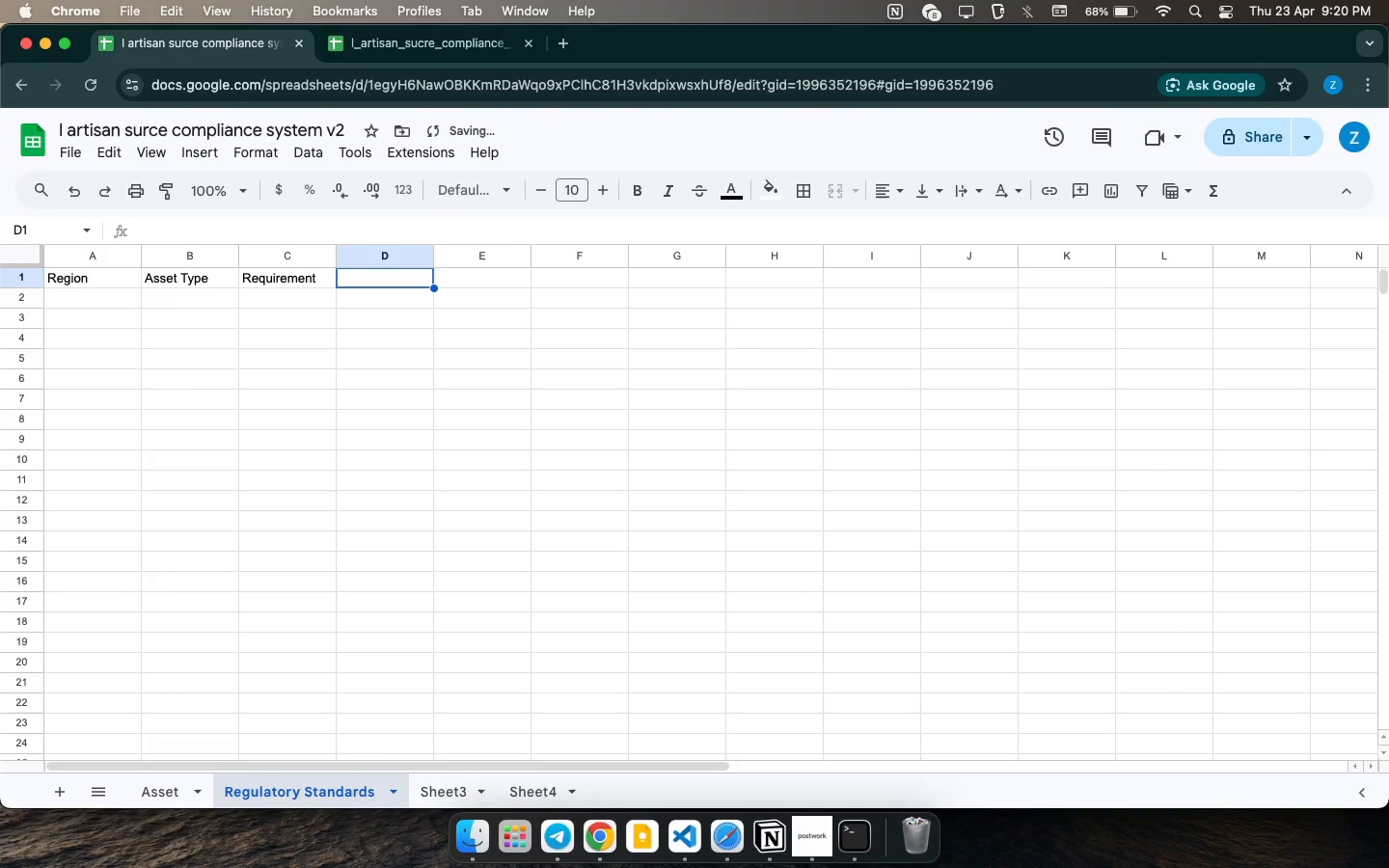 
type(Mandatory(Yes/No))
 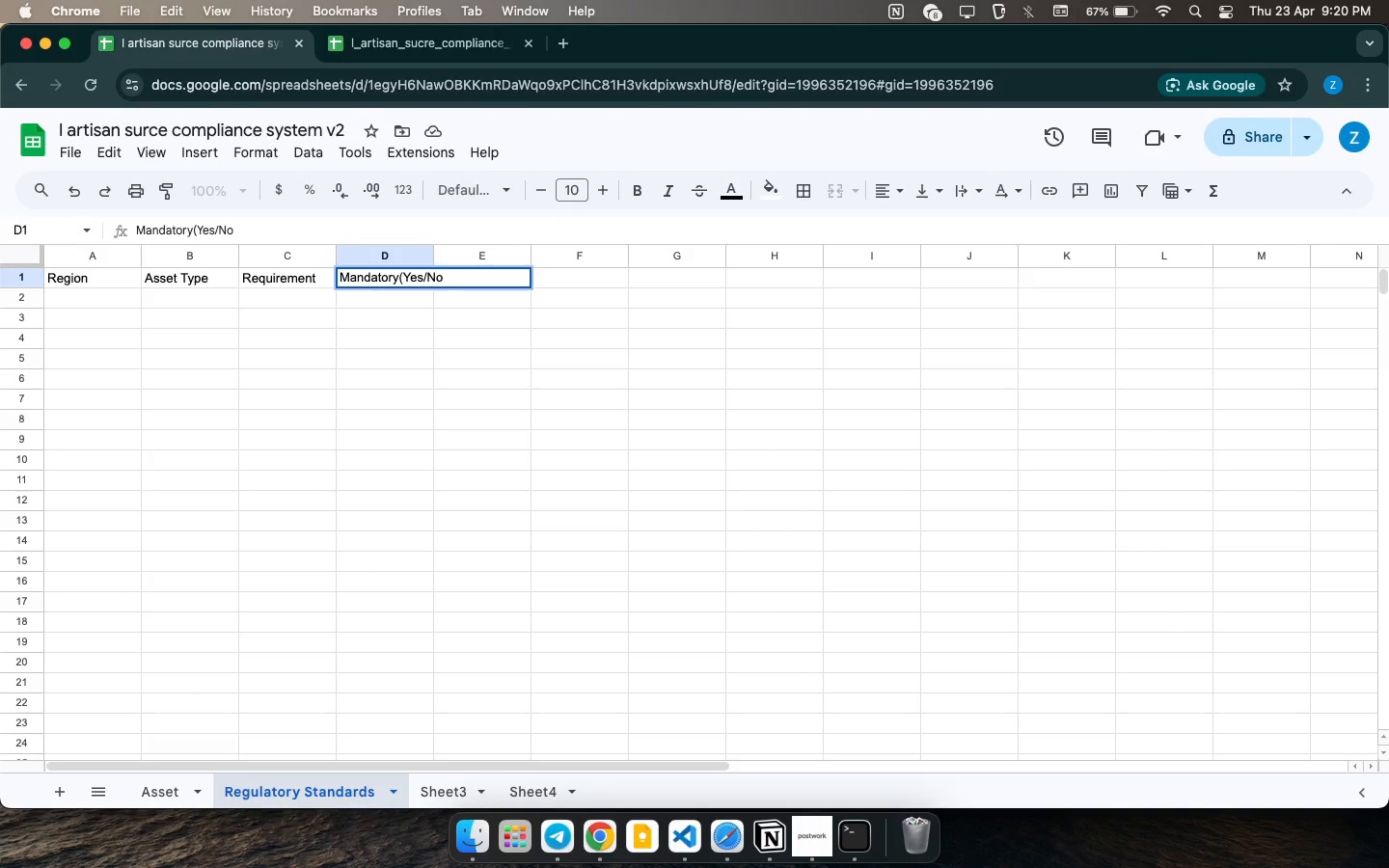 
key(ArrowLeft)
 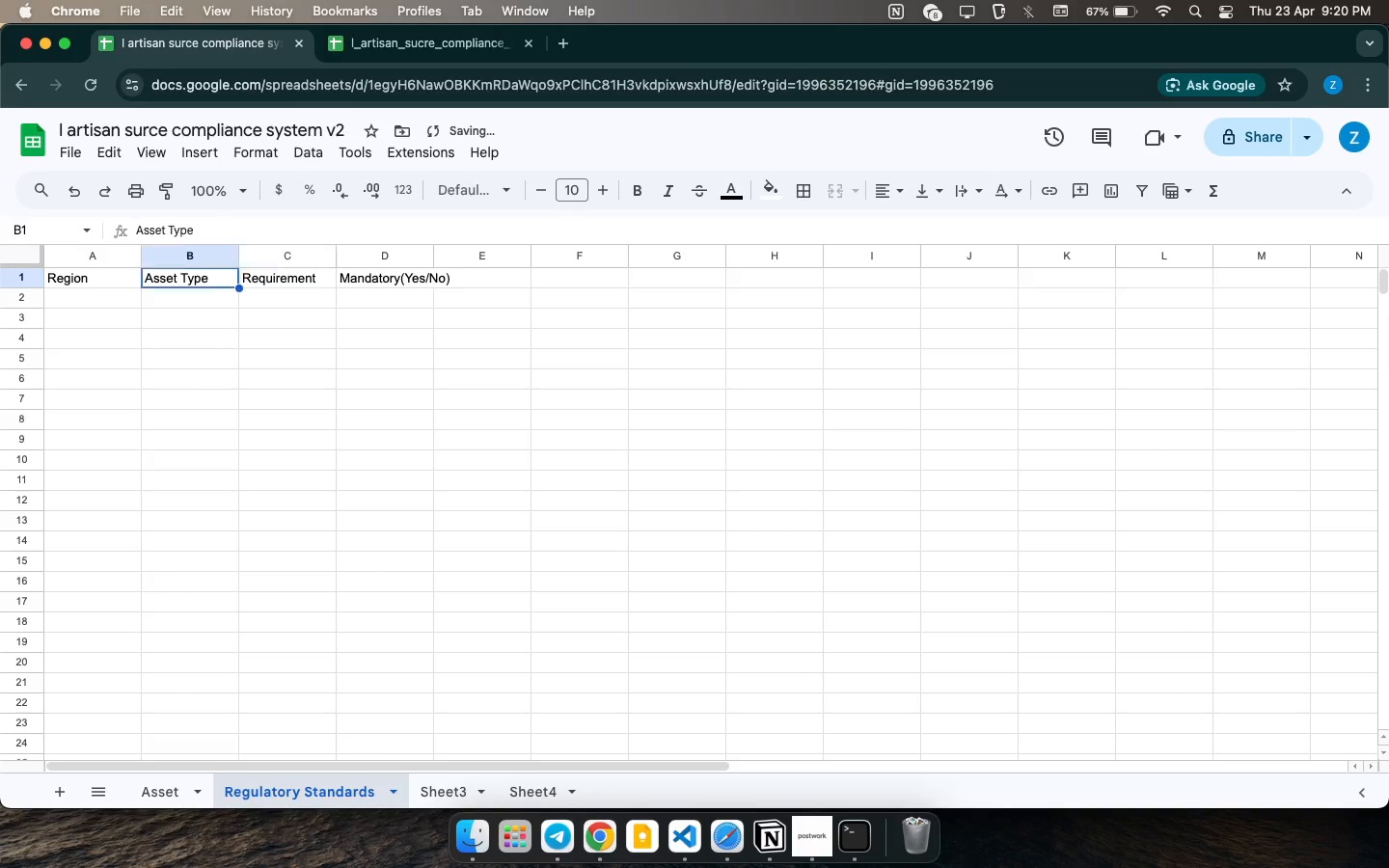 
key(ArrowLeft)
 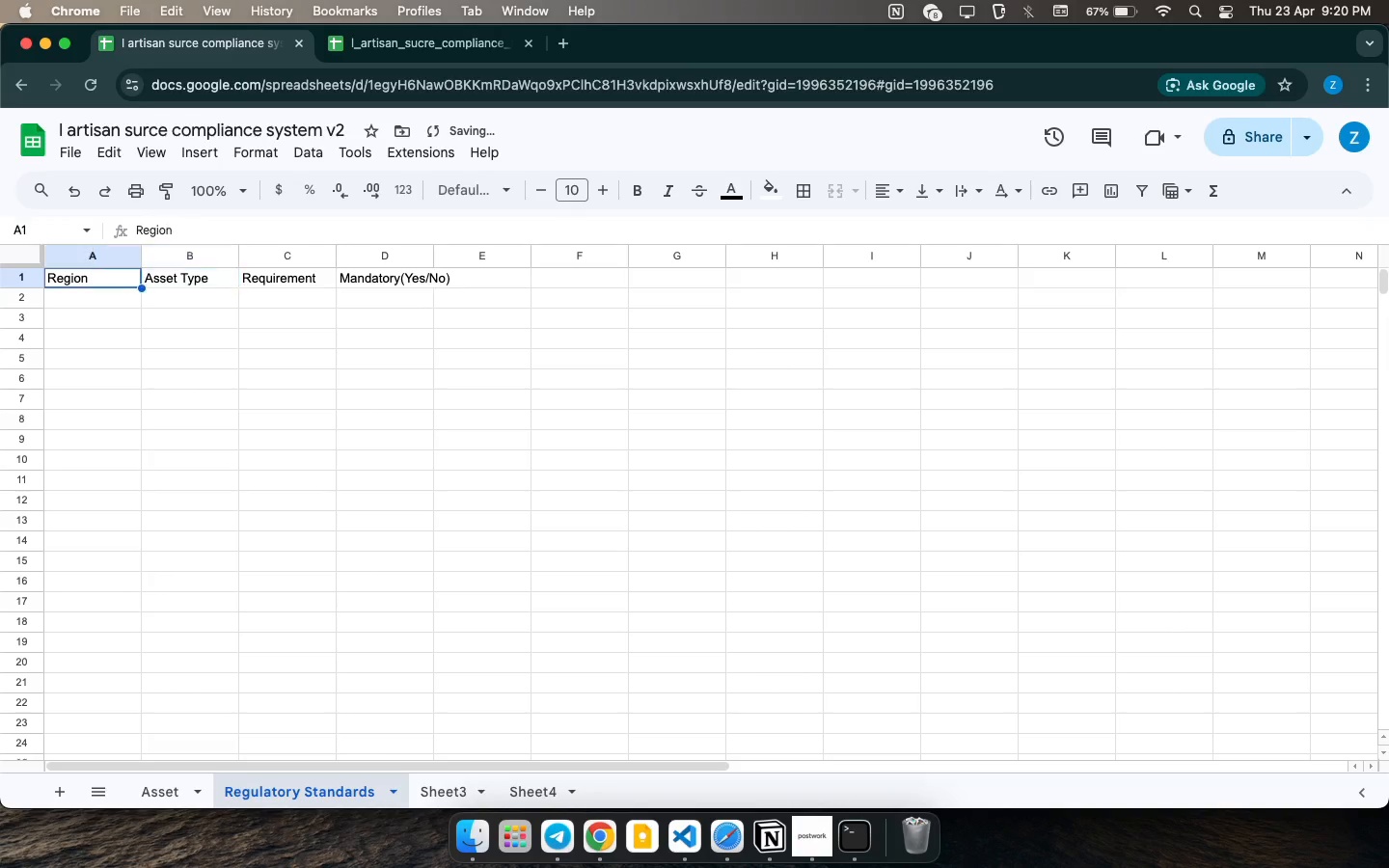 
key(ArrowLeft)
 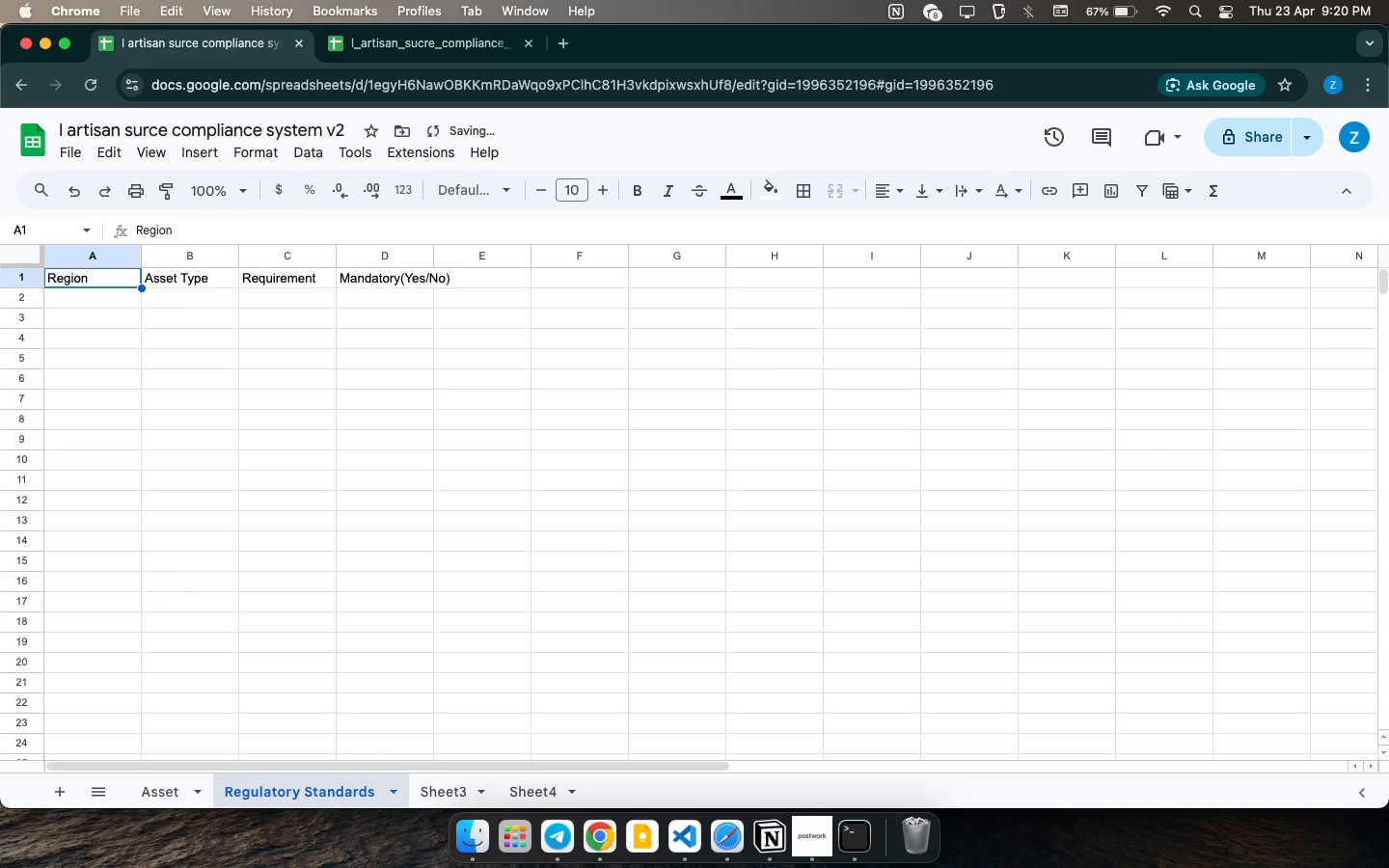 
key(ArrowDown)
 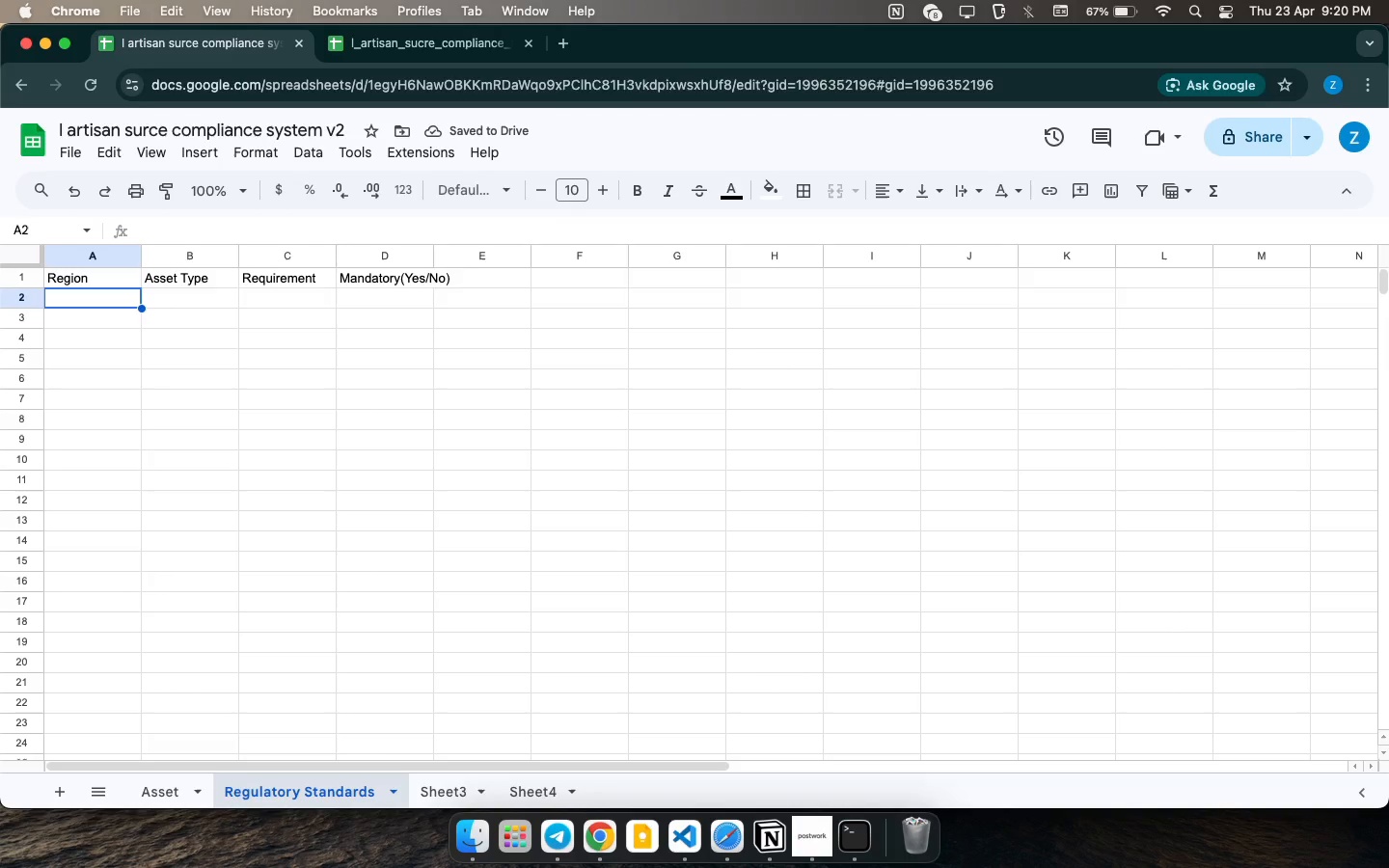 
type(US)
 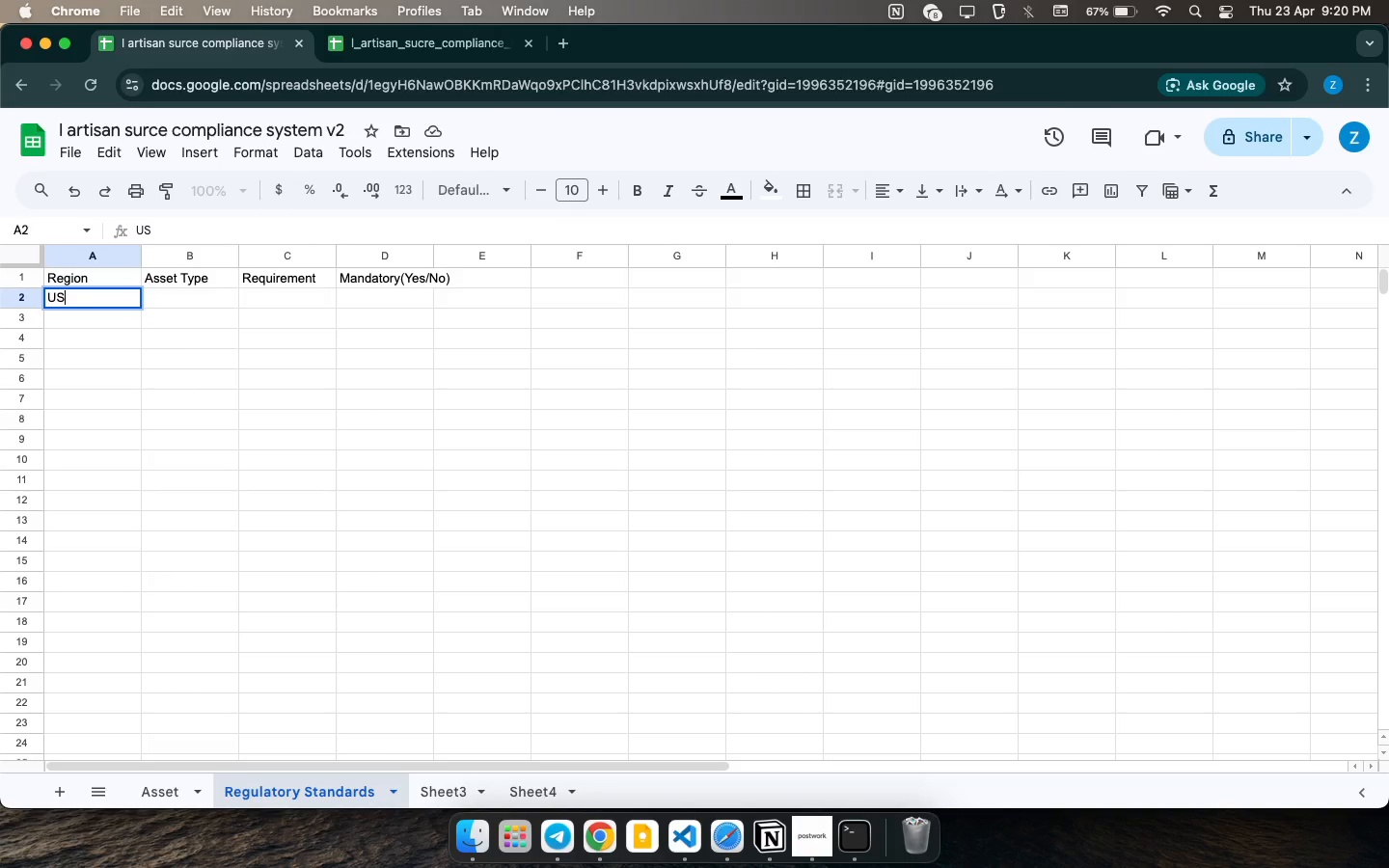 
key(ArrowLeft)
 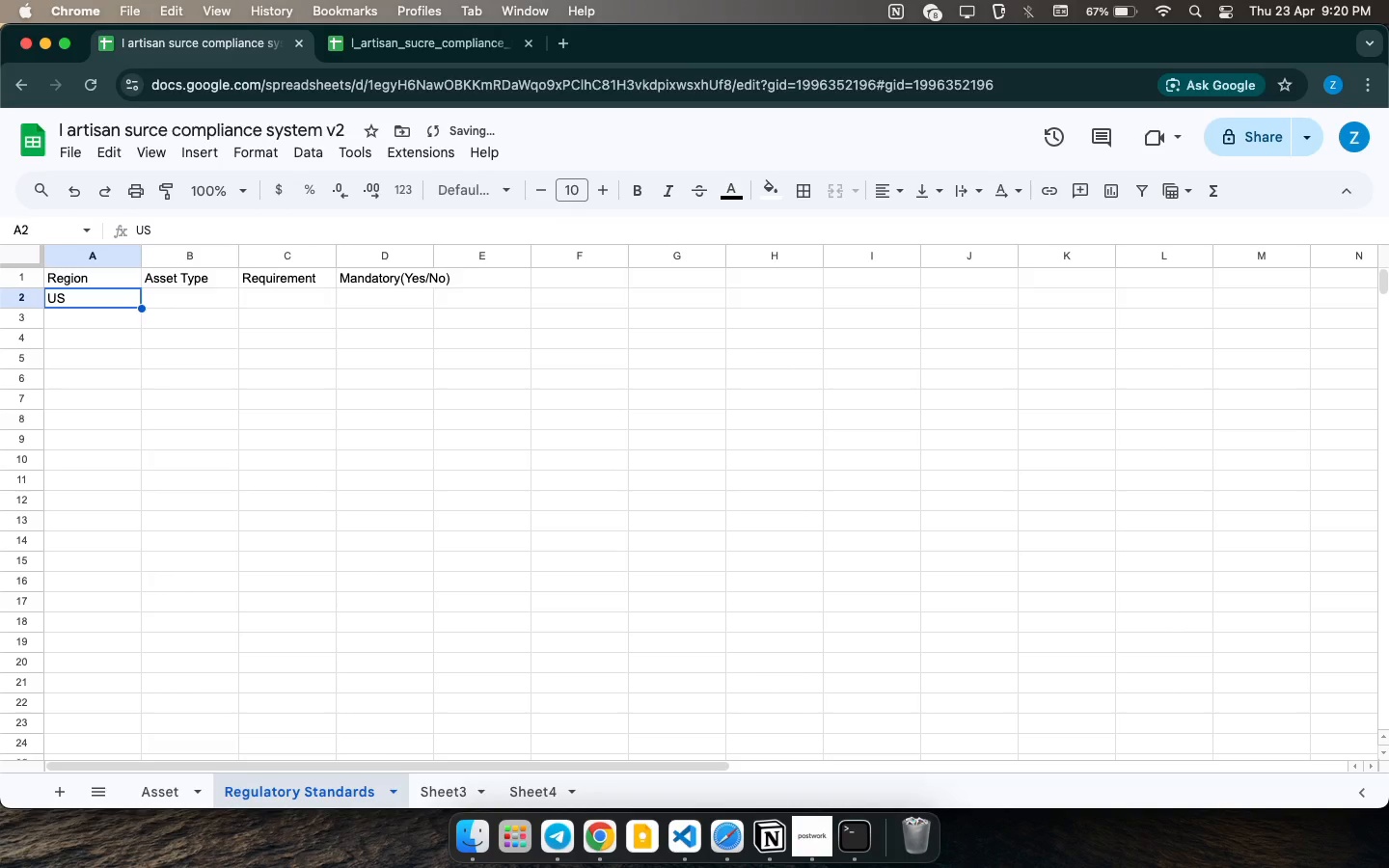 
type(EU)
 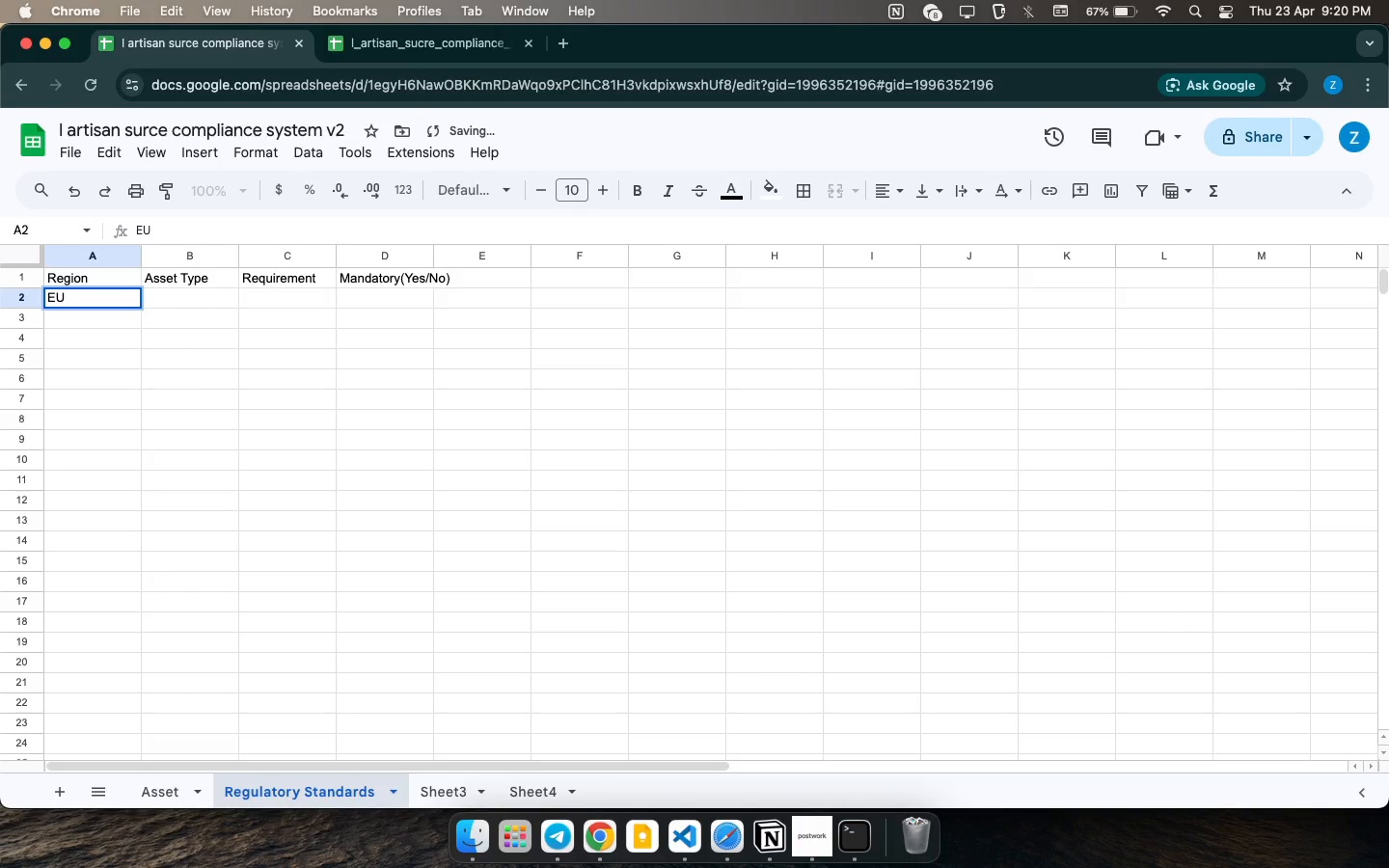 
key(ArrowDown)
 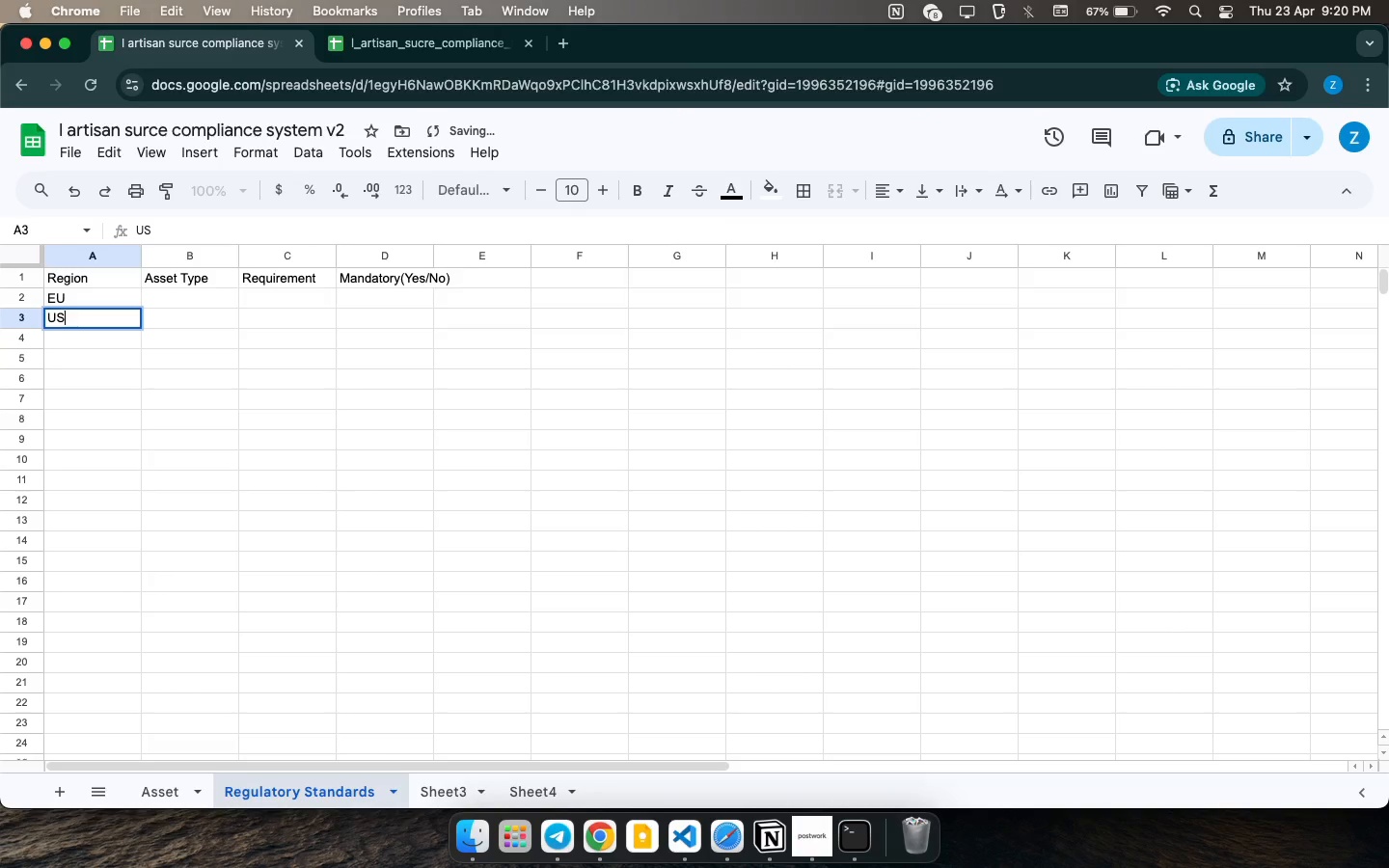 
type(US)
 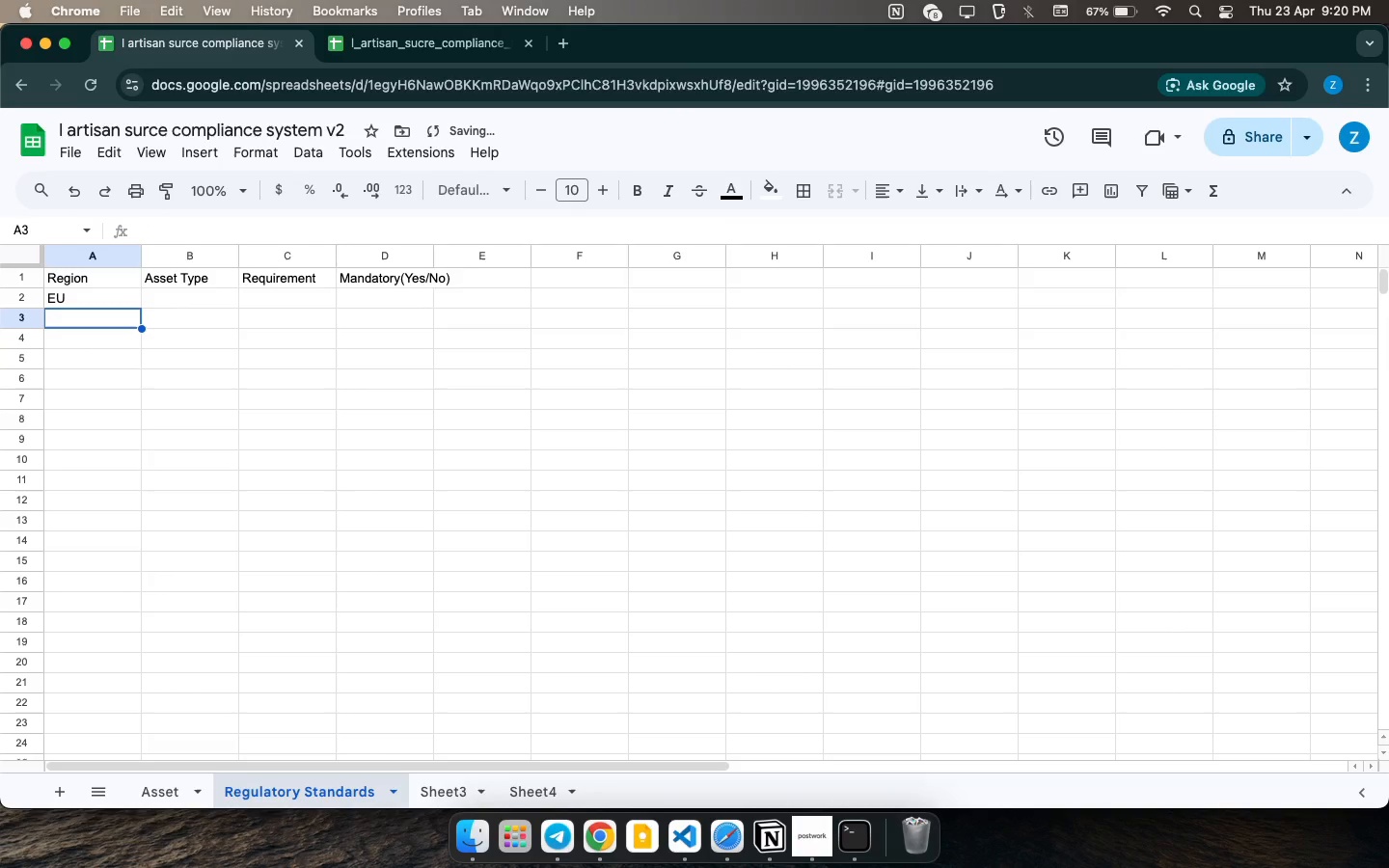 
key(ArrowDown)
 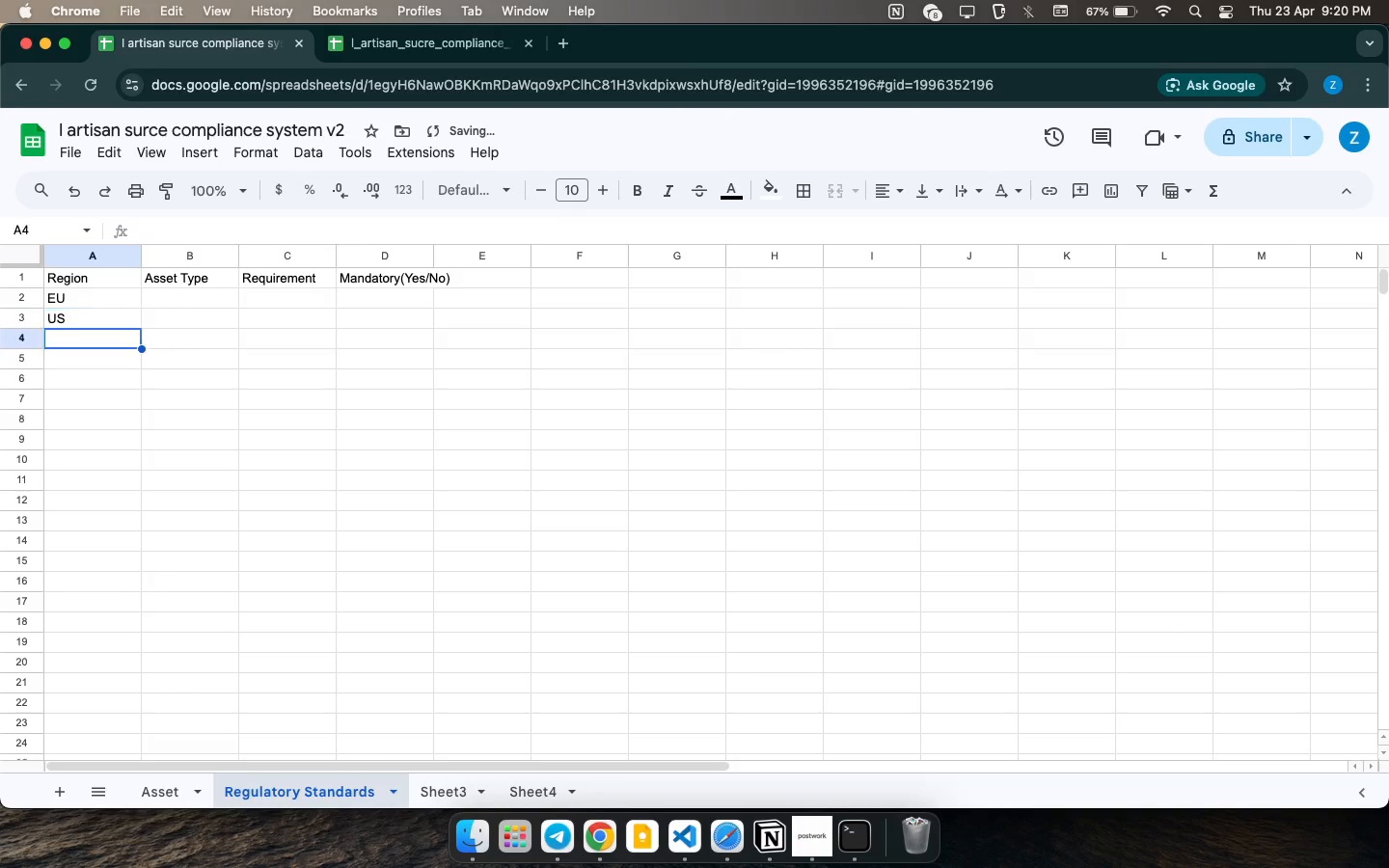 
type(UK)
 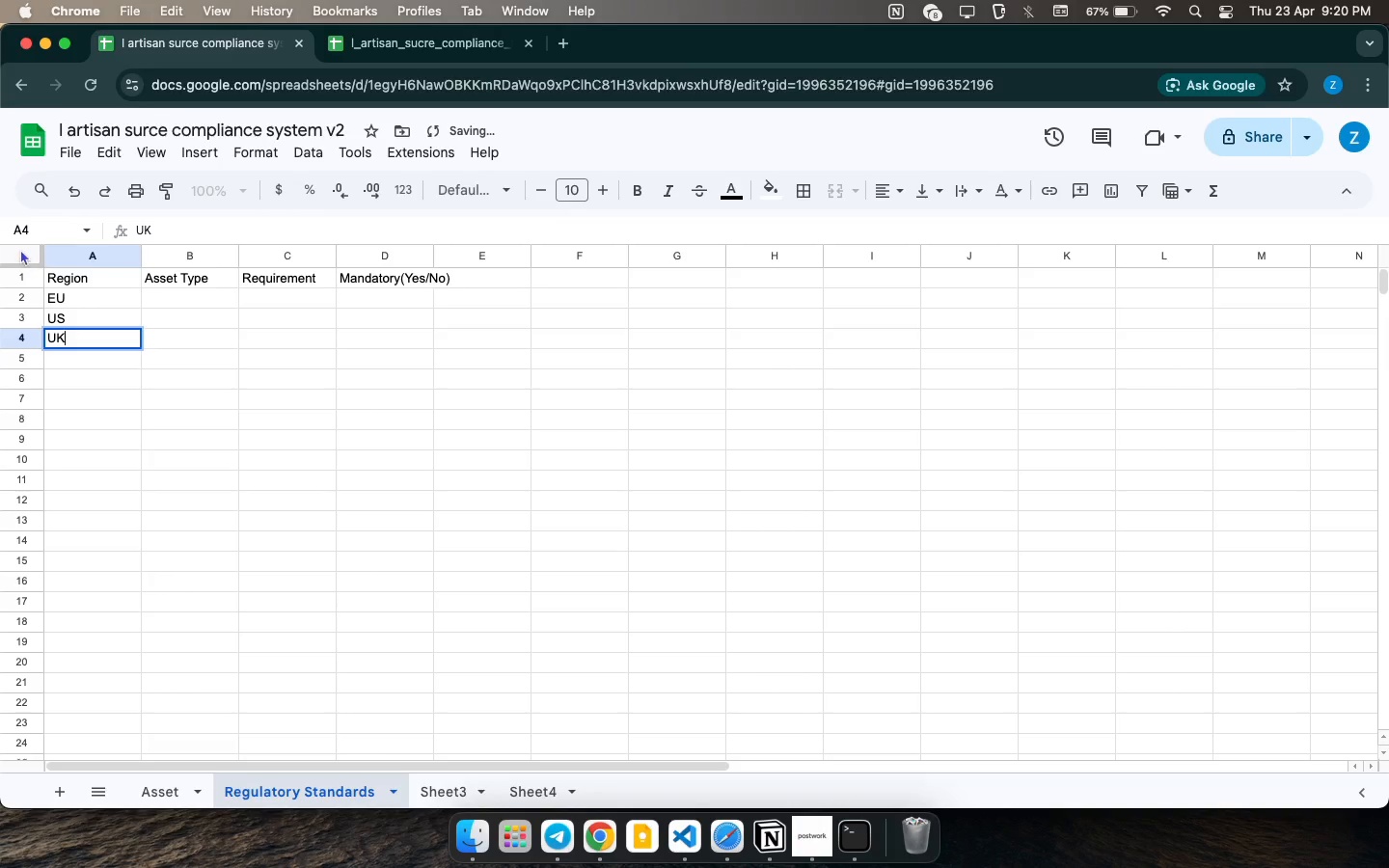 
left_click_drag(start_coordinate=[94, 297], to_coordinate=[99, 335])
 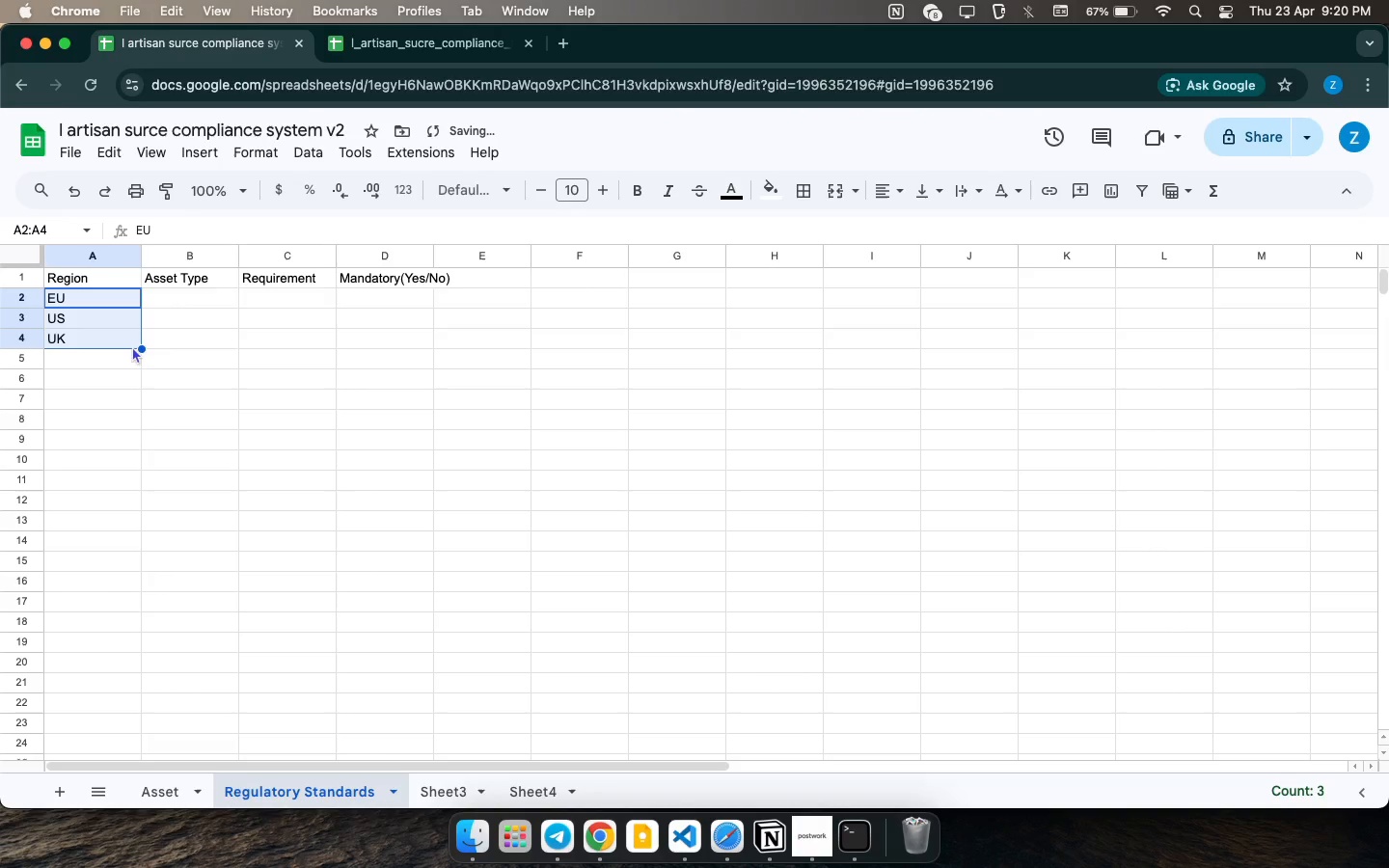 
left_click_drag(start_coordinate=[141, 346], to_coordinate=[140, 528])
 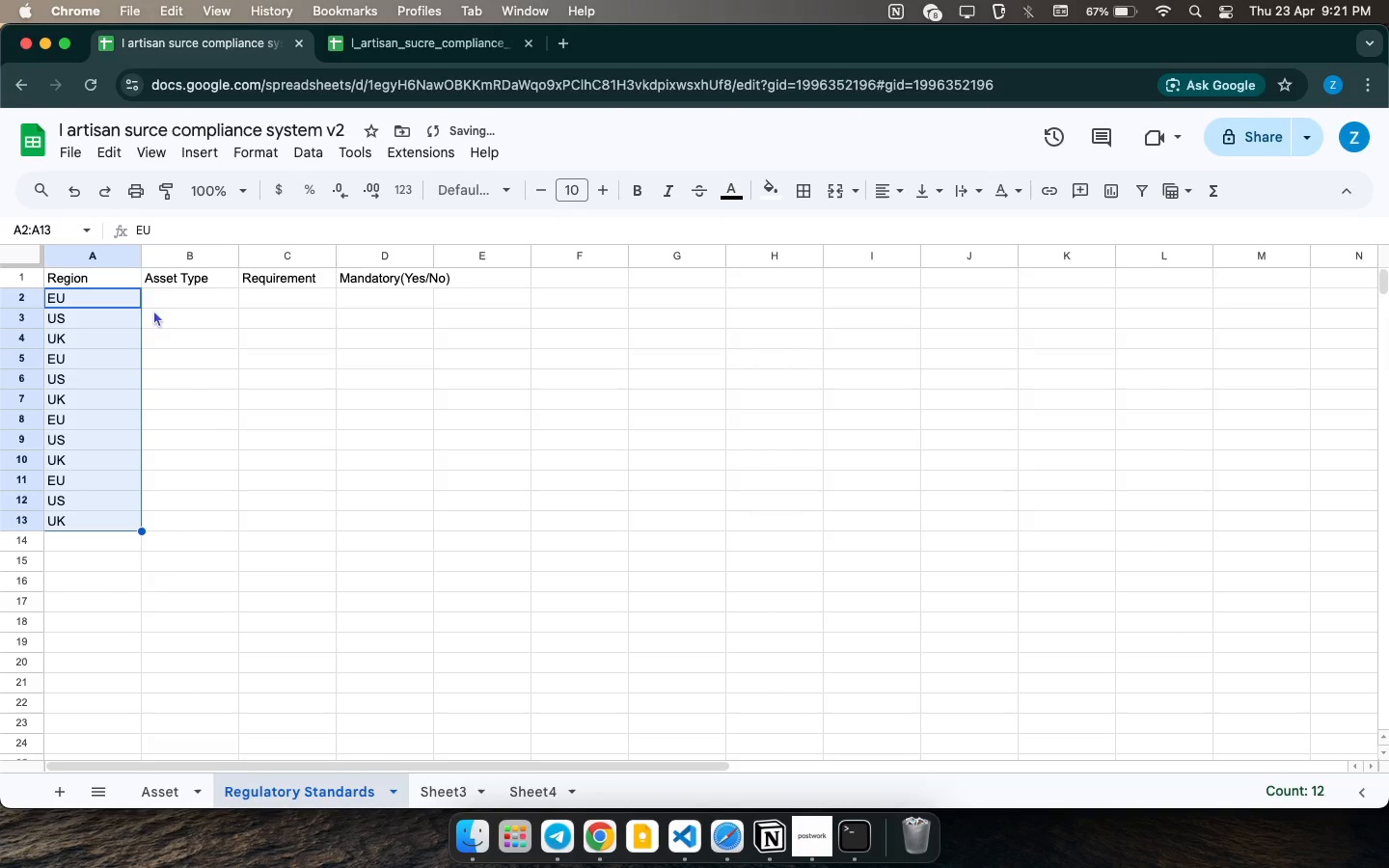 
left_click([177, 292])
 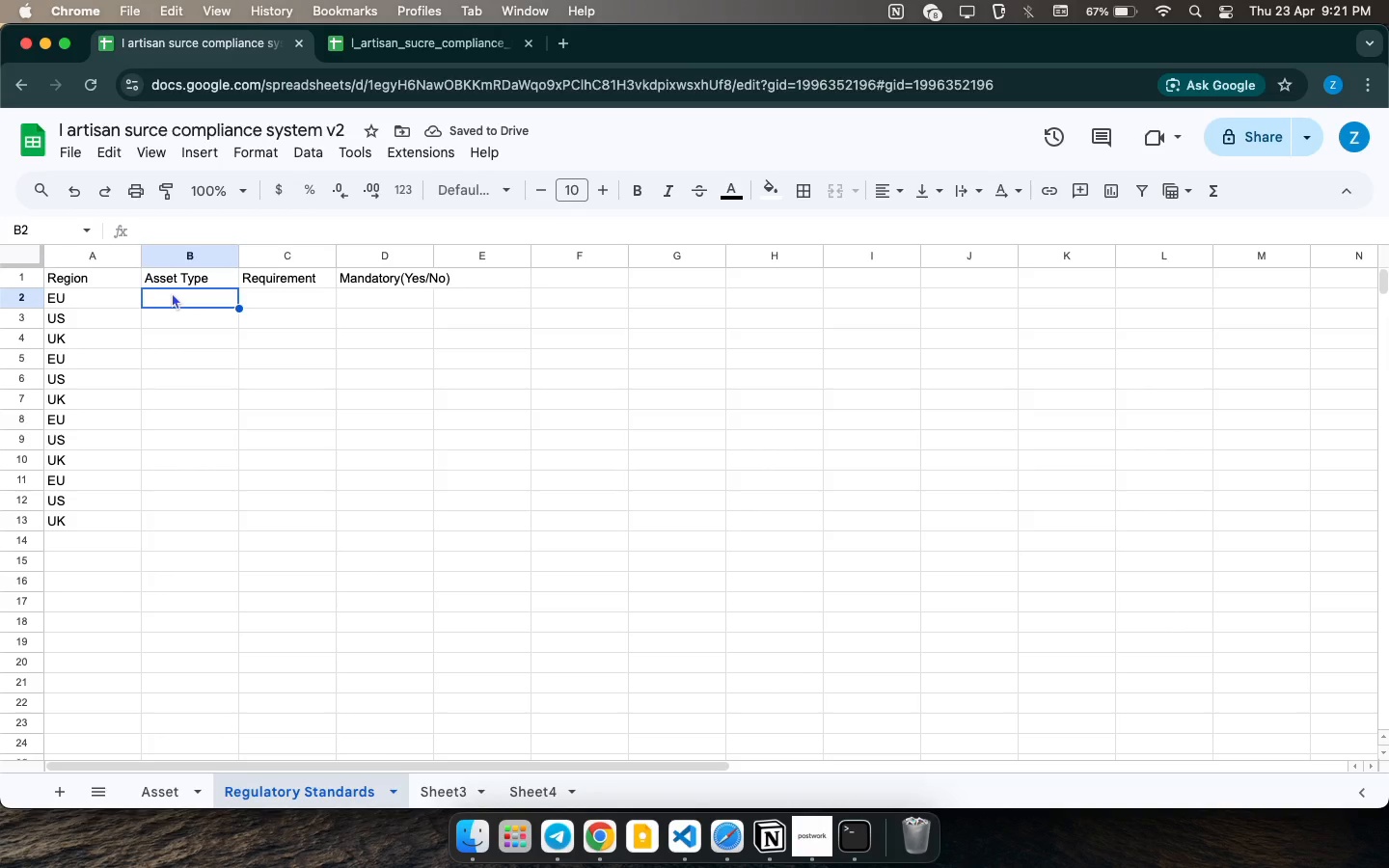 
type(Email)
 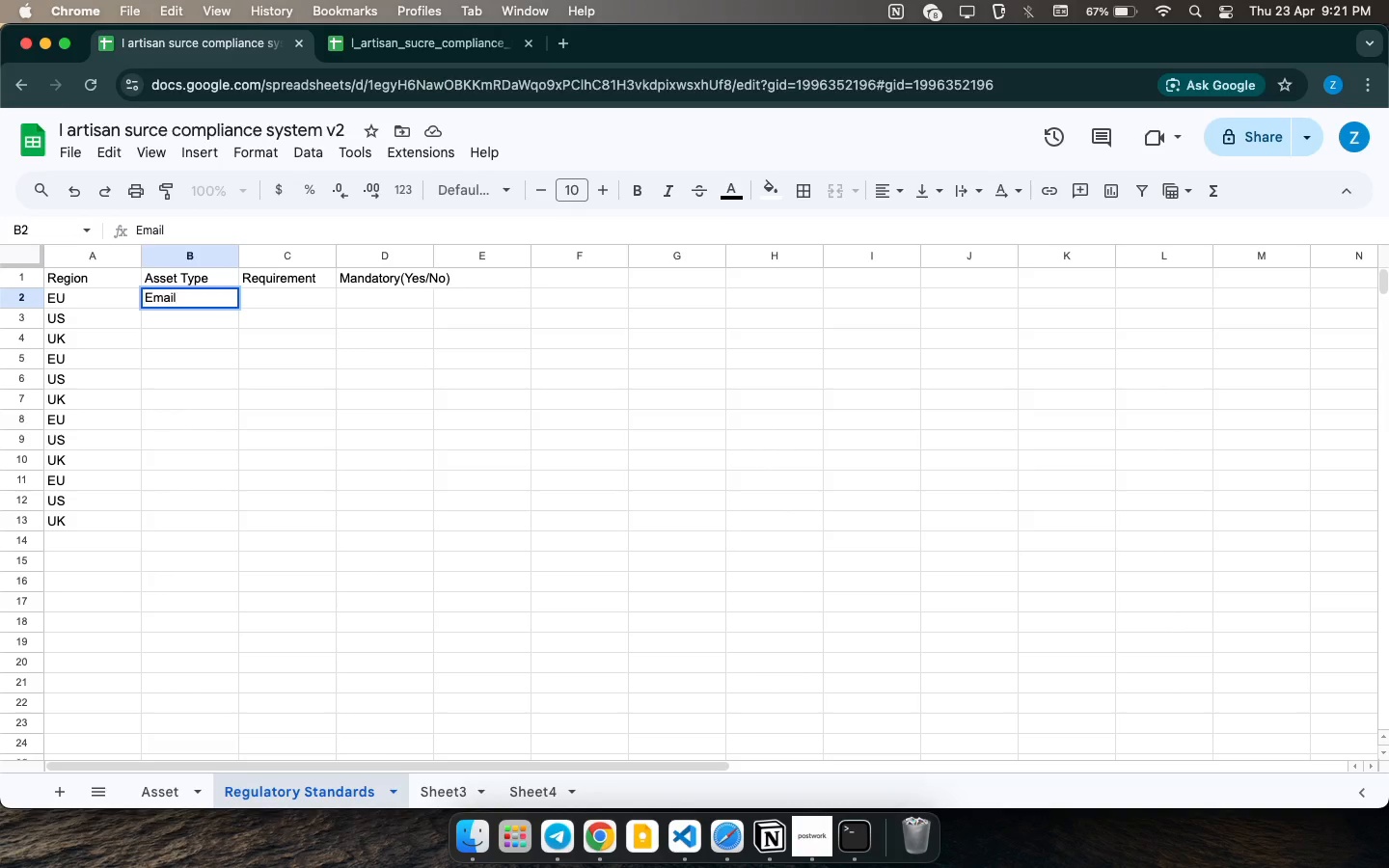 
key(ArrowDown)
 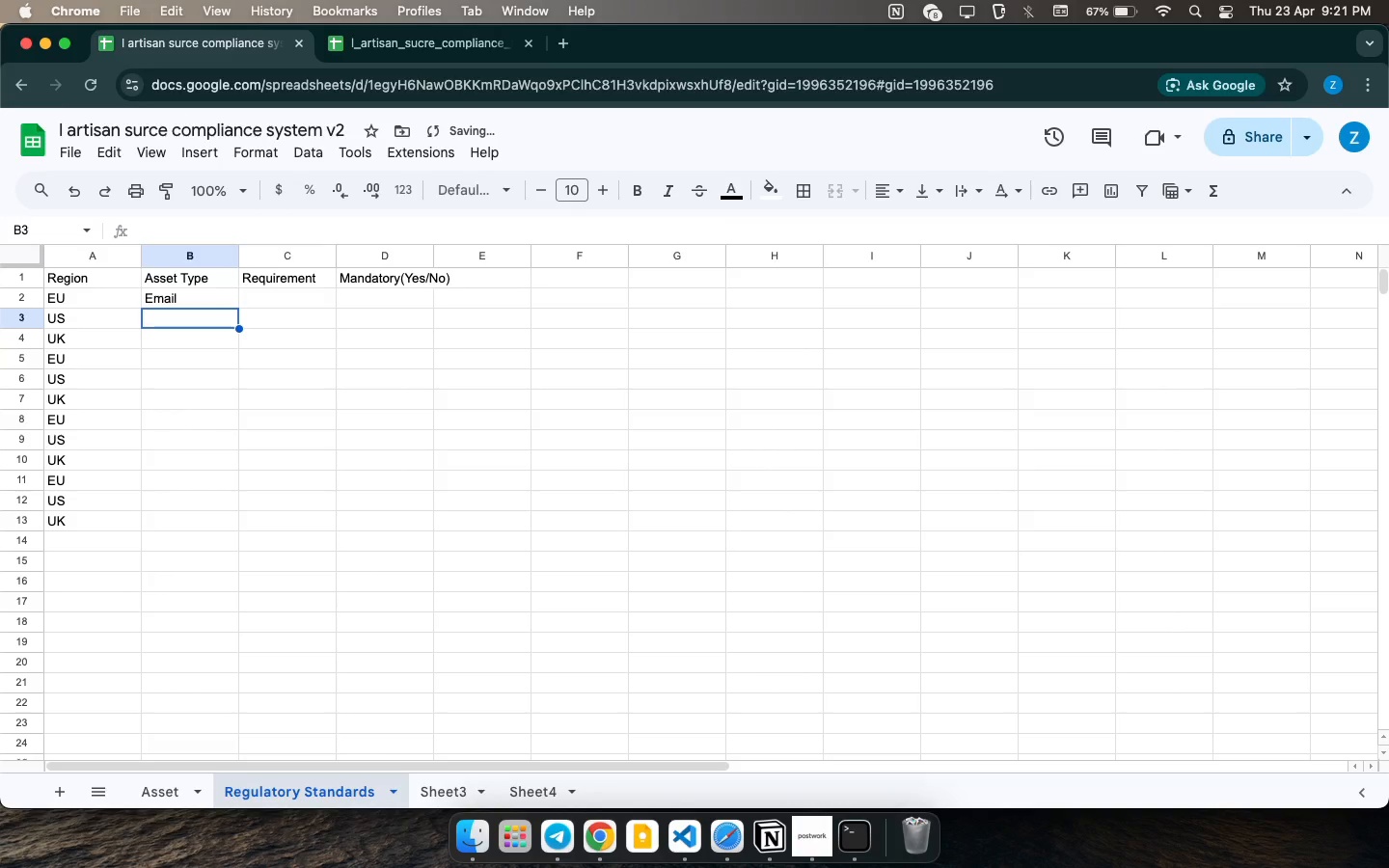 
type(Print)
 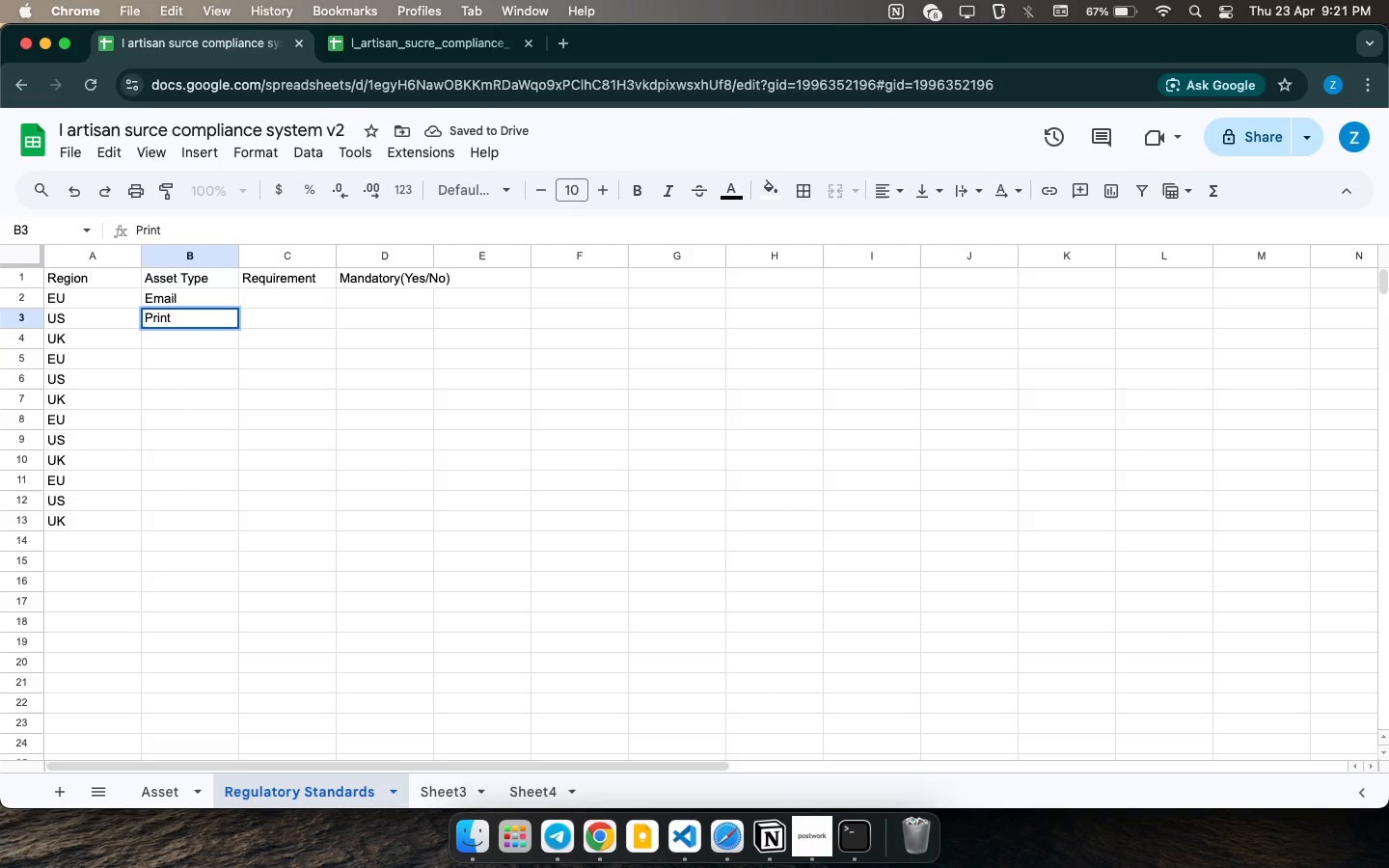 
key(ArrowDown)
 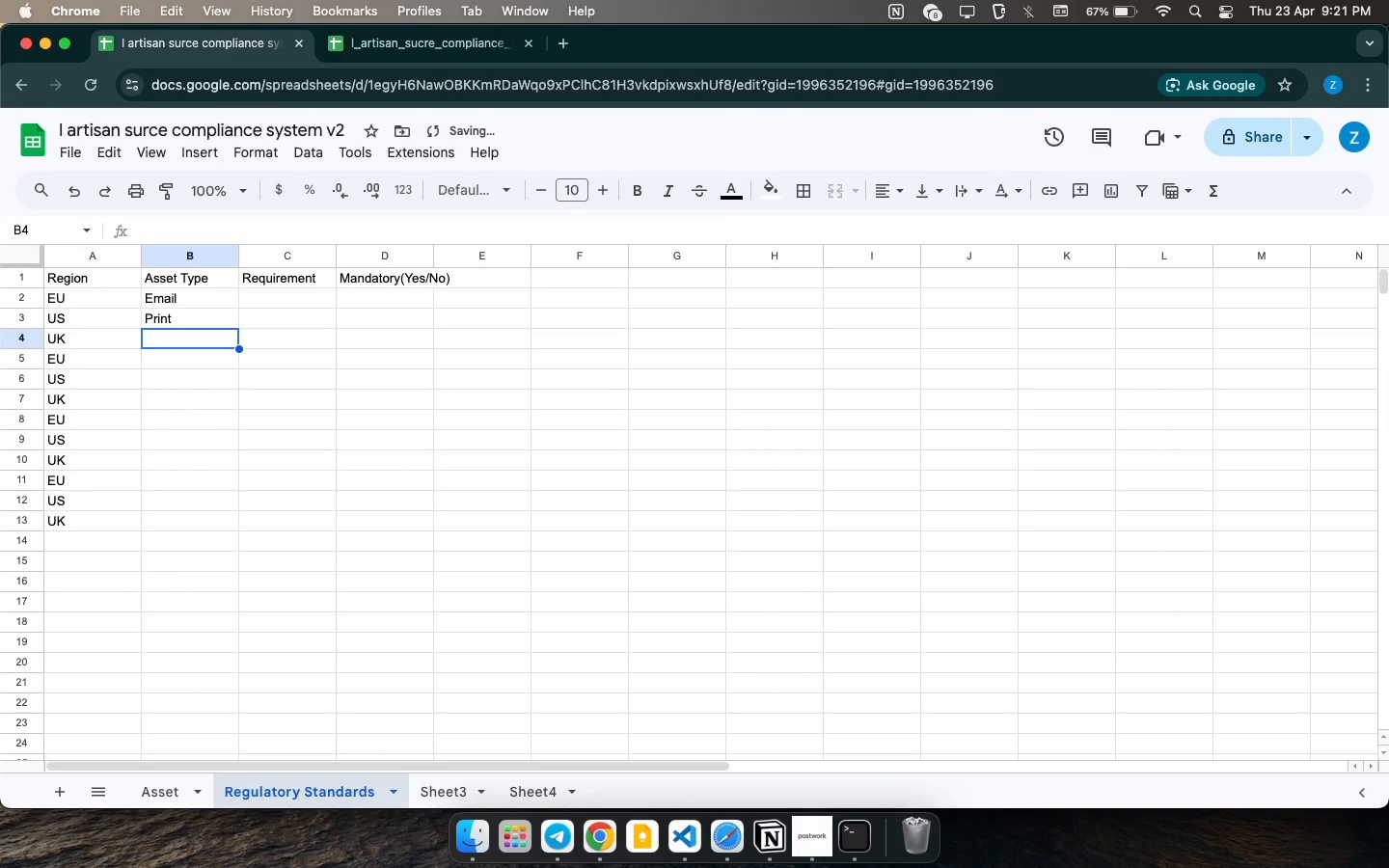 
type(Sc)
key(Backspace)
type(ocial Media)
 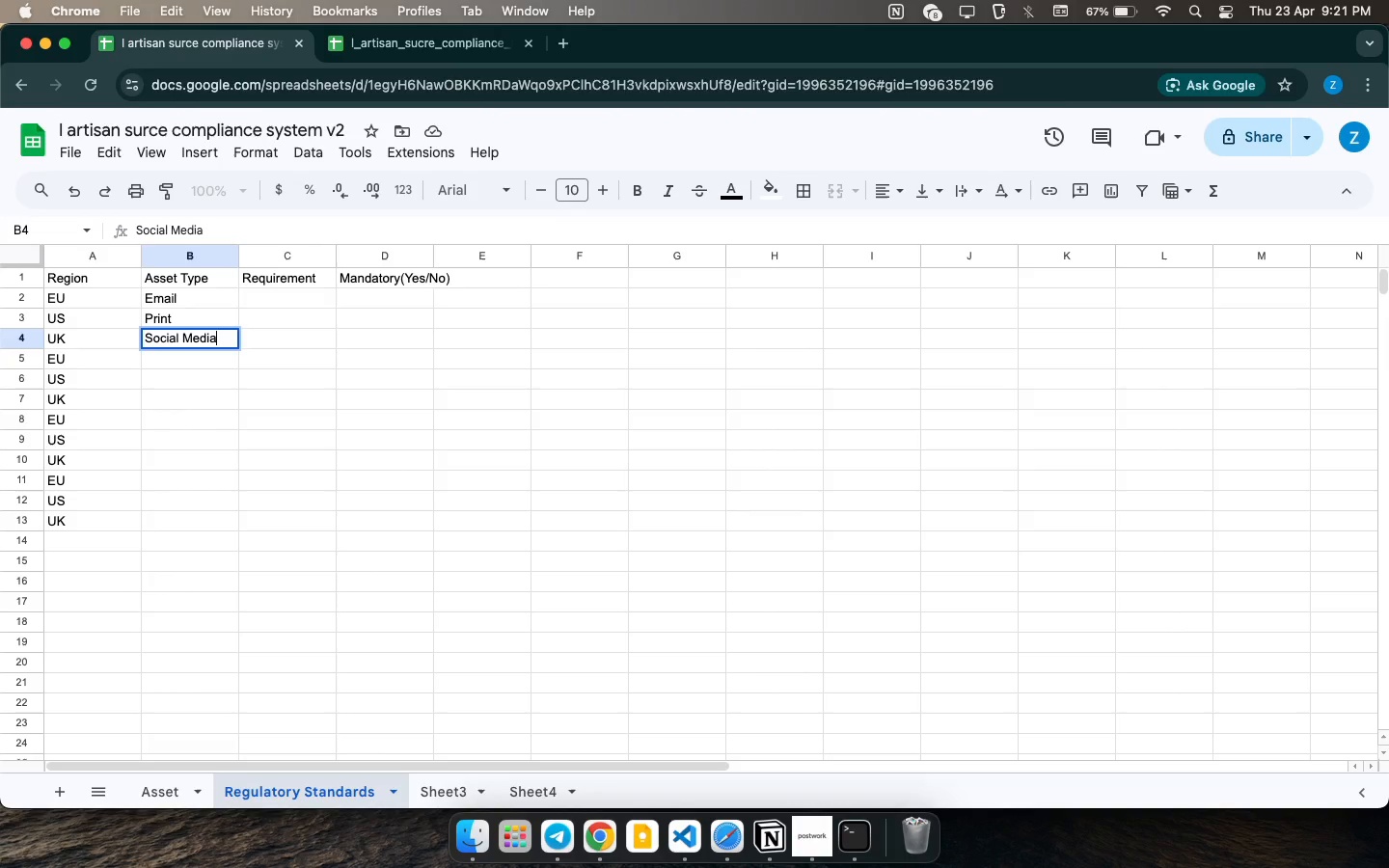 
key(ArrowDown)
 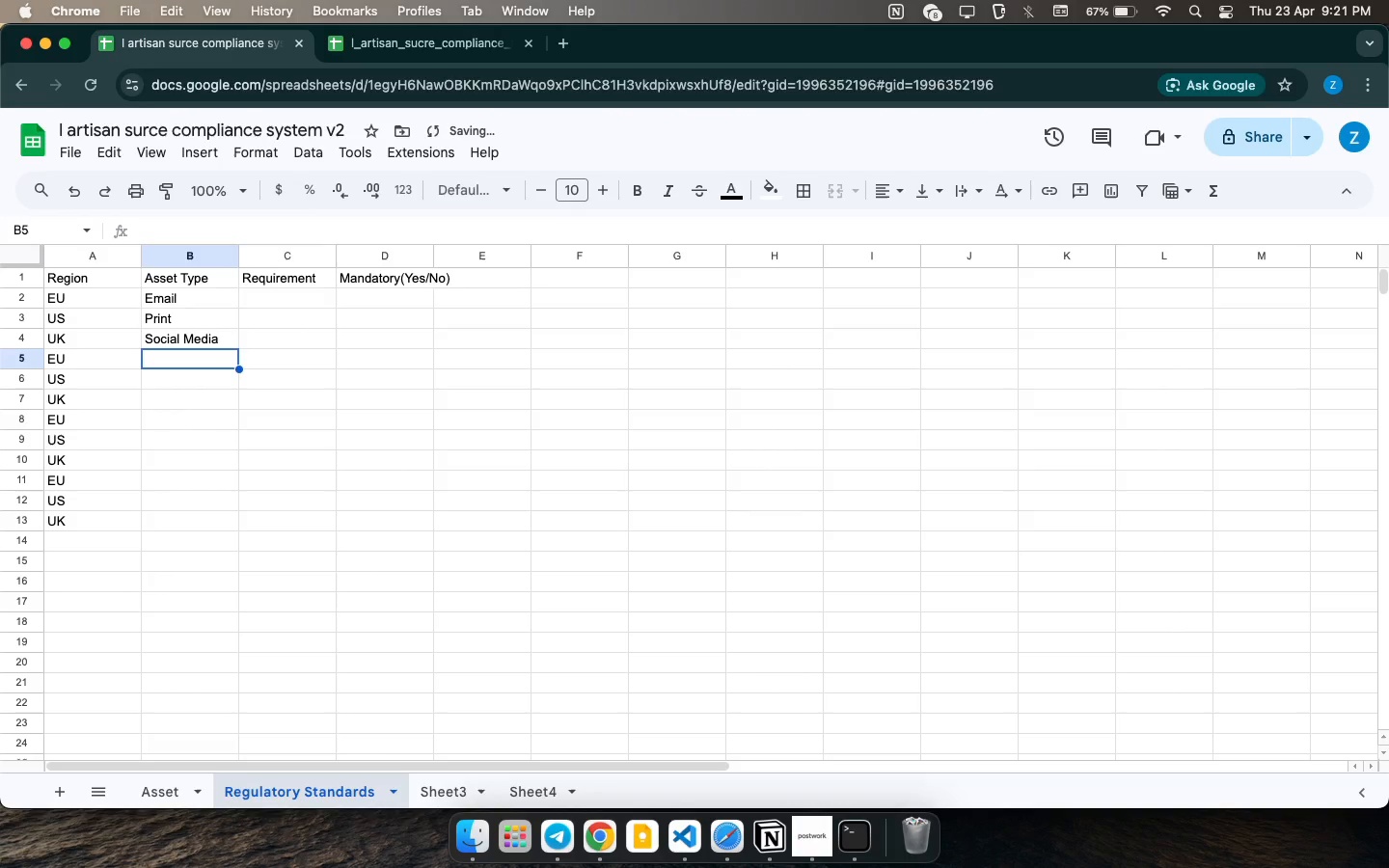 
type(OOH)
 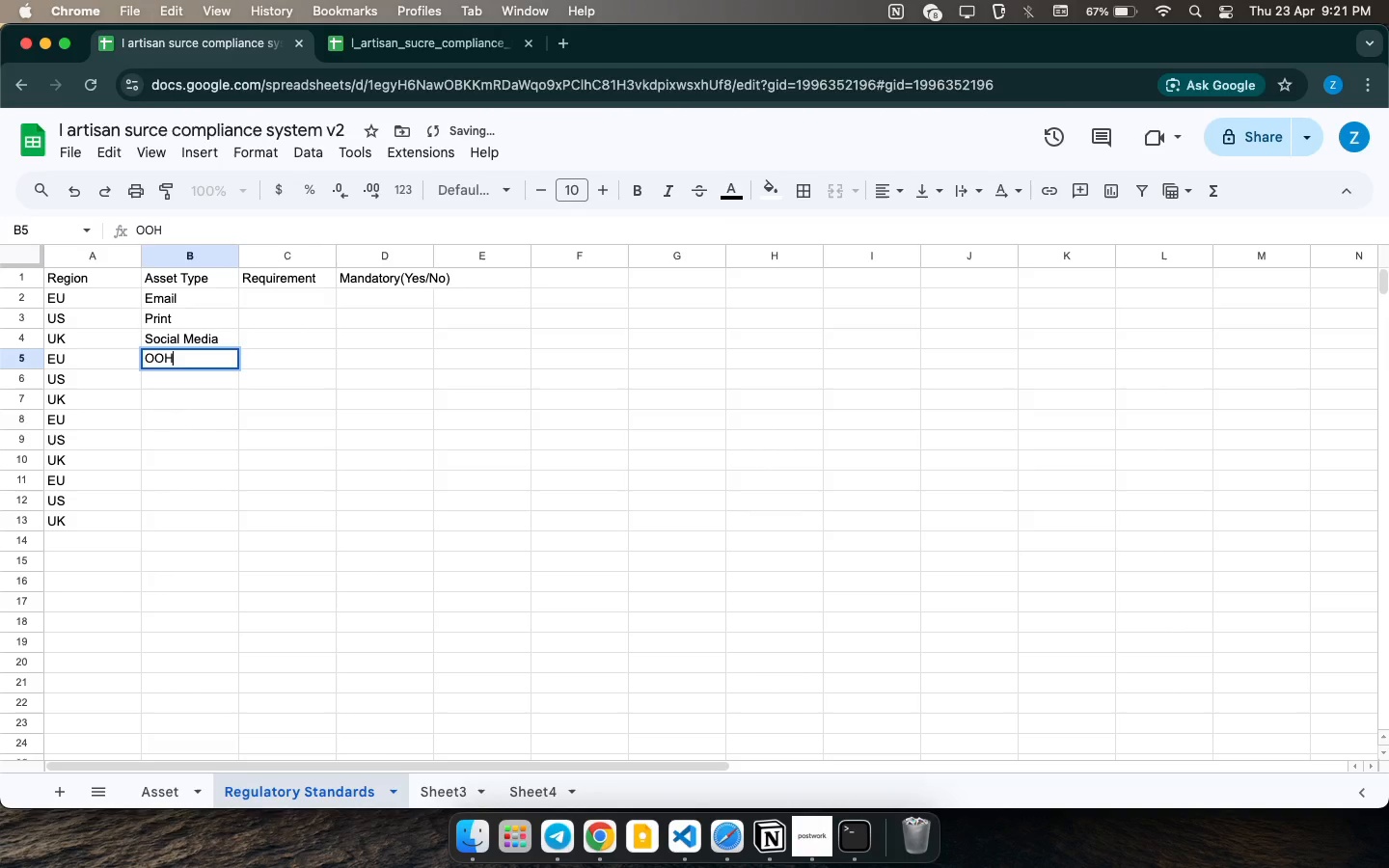 
key(ArrowDown)
 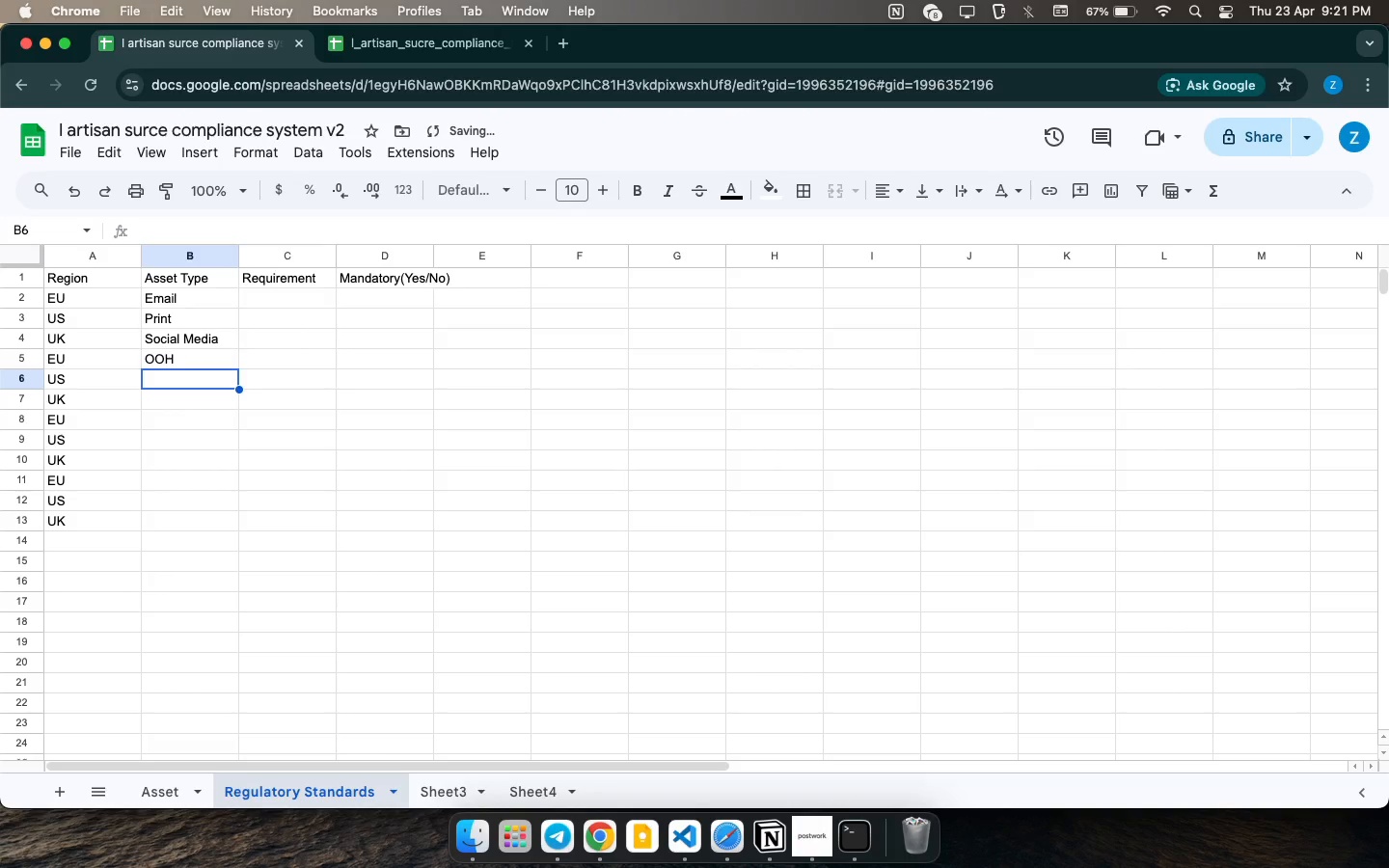 
type(sO)
key(Backspace)
key(Backspace)
key(Backspace)
key(Backspace)
type(SO)
 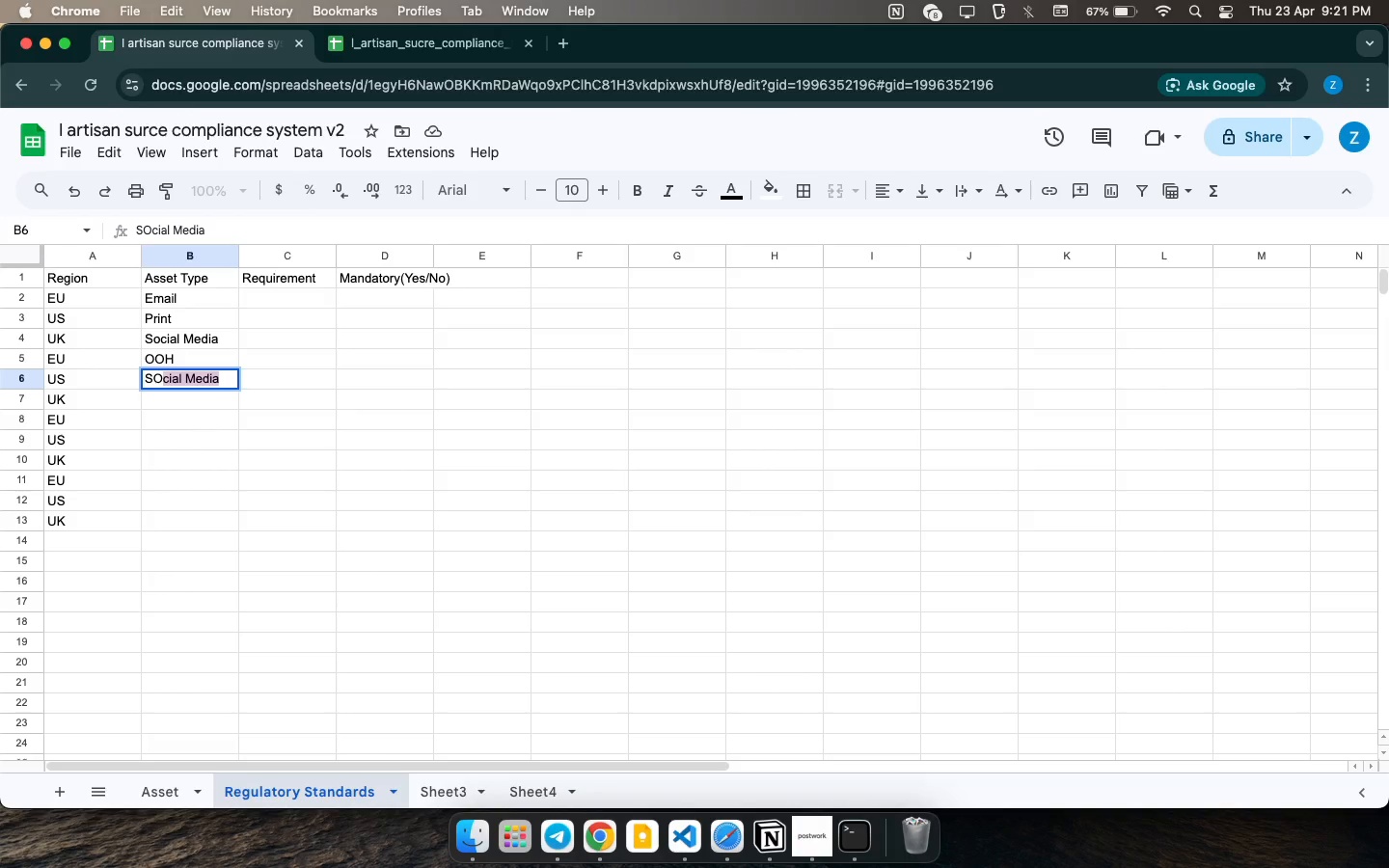 
key(ArrowDown)
 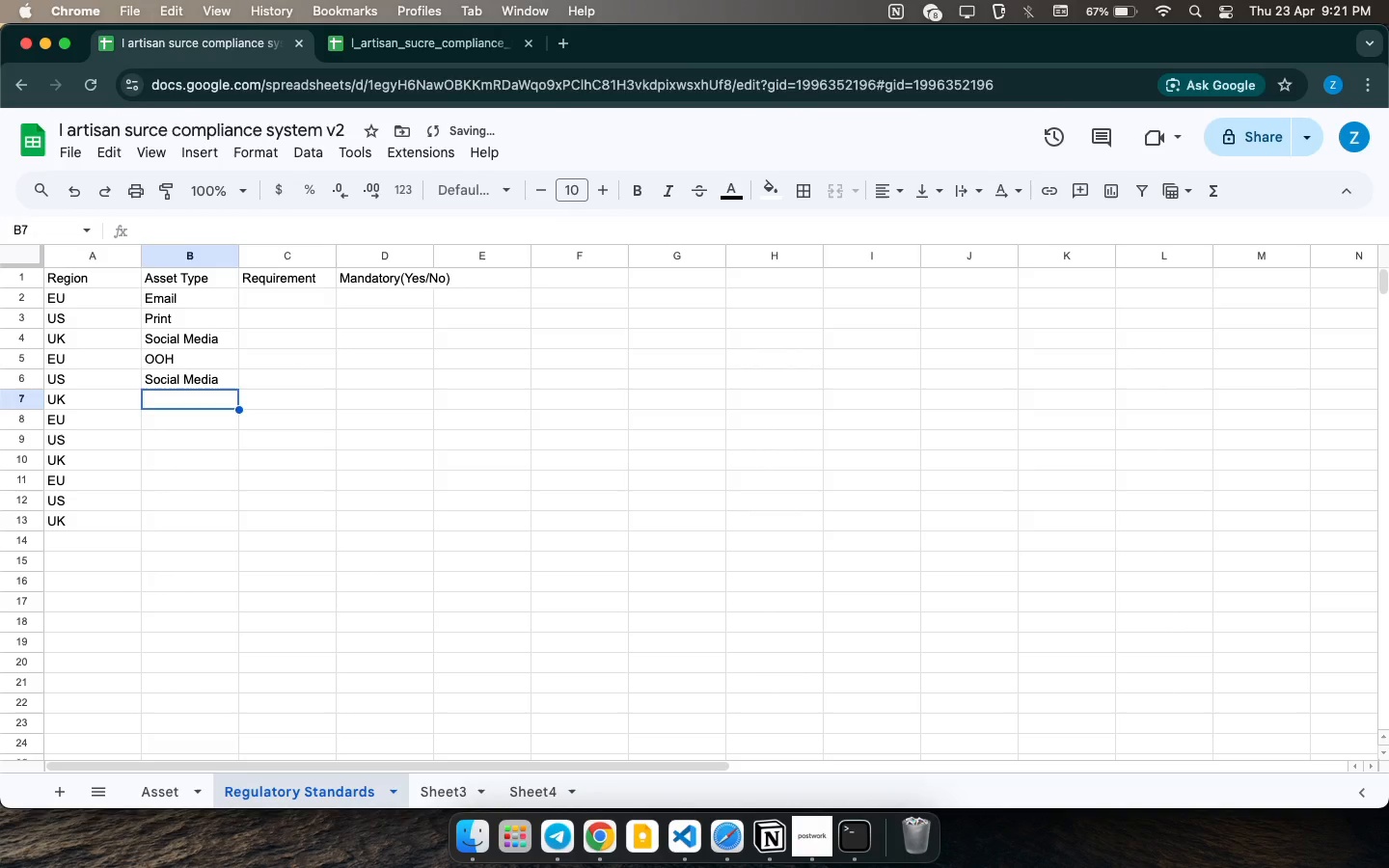 
key(ArrowDown)
 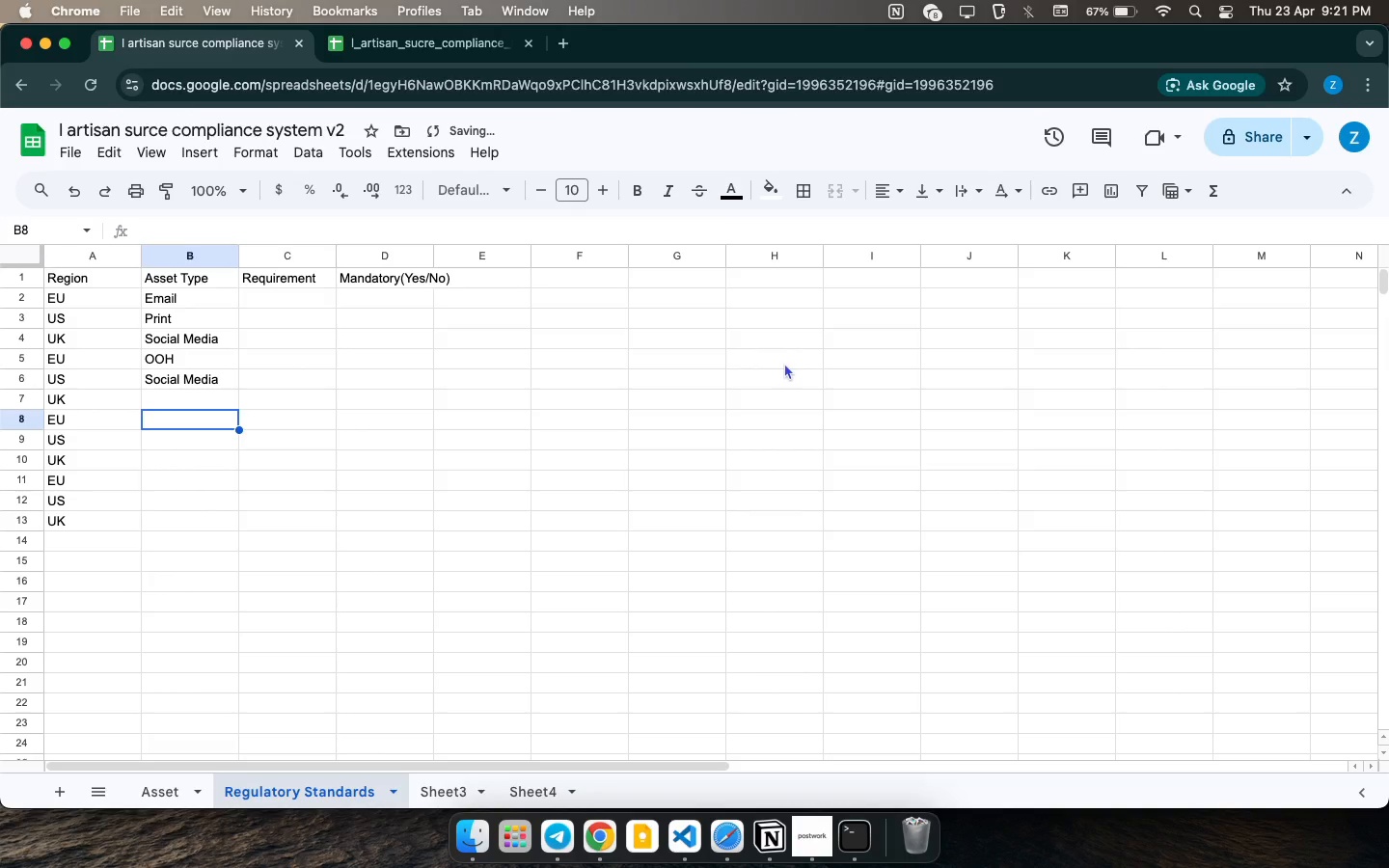 
key(ArrowUp)
 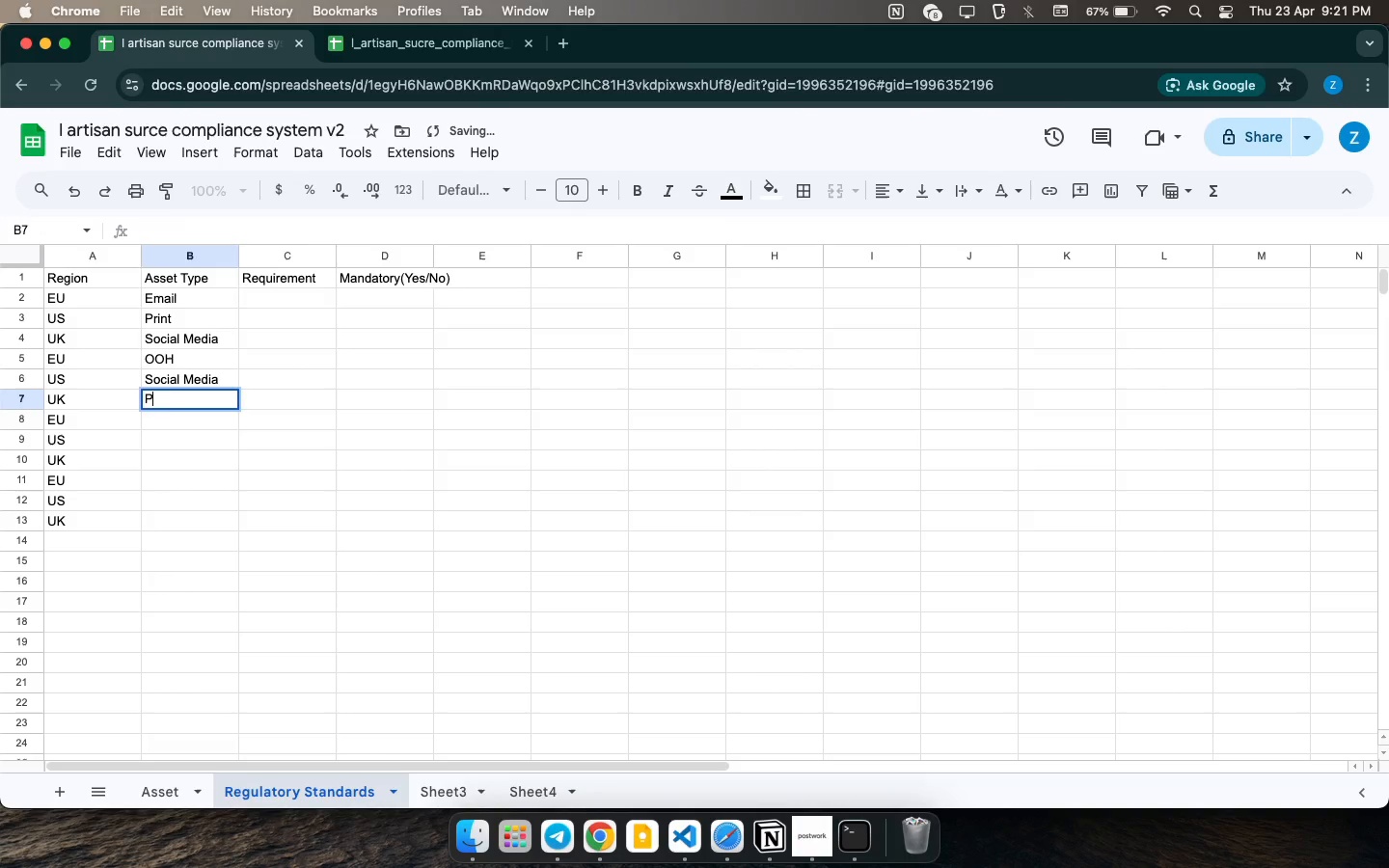 
key(P)
 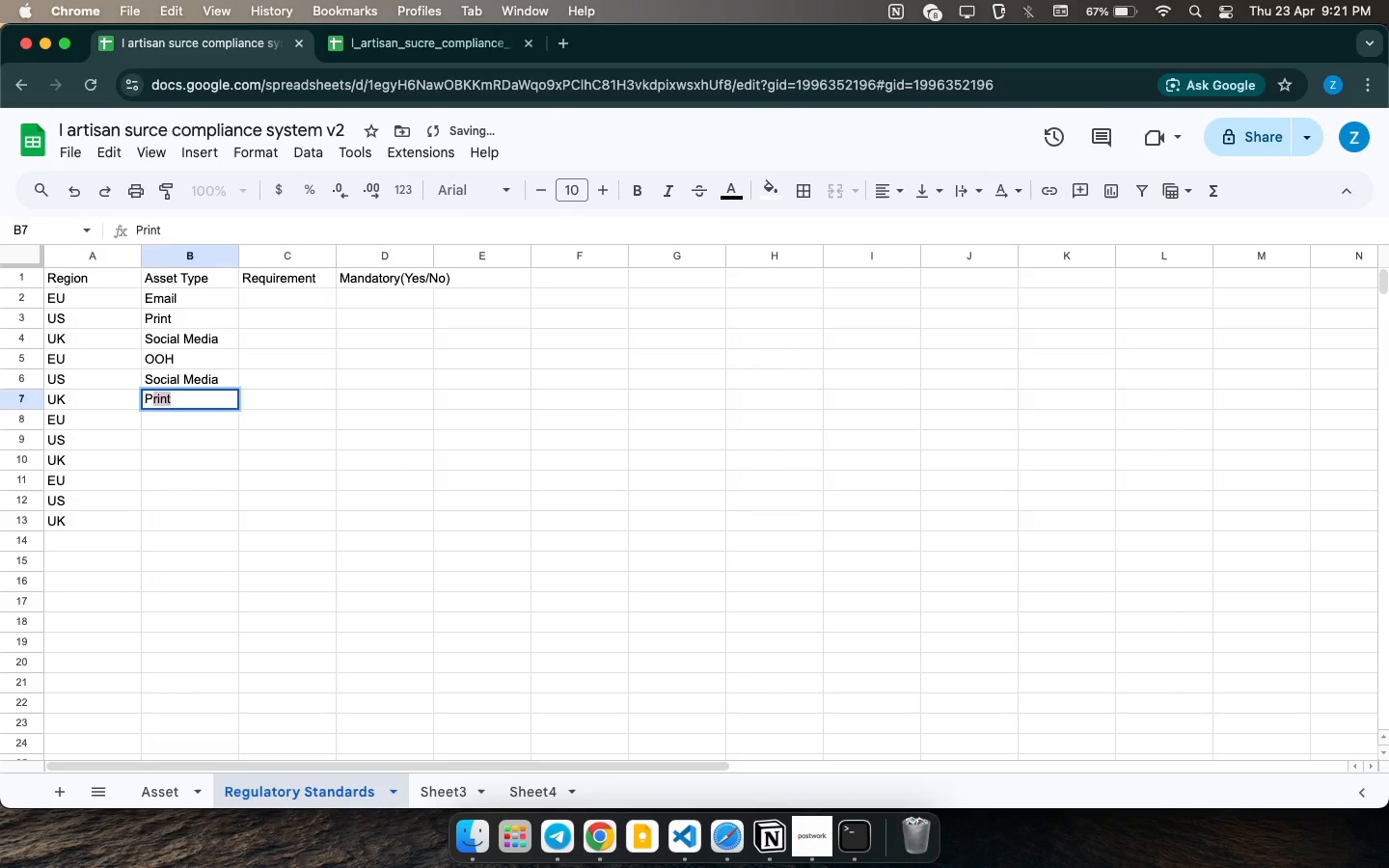 
key(ArrowDown)
 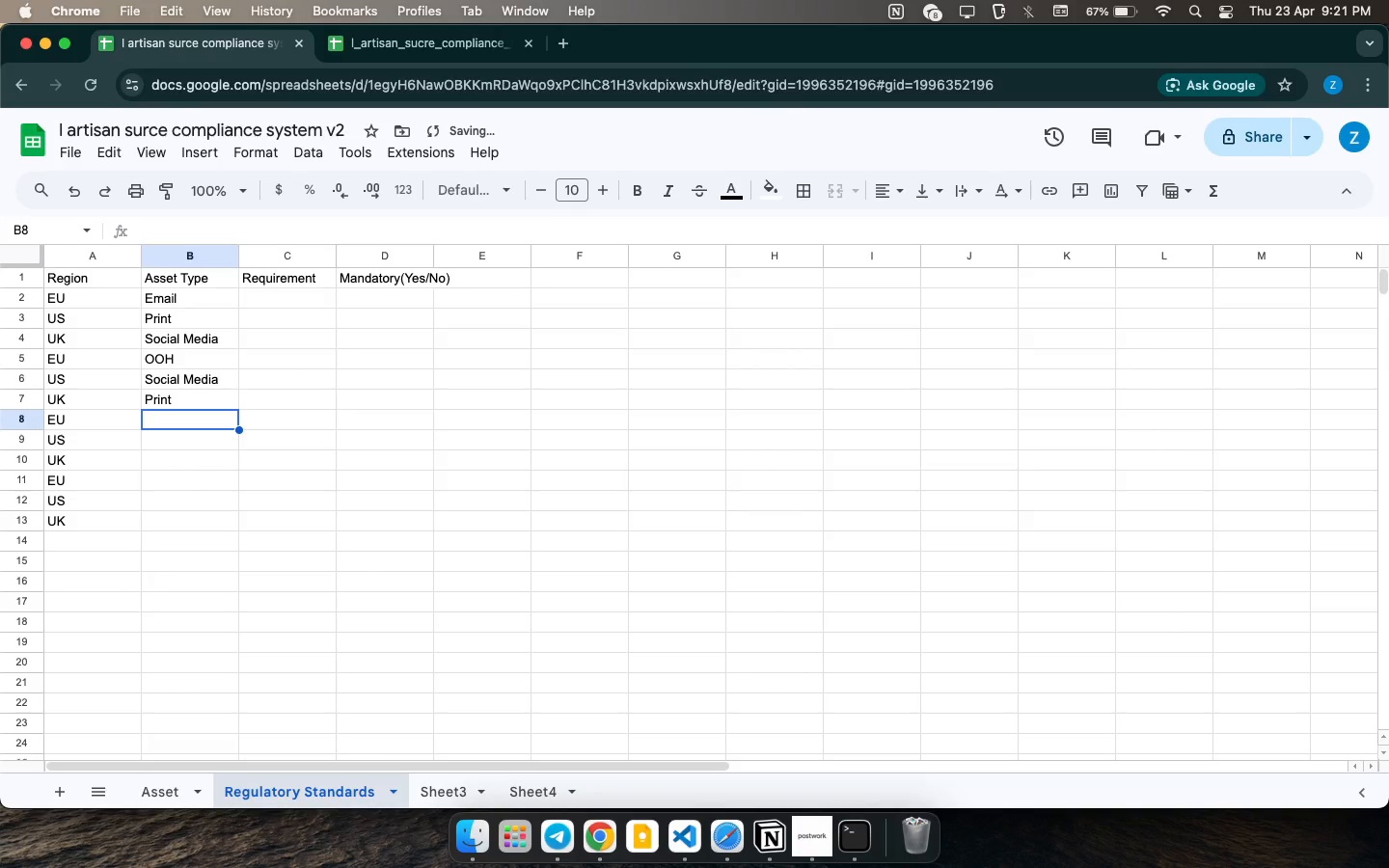 
key(O)
 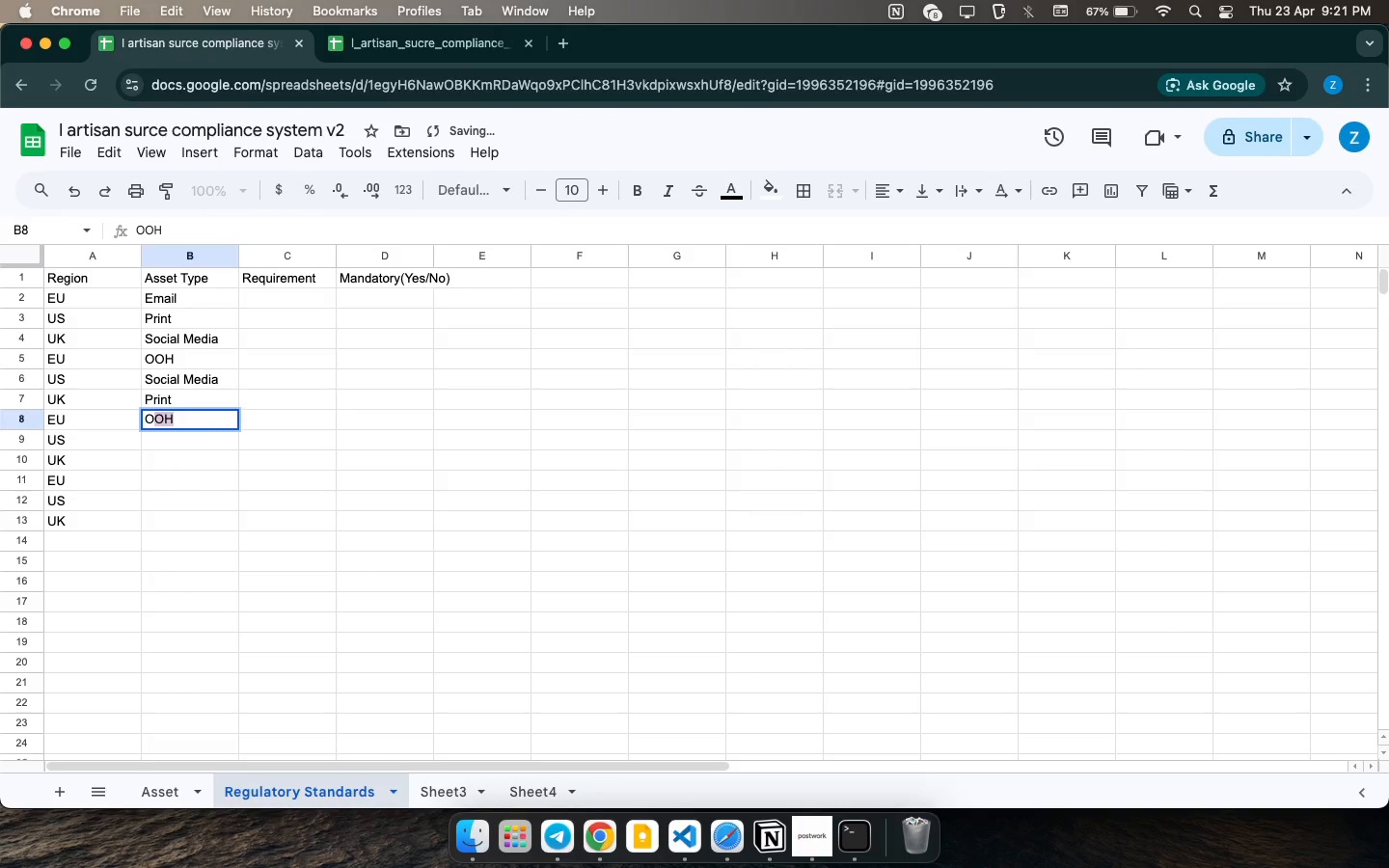 
key(ArrowDown)
 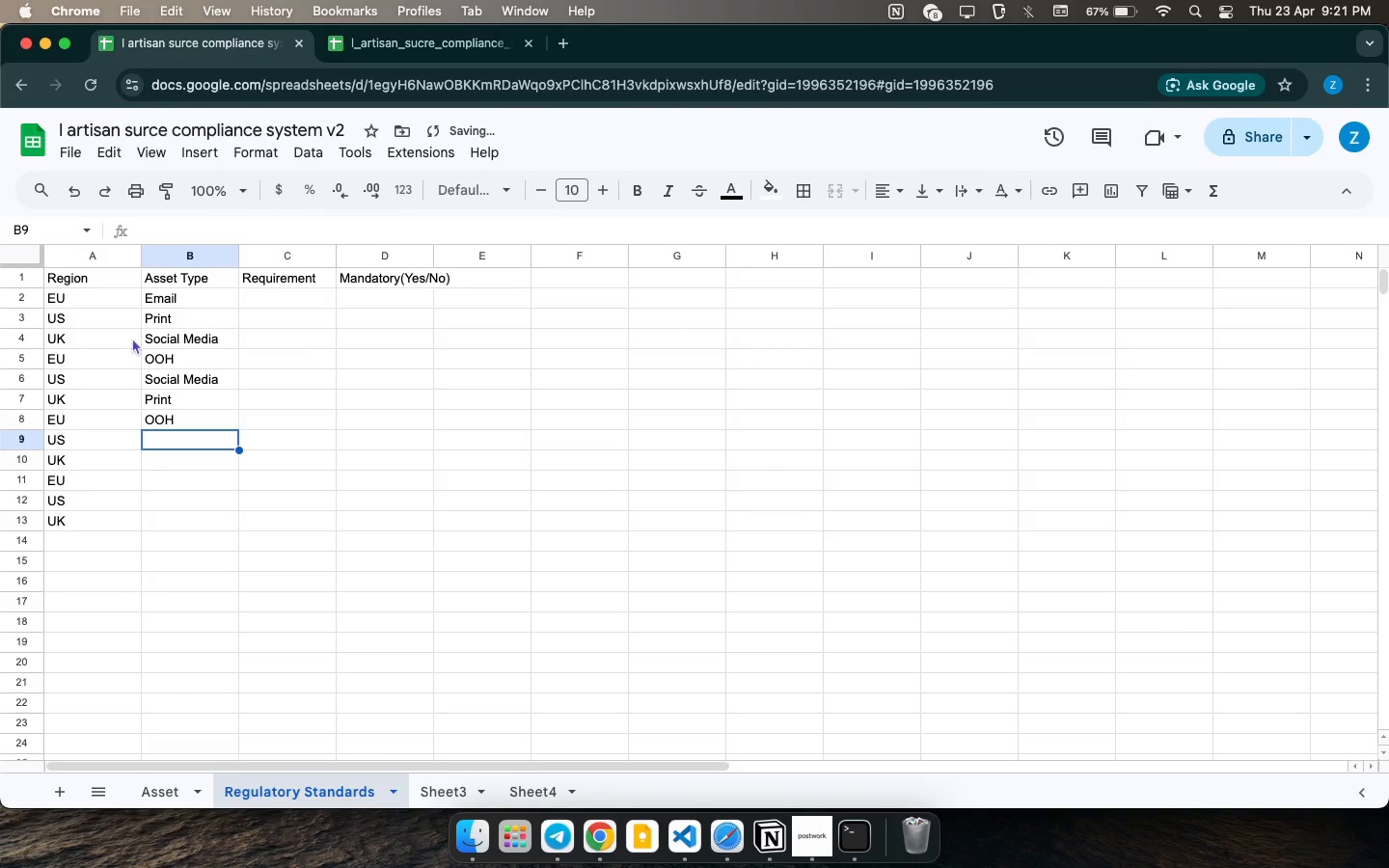 
left_click_drag(start_coordinate=[212, 289], to_coordinate=[220, 371])
 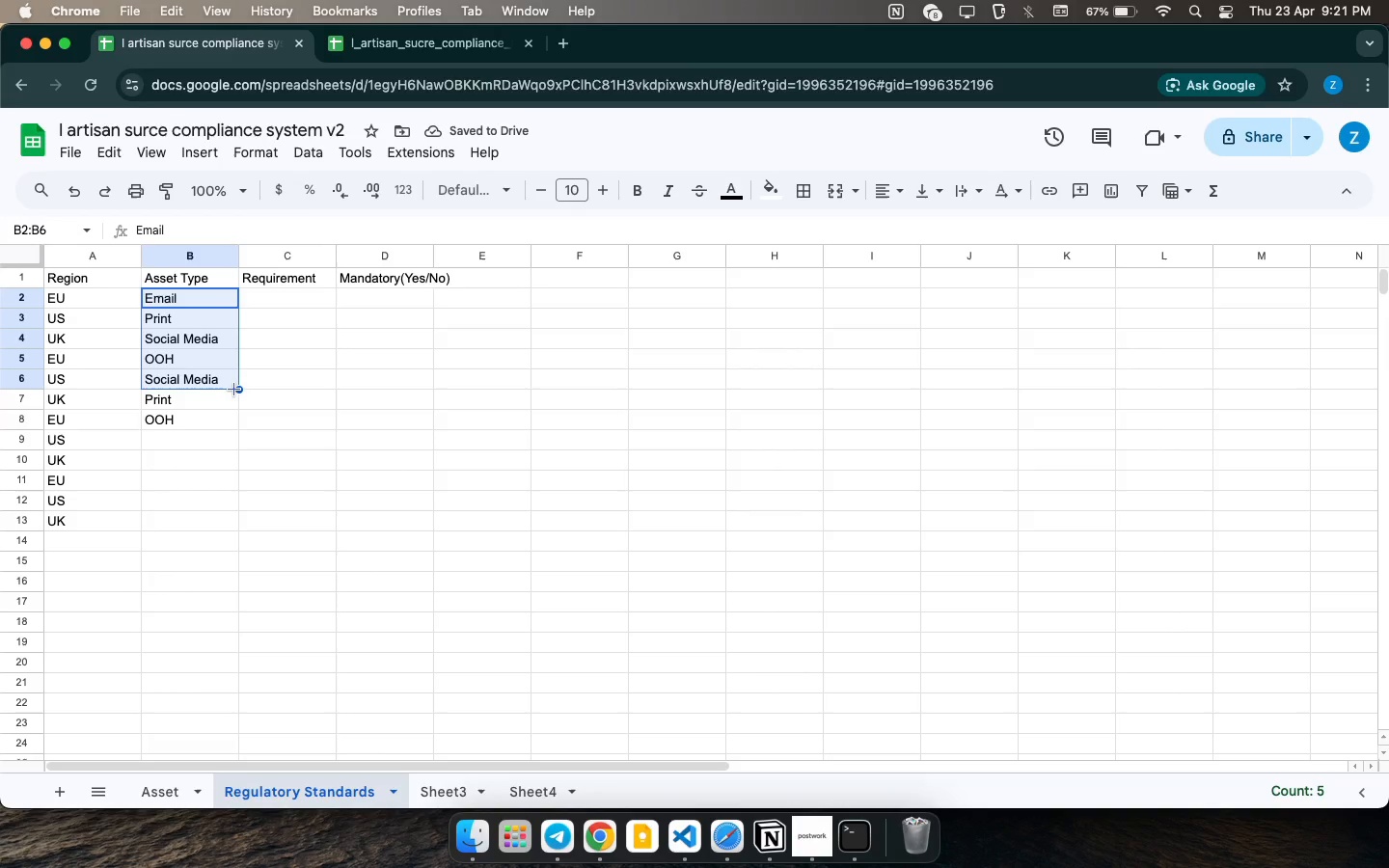 
left_click([222, 396])
 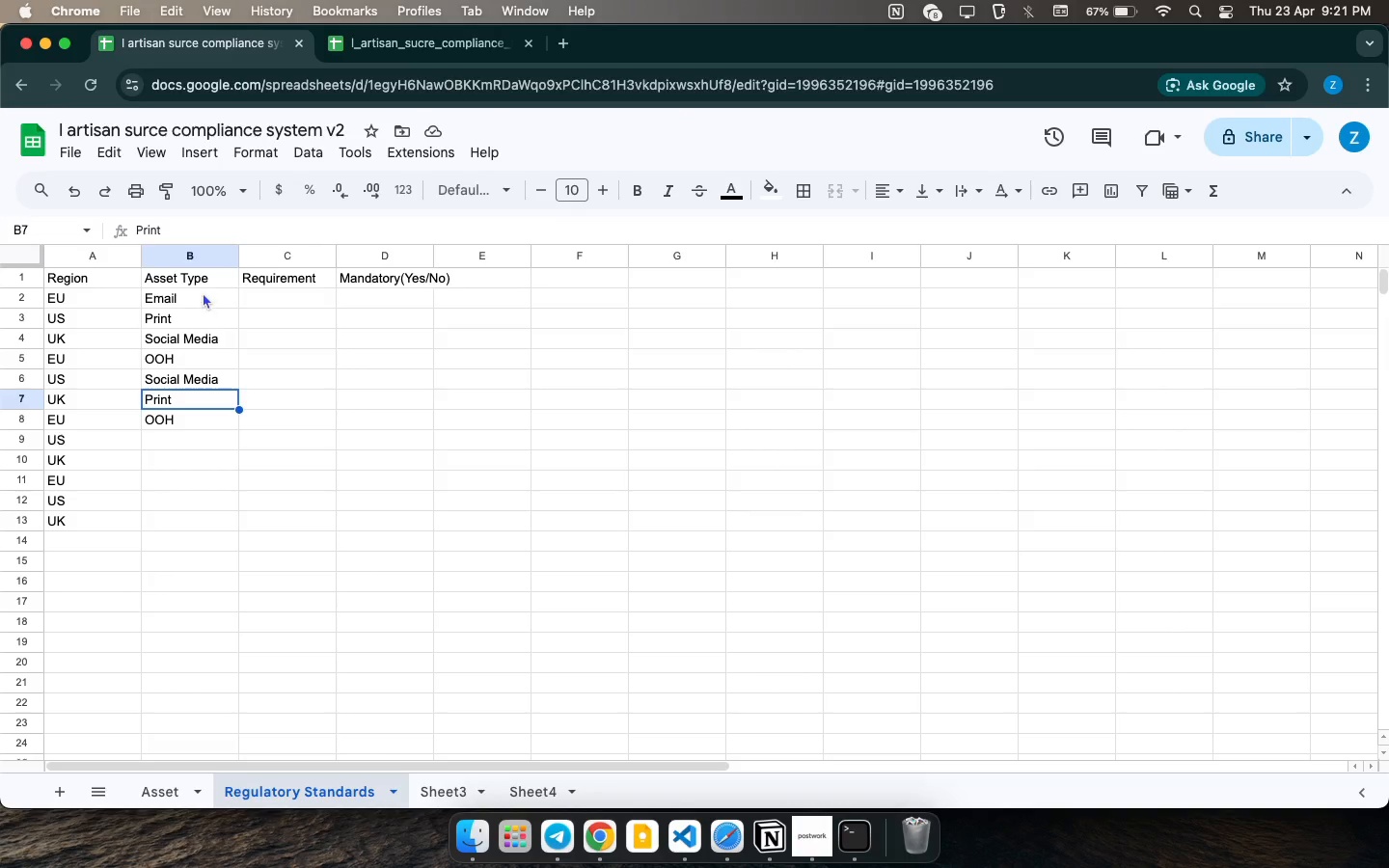 
left_click_drag(start_coordinate=[203, 291], to_coordinate=[212, 418])
 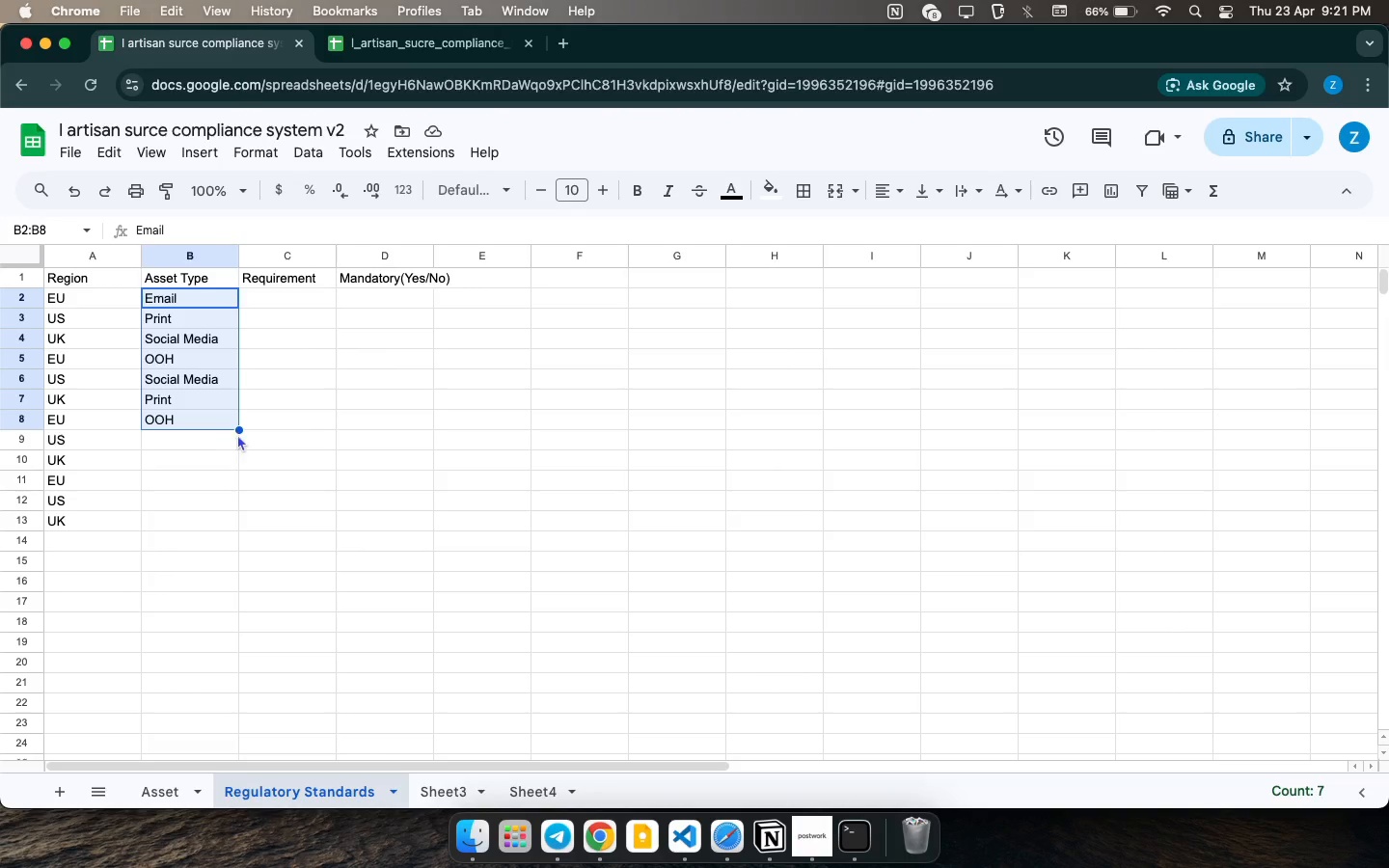 
left_click_drag(start_coordinate=[239, 431], to_coordinate=[237, 516])
 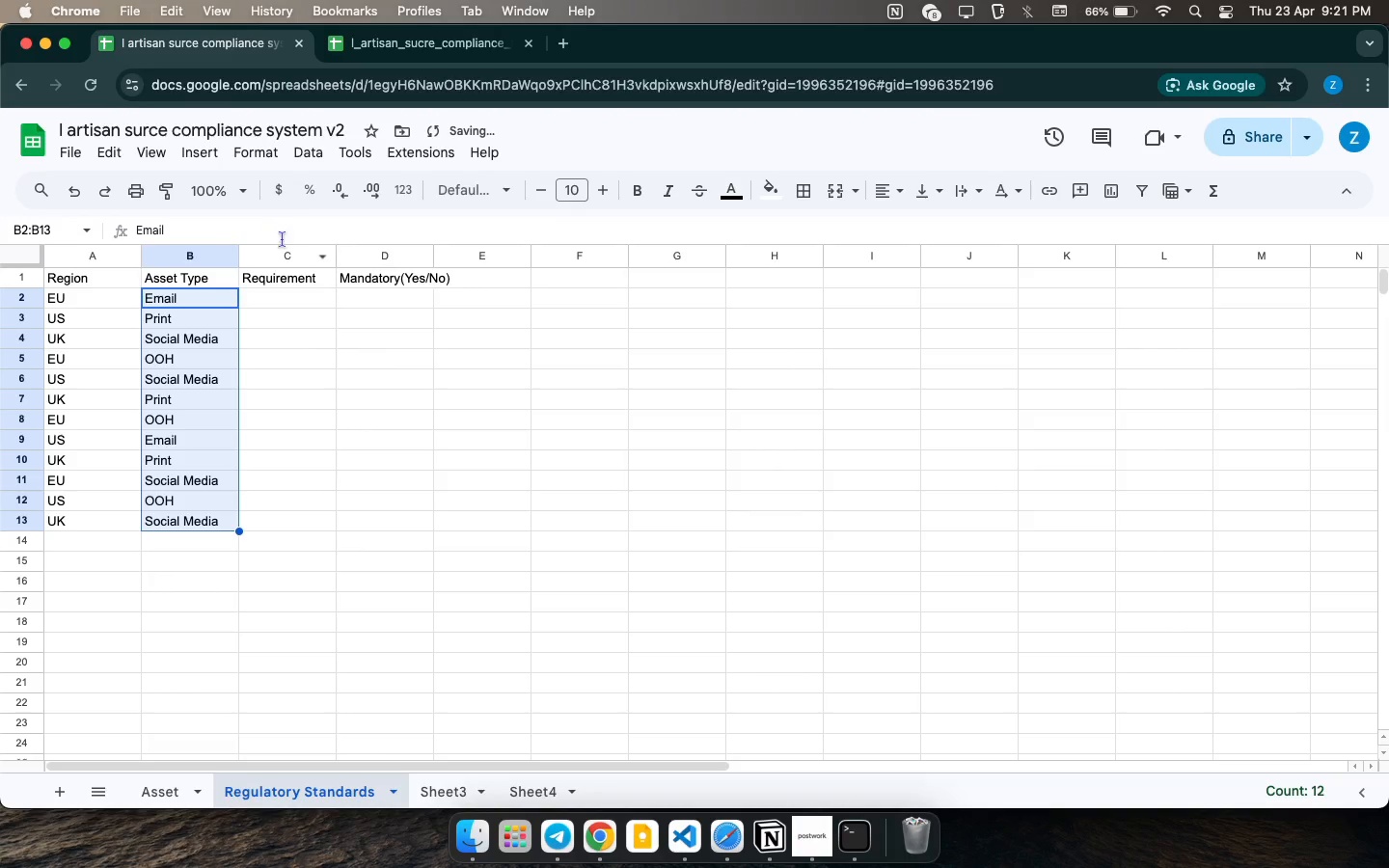 
left_click([308, 299])
 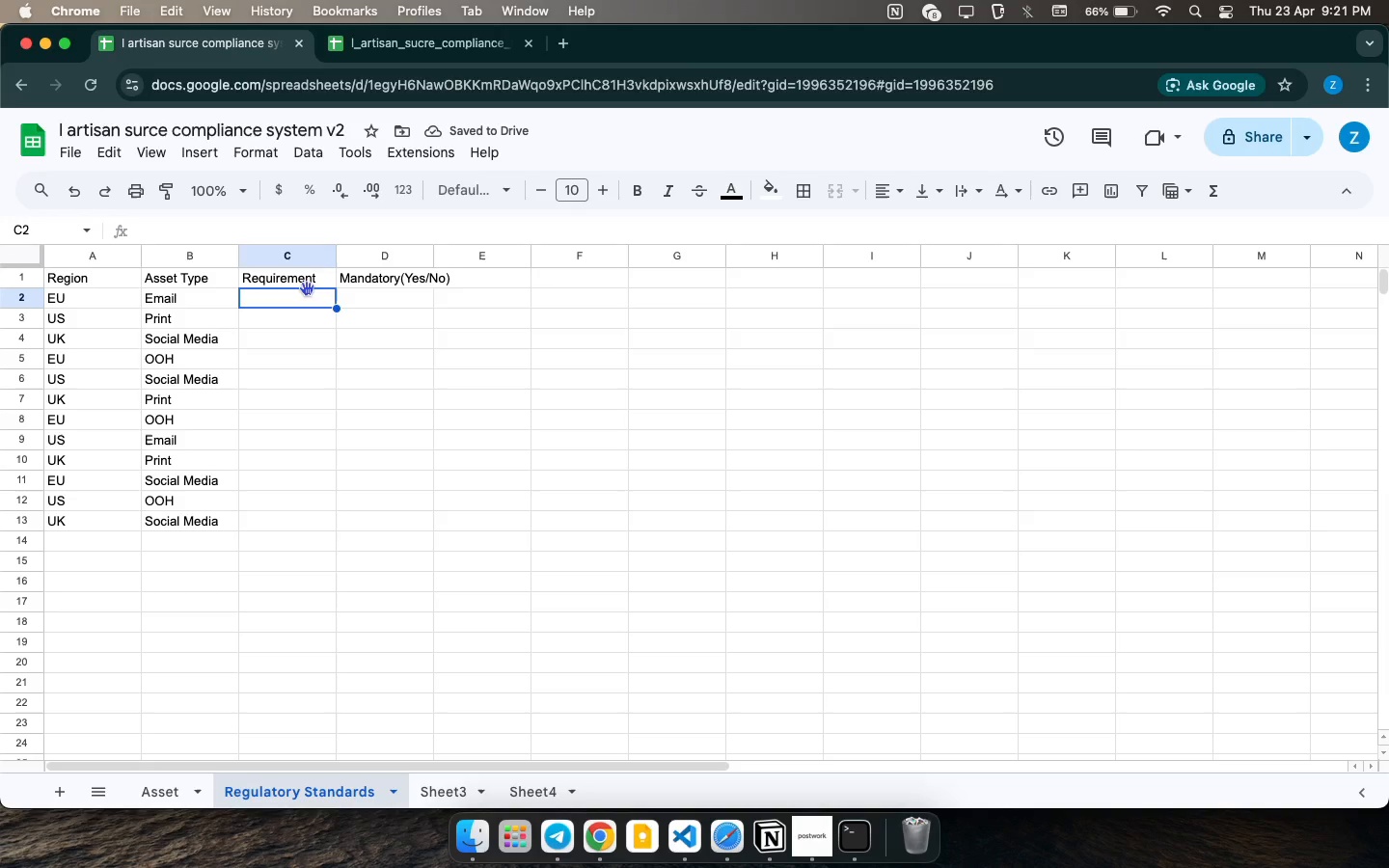 
type(Unsubscribe link)
 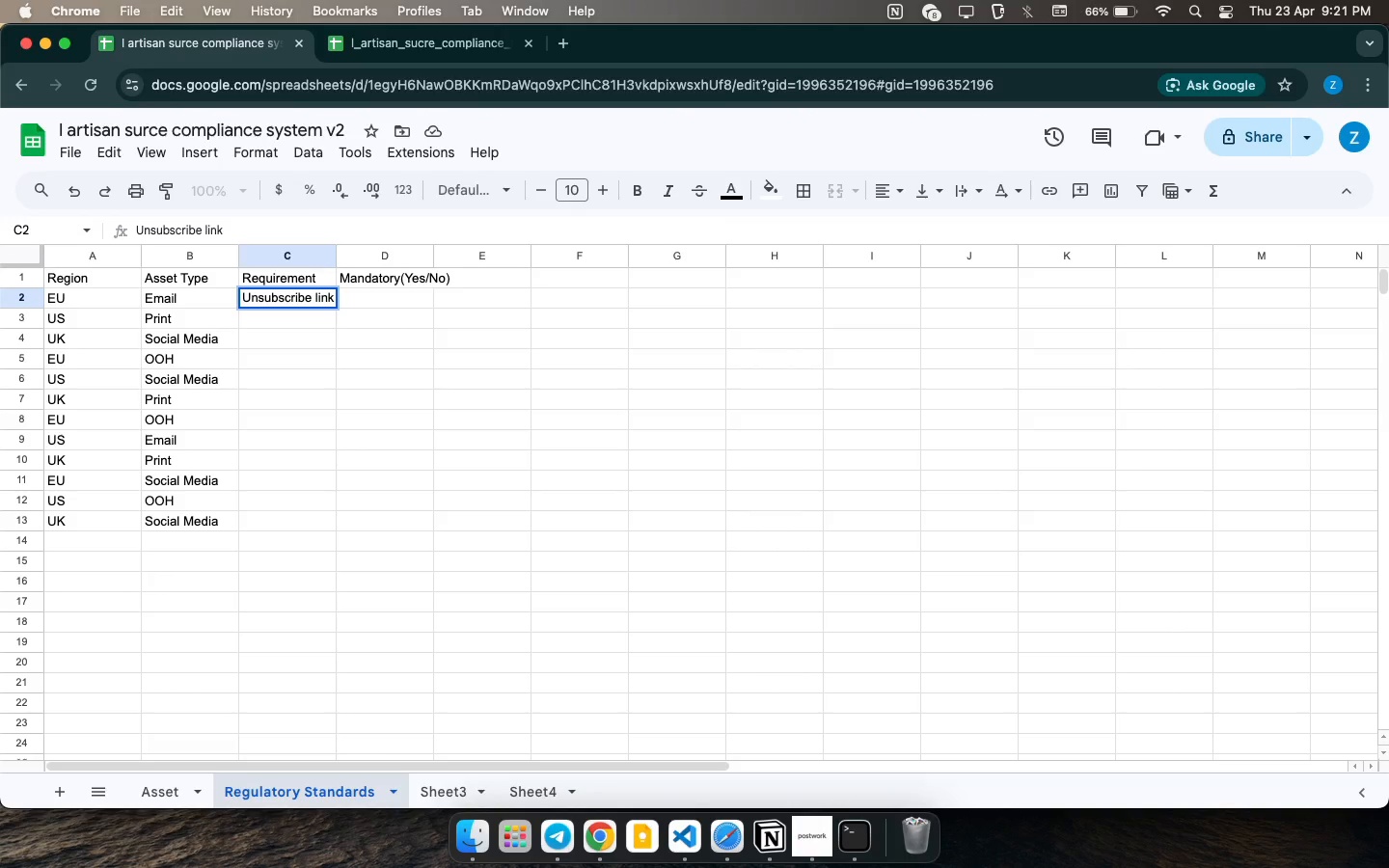 
key(ArrowDown)
 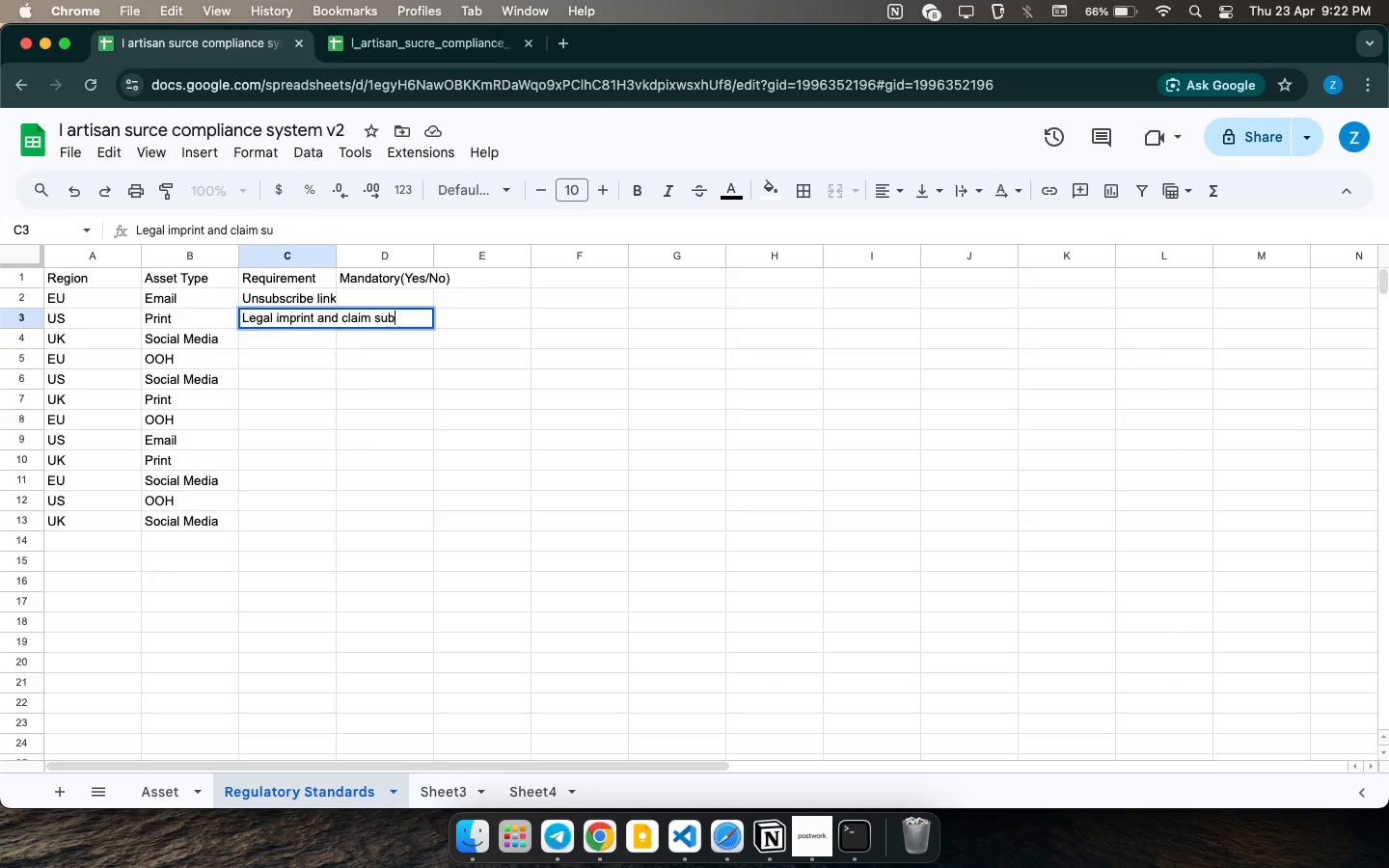 
type(Legal imprint and claim substantiation)
 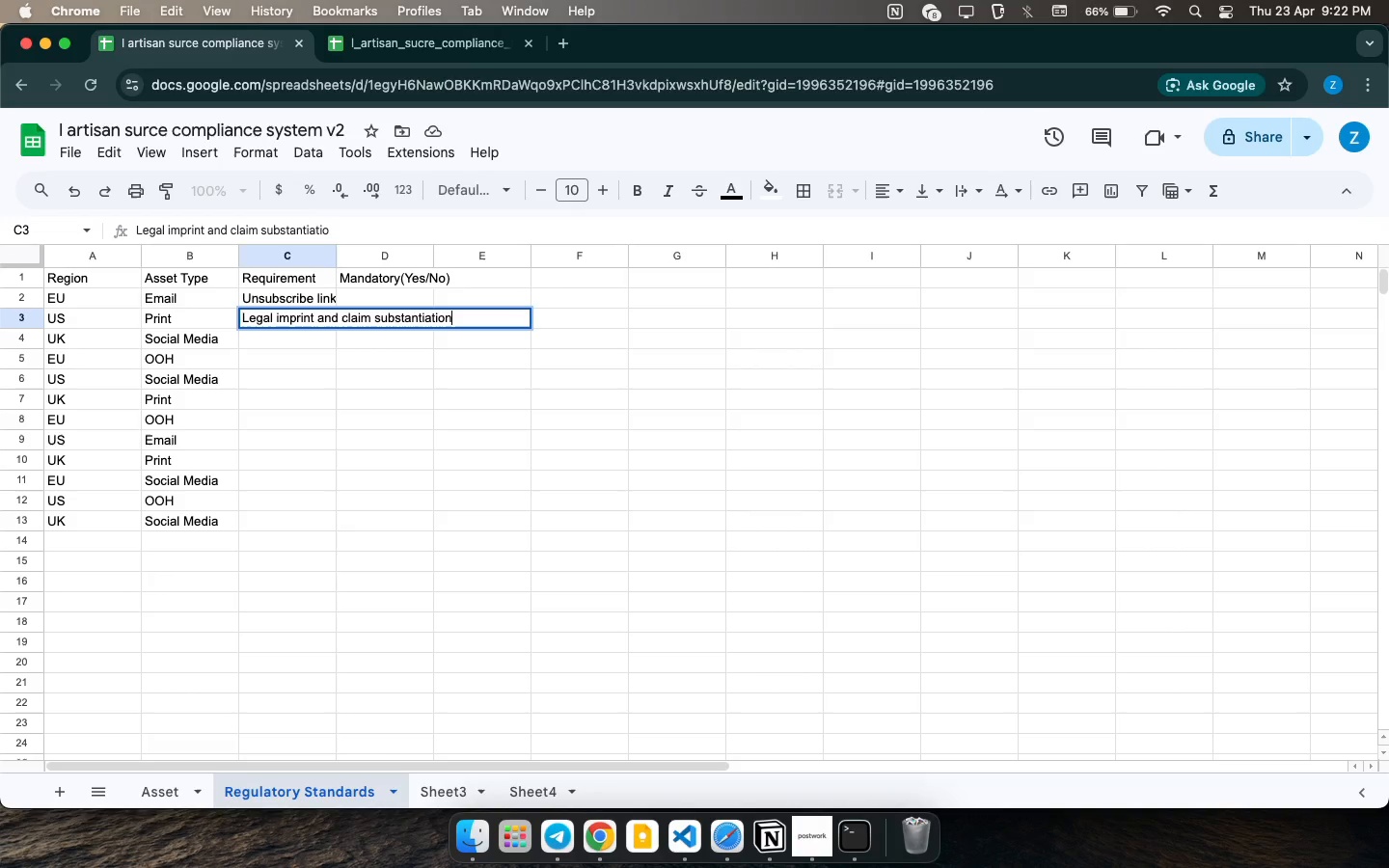 
key(ArrowDown)
 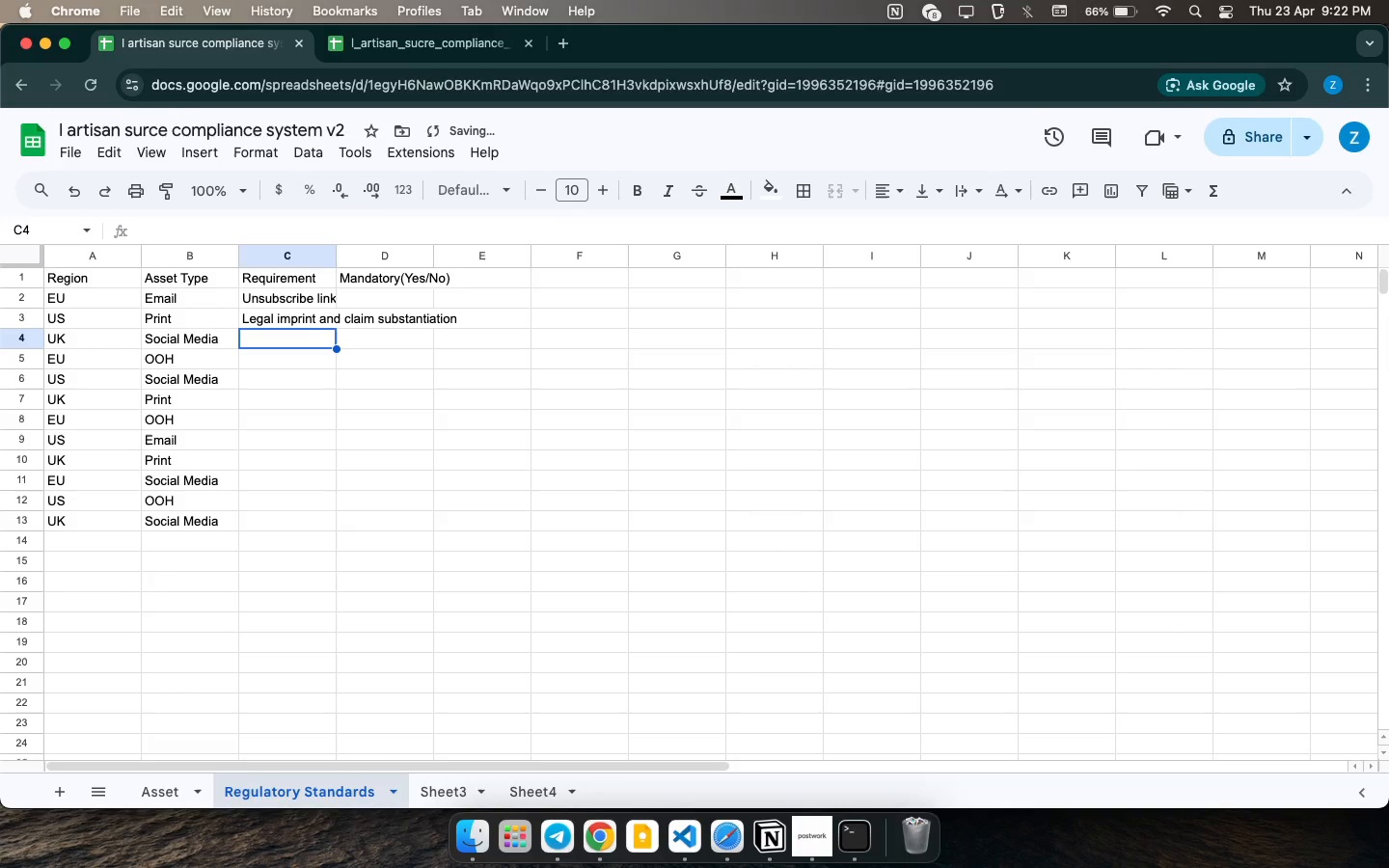 
type(f)
key(Backspace)
type(FTC n)
key(Backspace)
type(endorsement disclosure )
 